 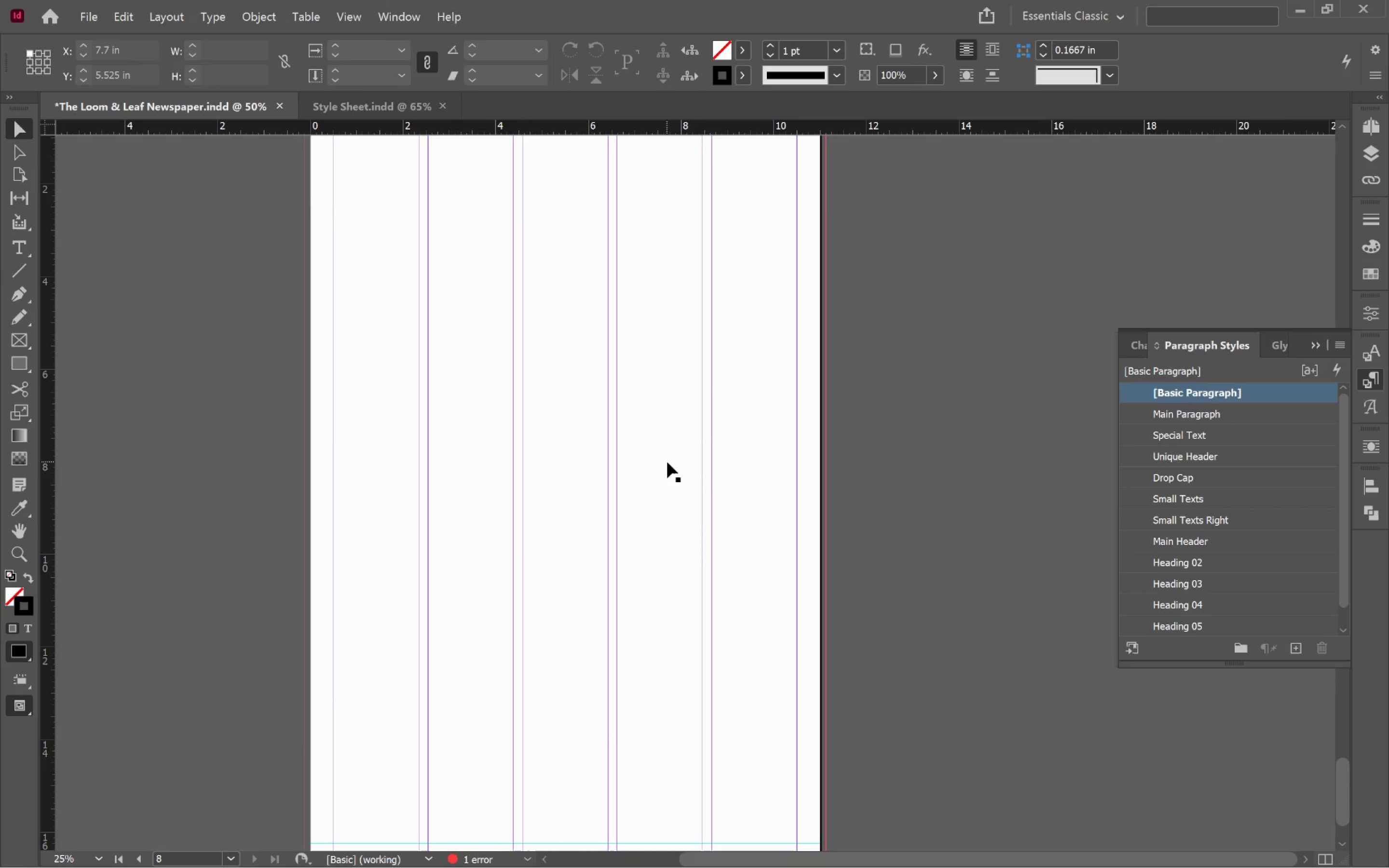 
scroll: coordinate [668, 460], scroll_direction: up, amount: 48.0
 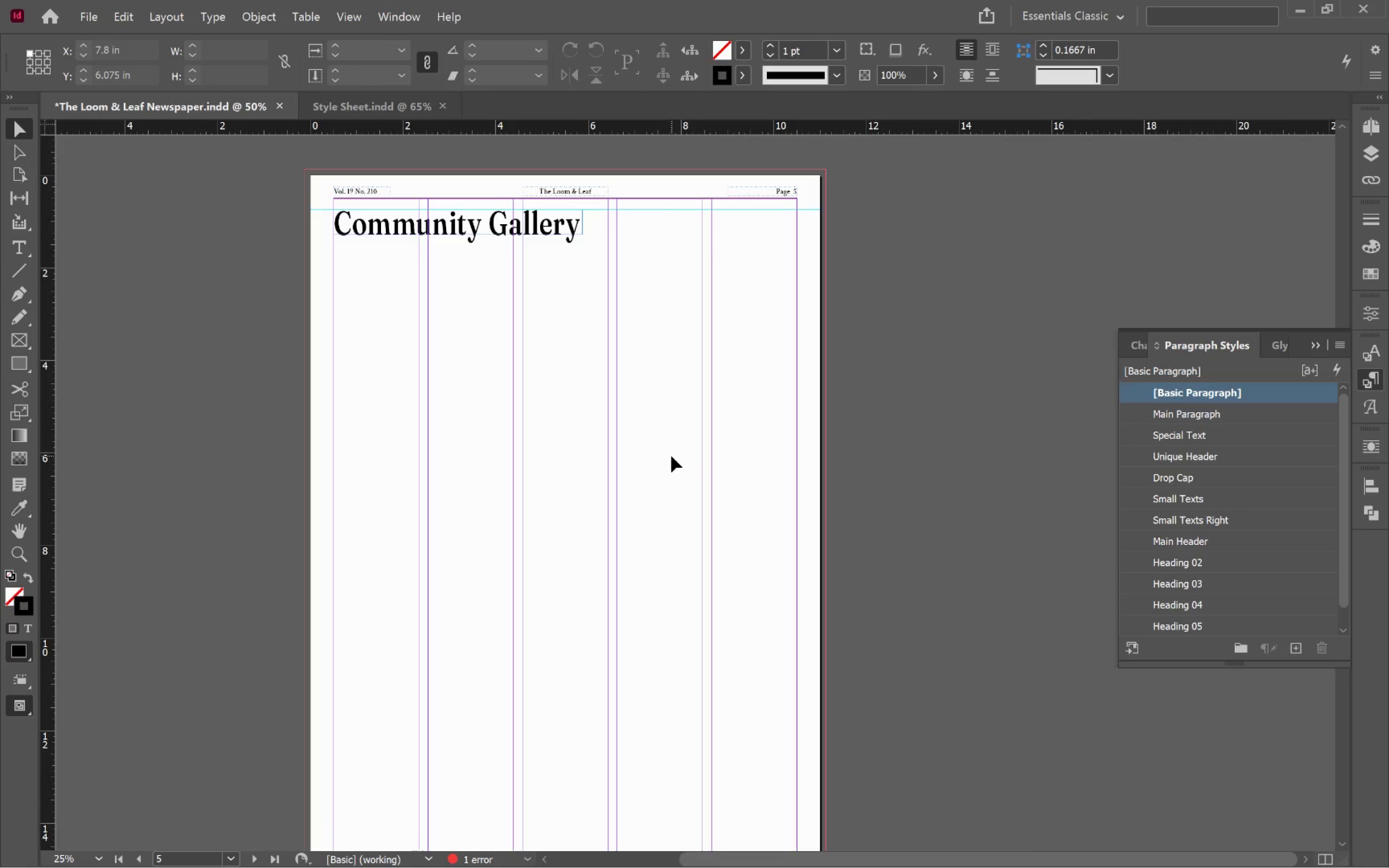 
left_click([677, 450])
 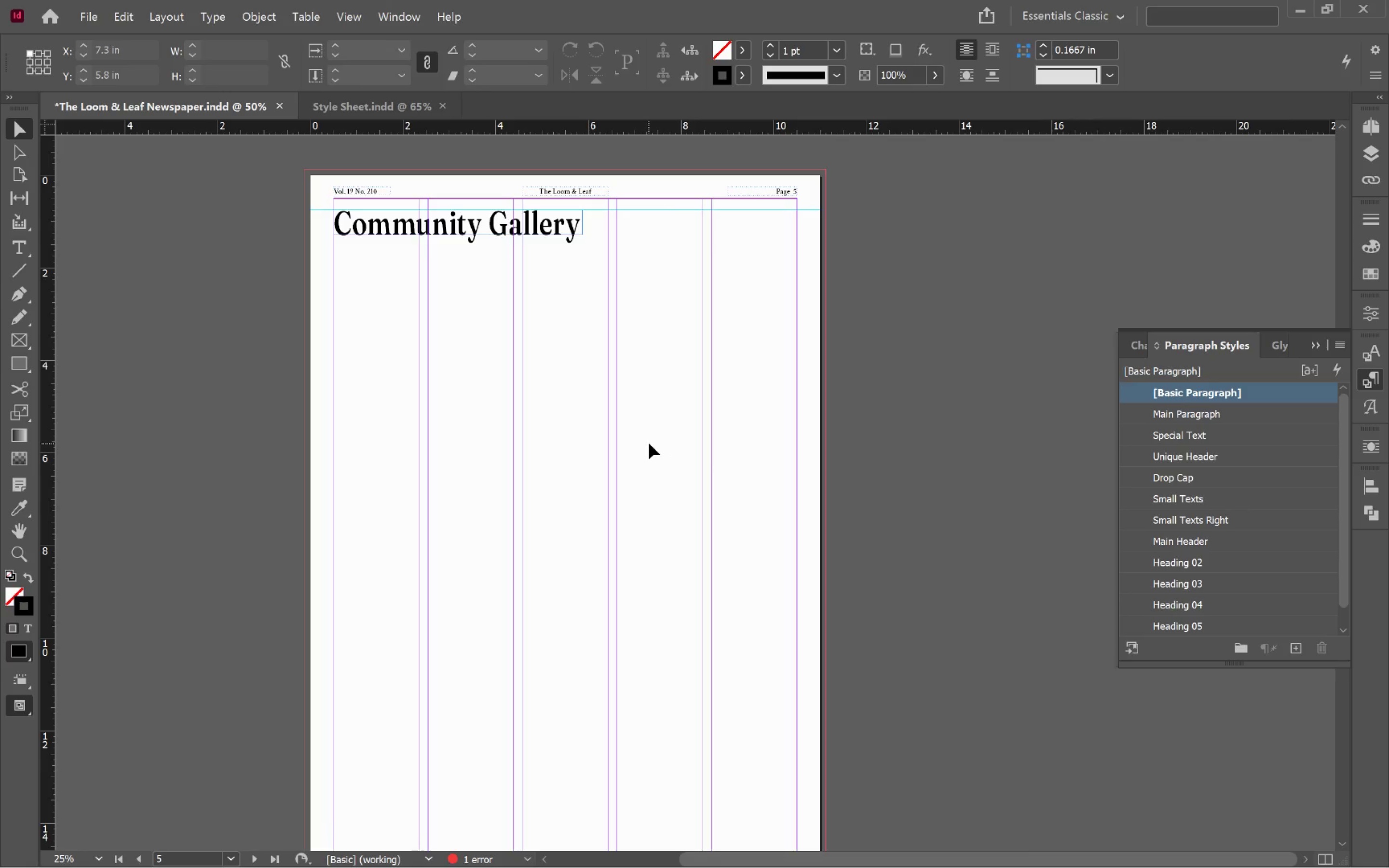 
scroll: coordinate [649, 443], scroll_direction: down, amount: 2.0
 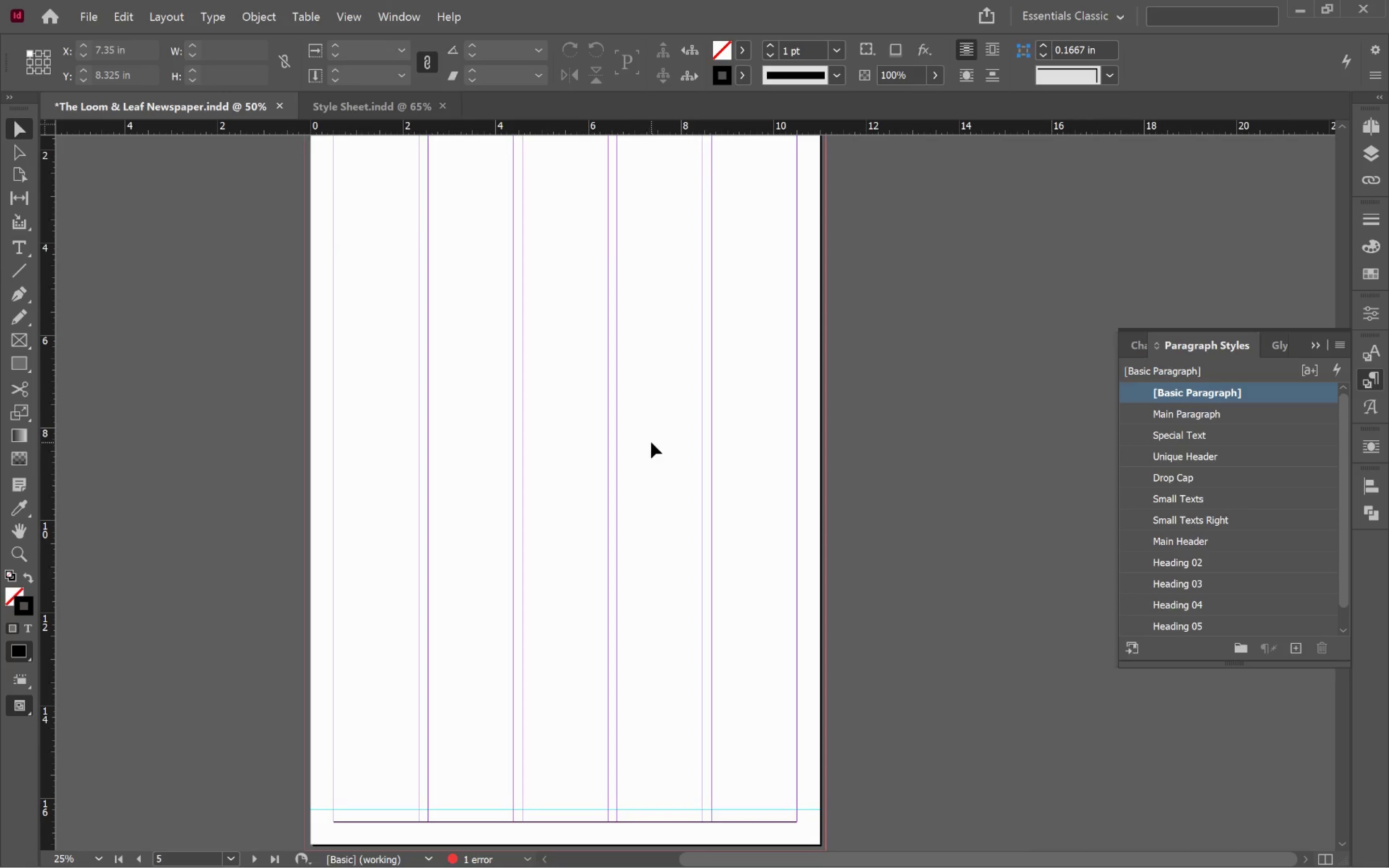 
scroll: coordinate [651, 442], scroll_direction: up, amount: 1.0
 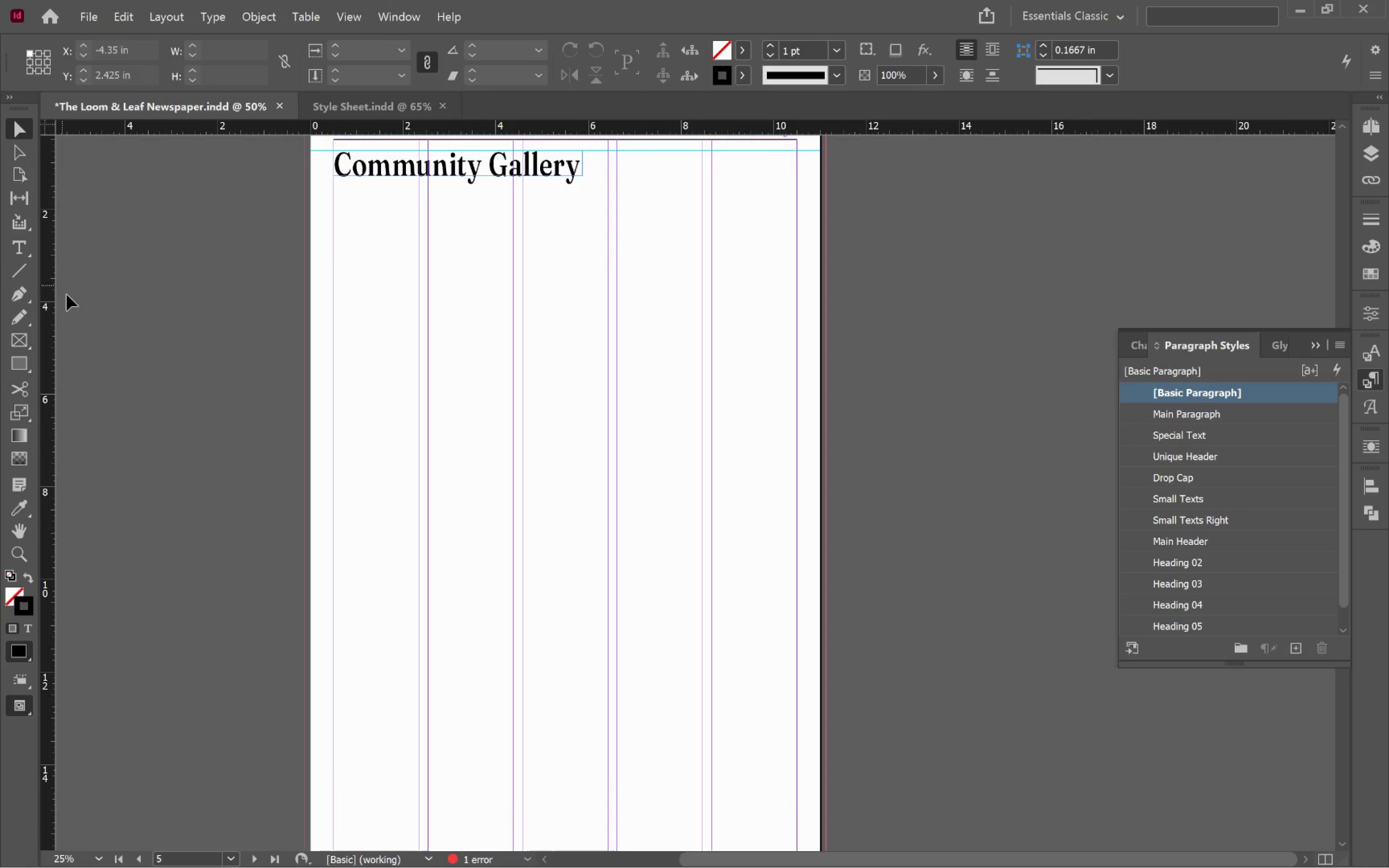 
left_click([23, 340])
 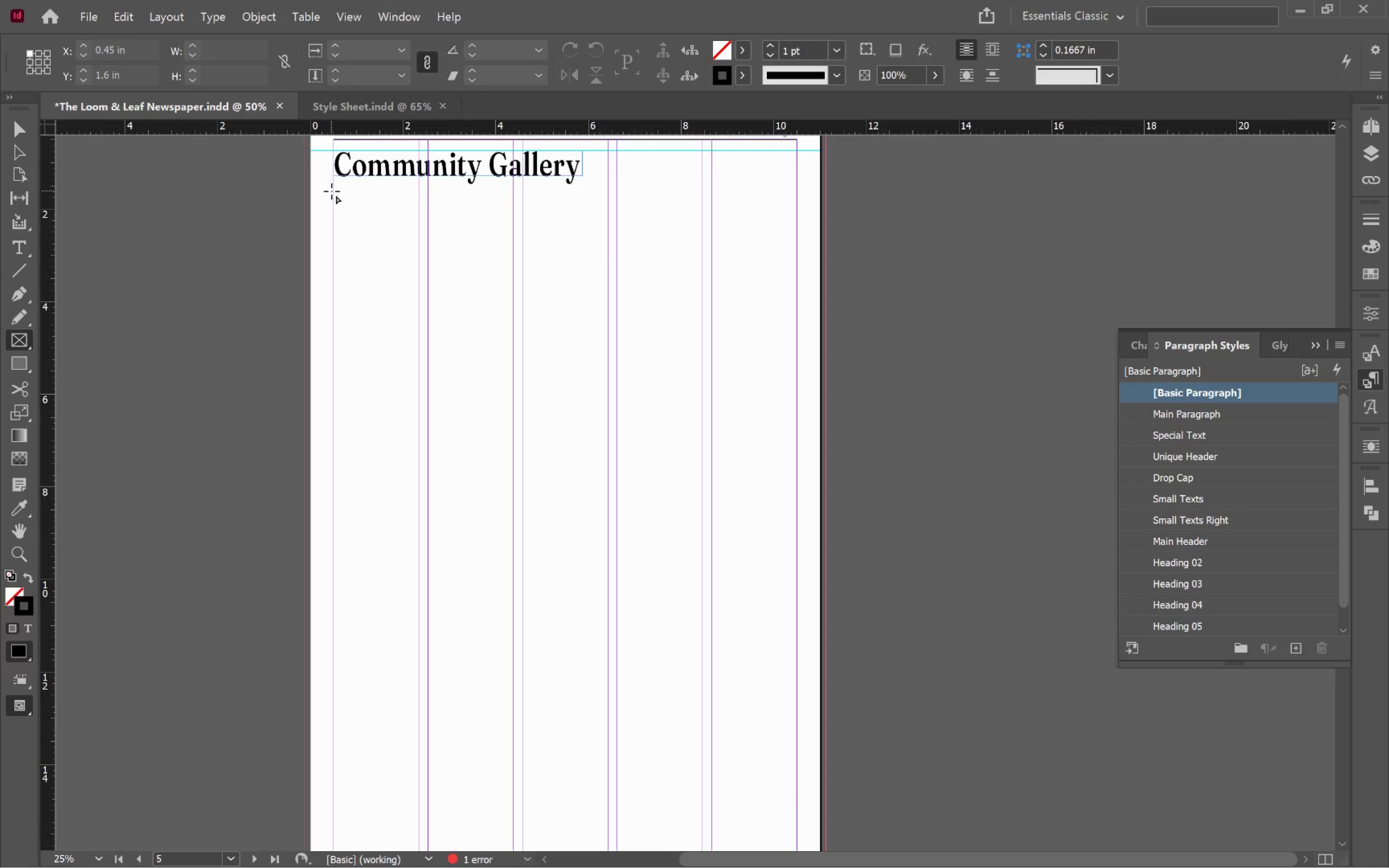 
left_click_drag(start_coordinate=[333, 192], to_coordinate=[608, 332])
 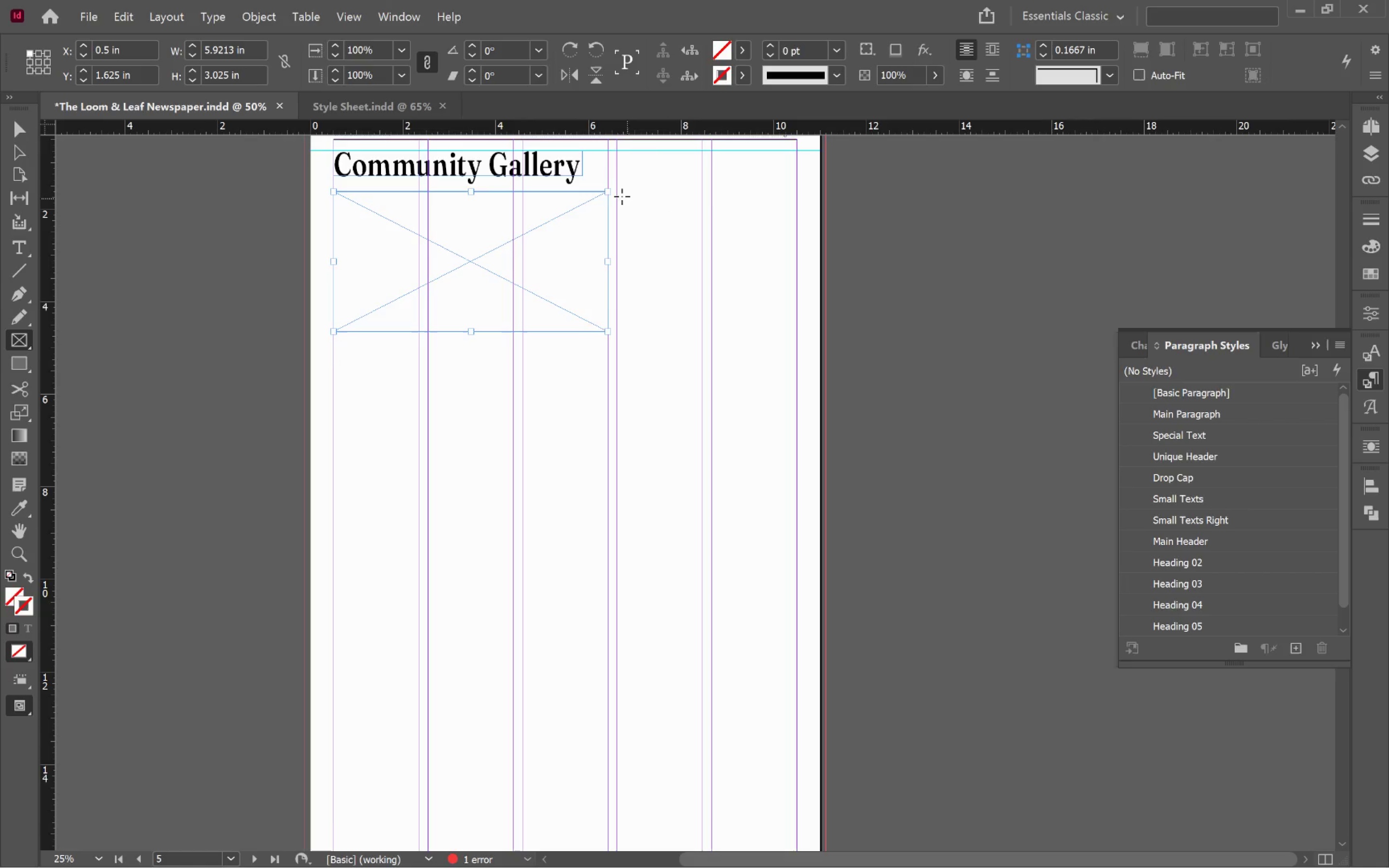 
left_click_drag(start_coordinate=[620, 193], to_coordinate=[797, 421])
 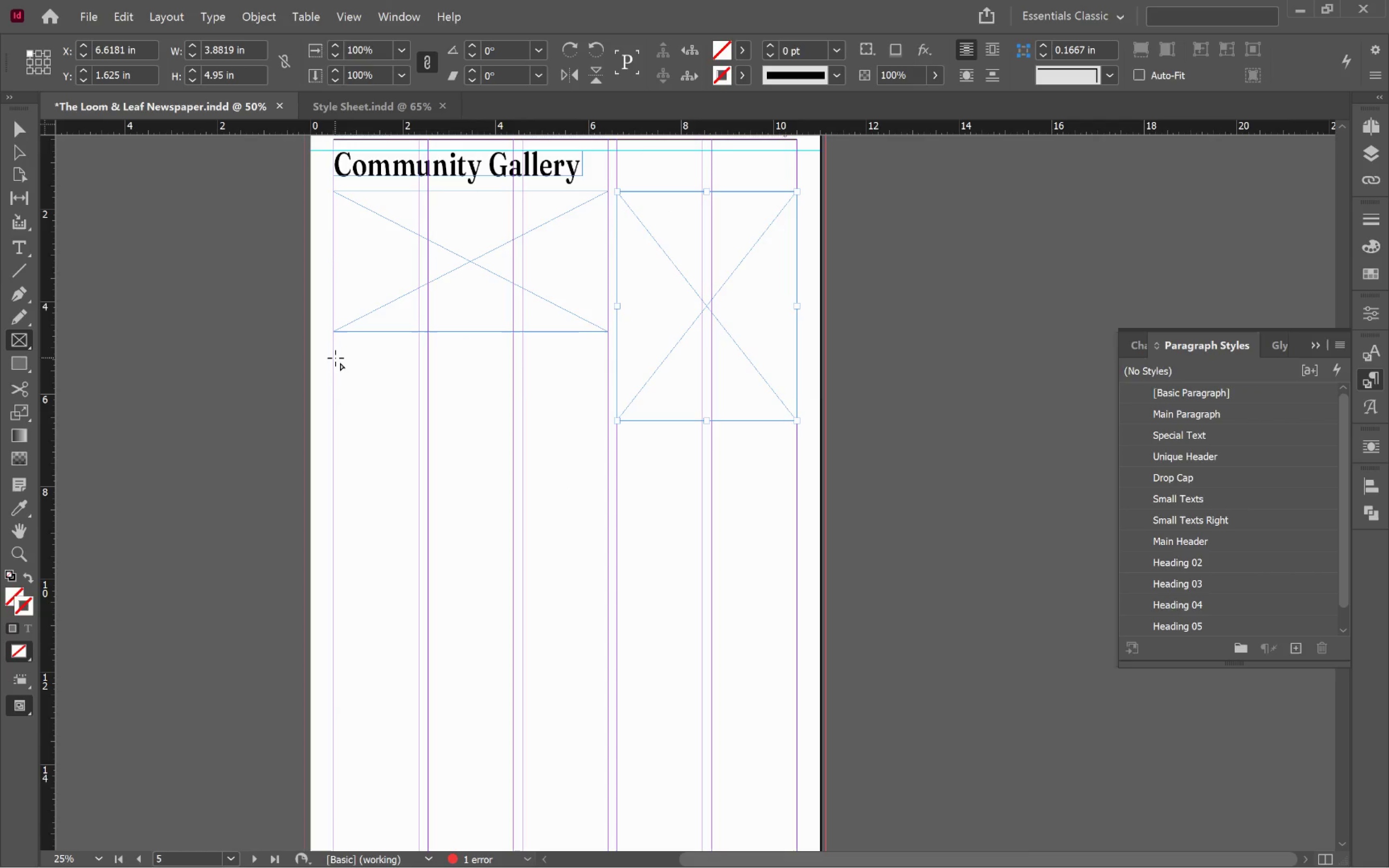 
left_click_drag(start_coordinate=[335, 356], to_coordinate=[511, 556])
 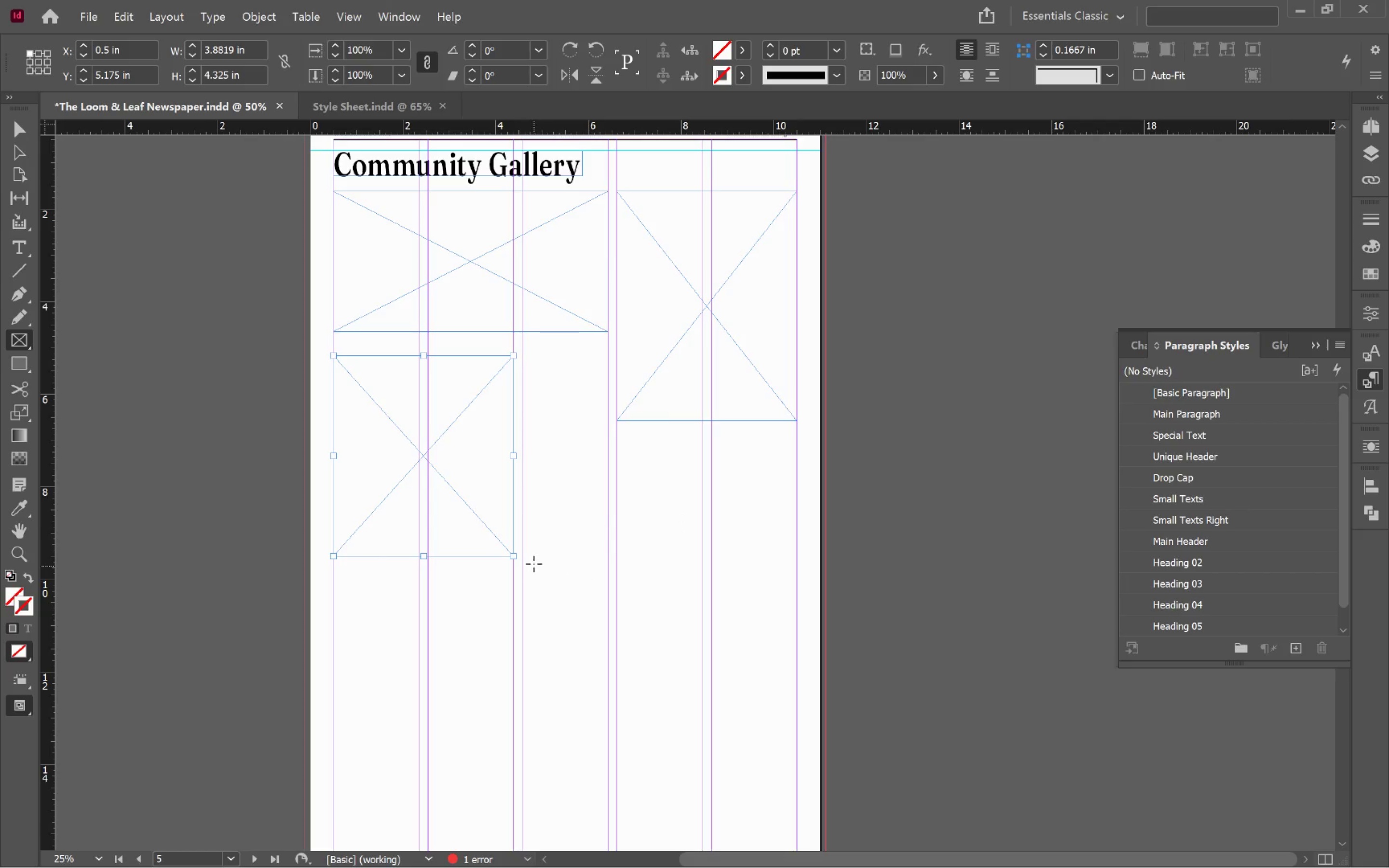 
left_click_drag(start_coordinate=[524, 555], to_coordinate=[794, 434])
 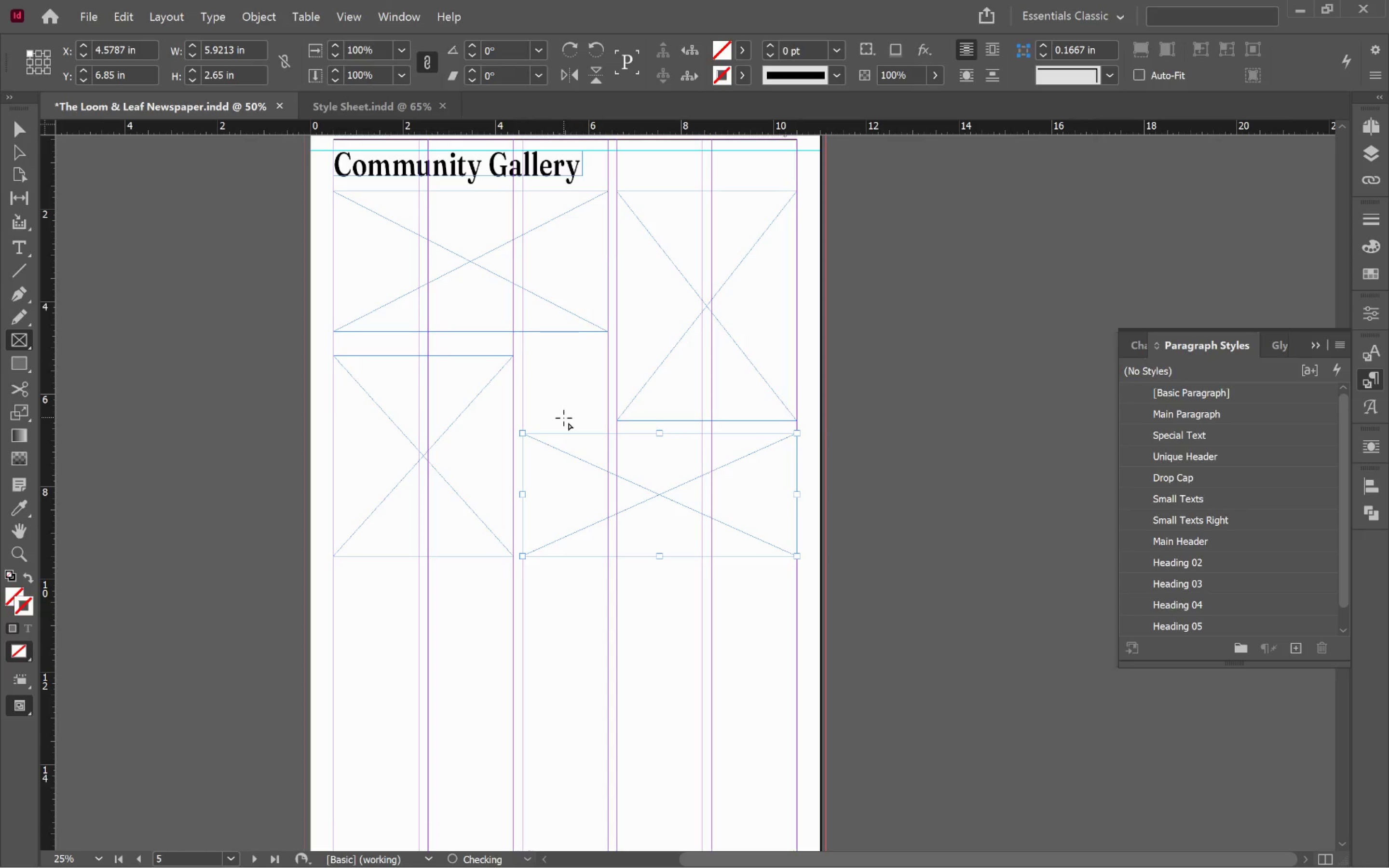 
key(V)
 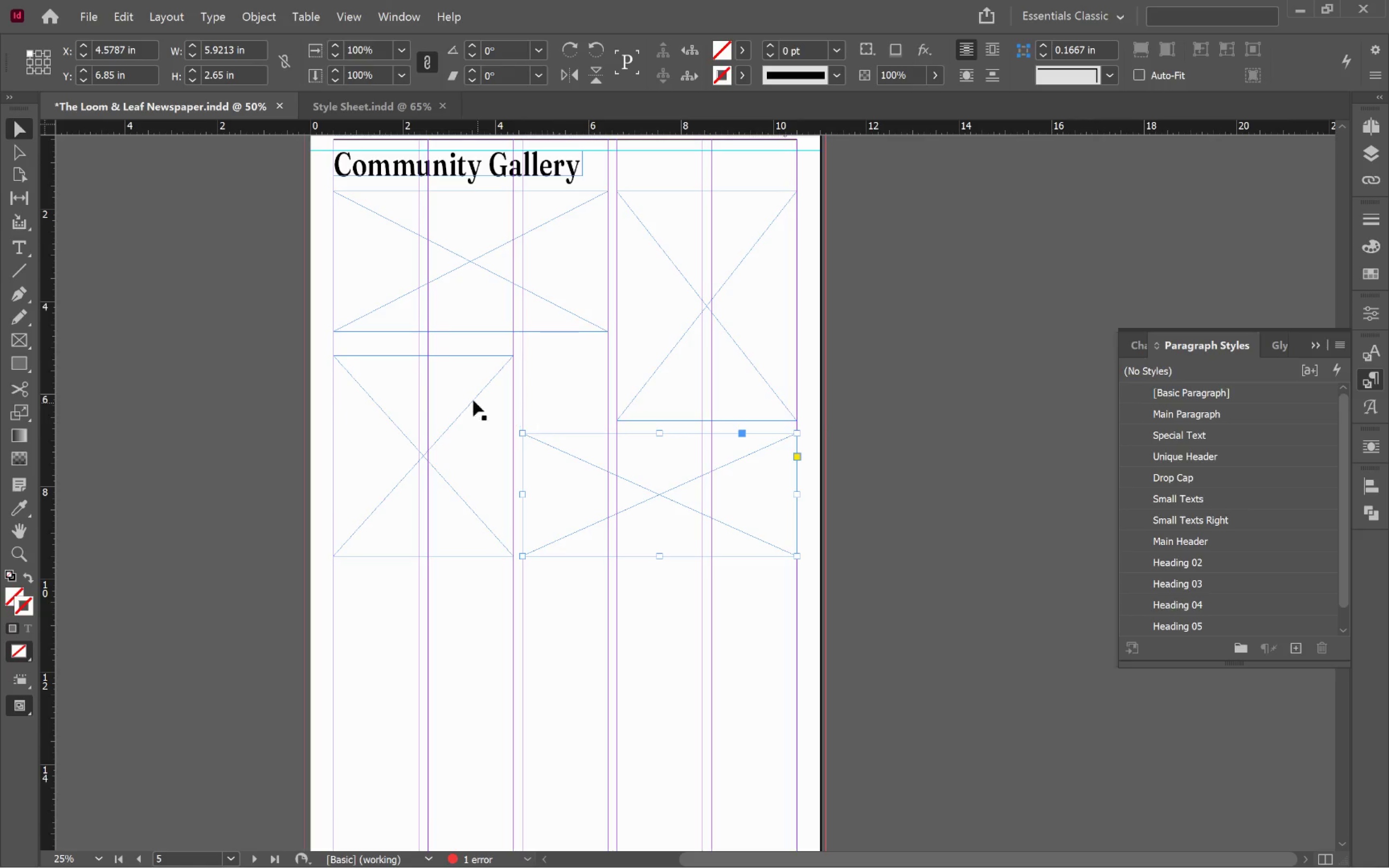 
left_click([459, 397])
 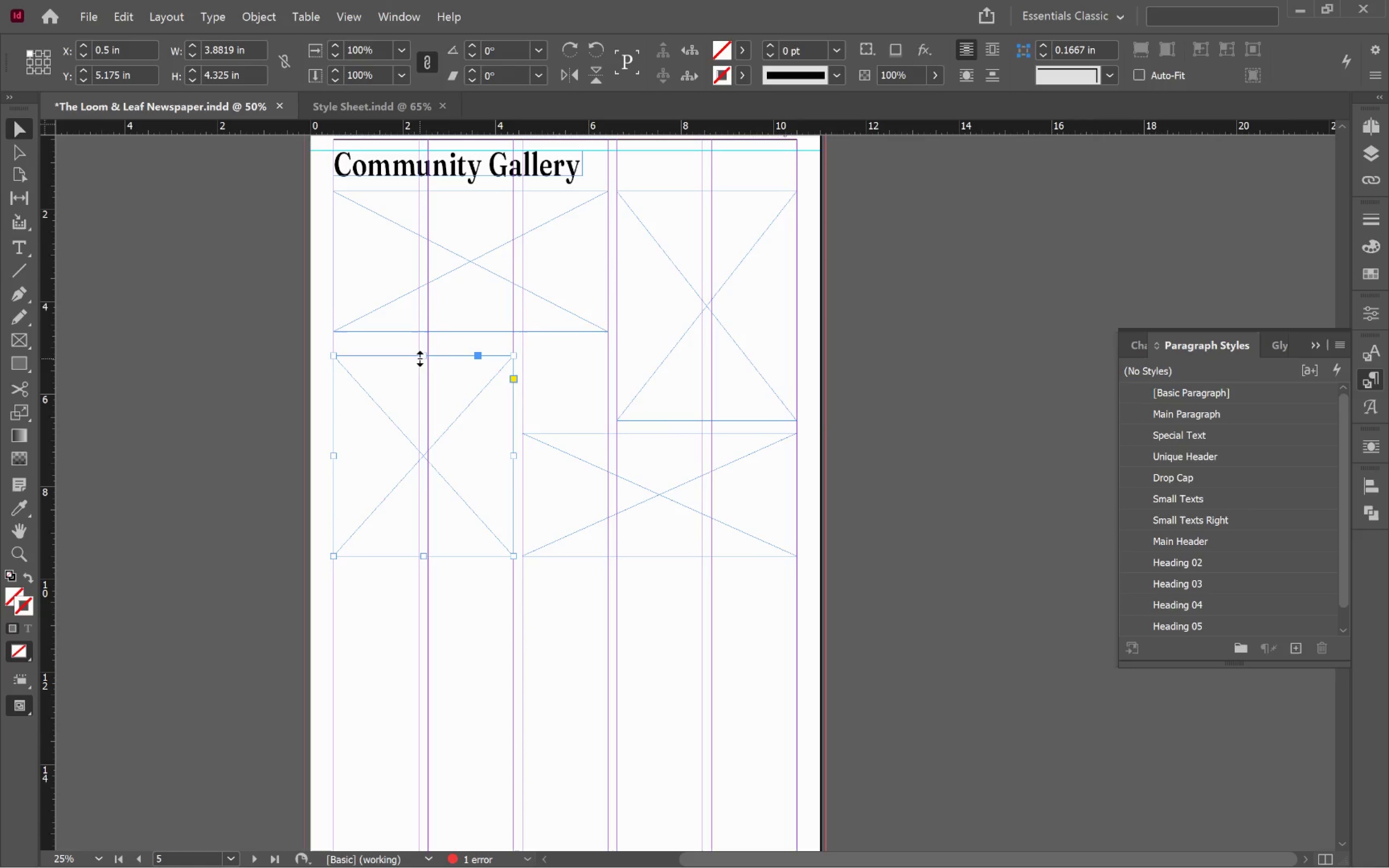 
left_click_drag(start_coordinate=[420, 356], to_coordinate=[423, 345])
 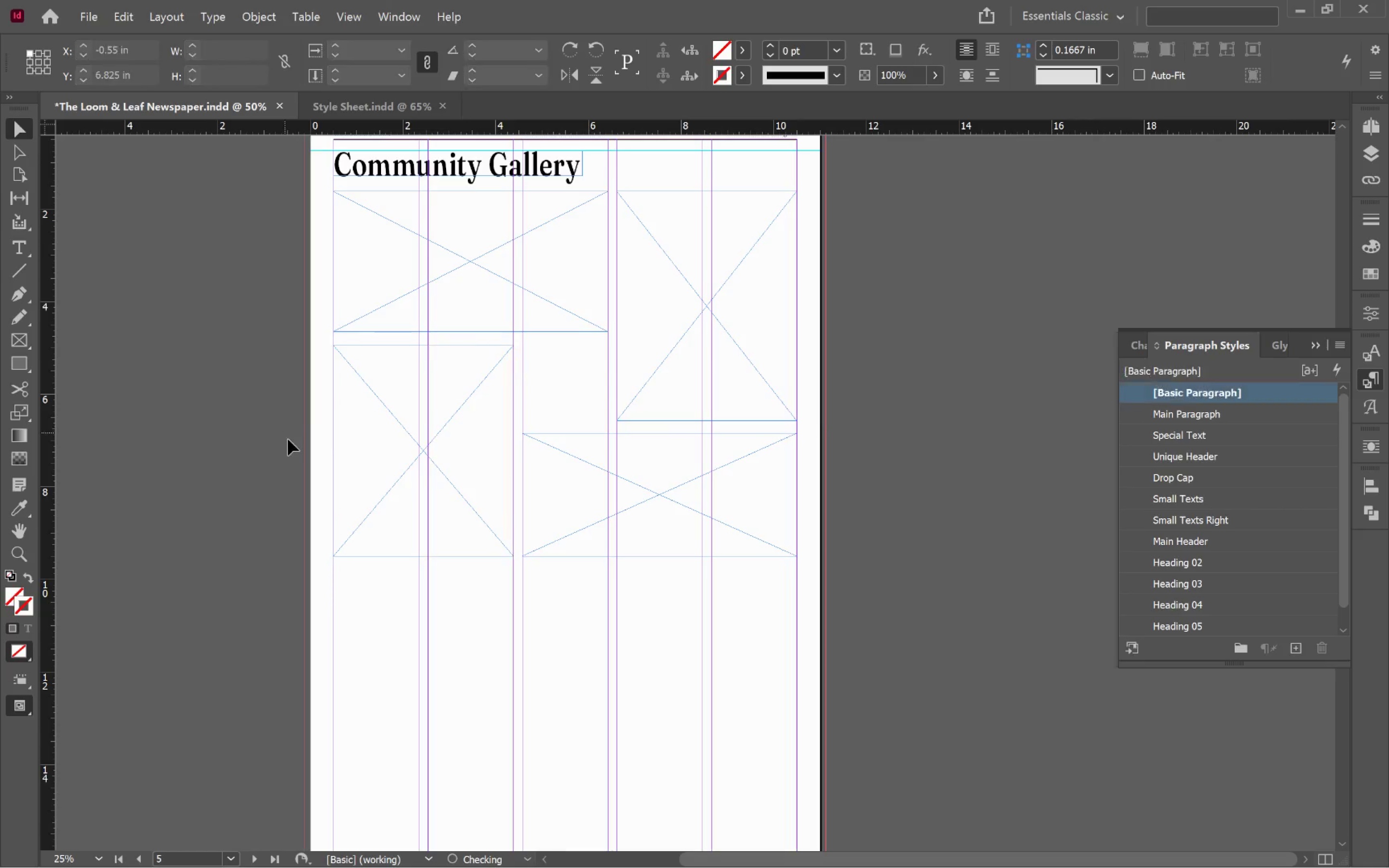 
type(ww)
 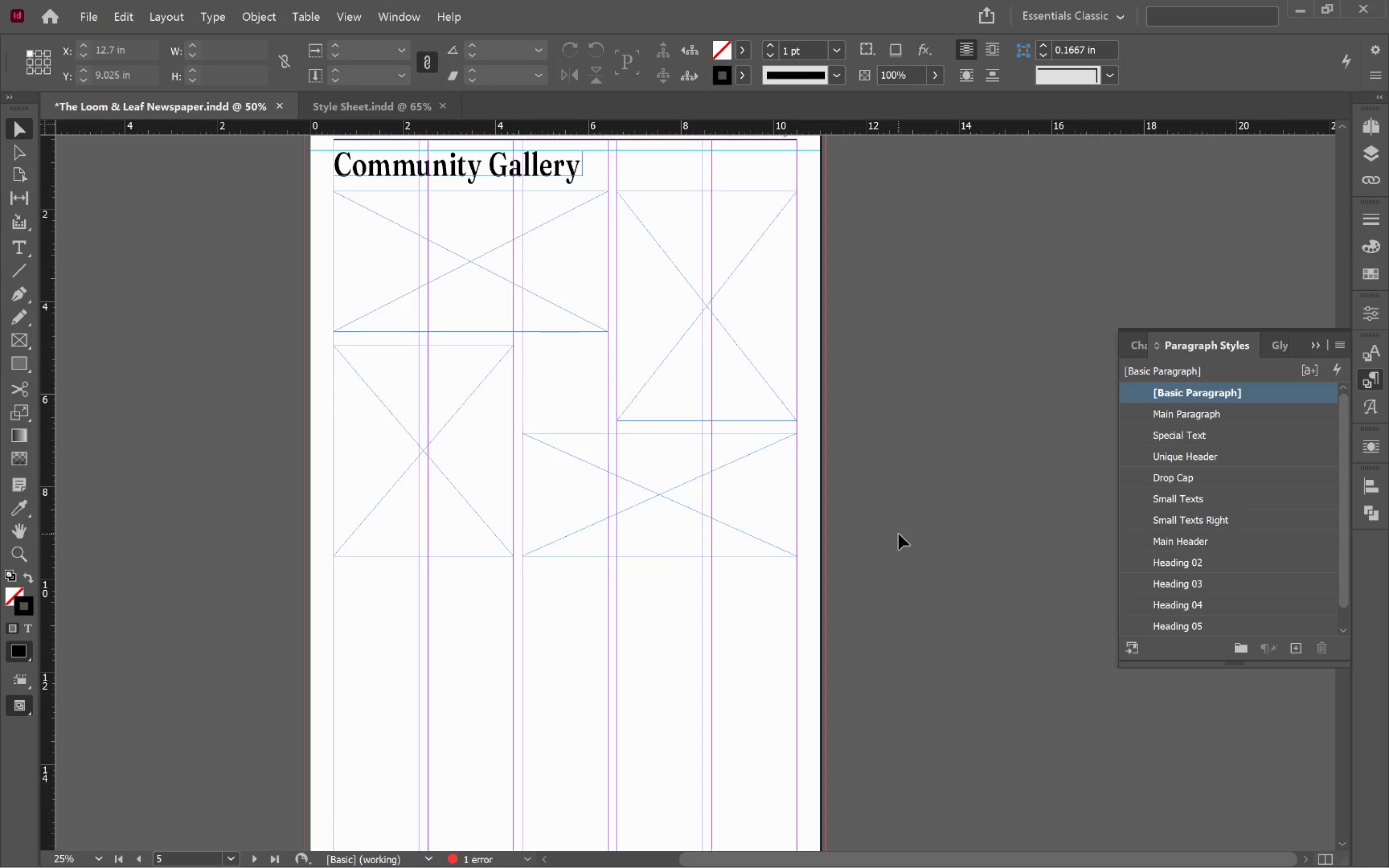 
wait(8.15)
 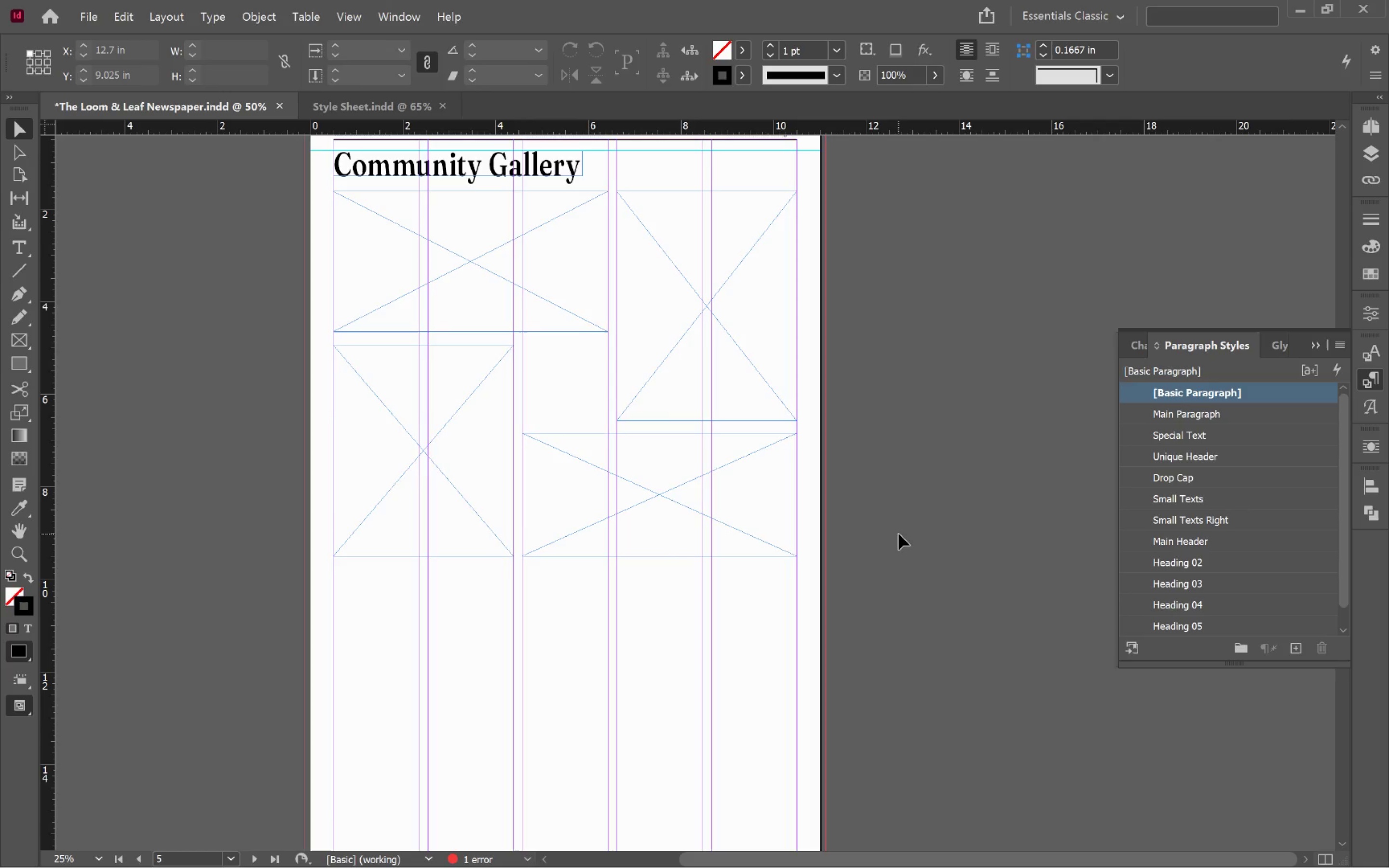 
key(Alt+Tab)
 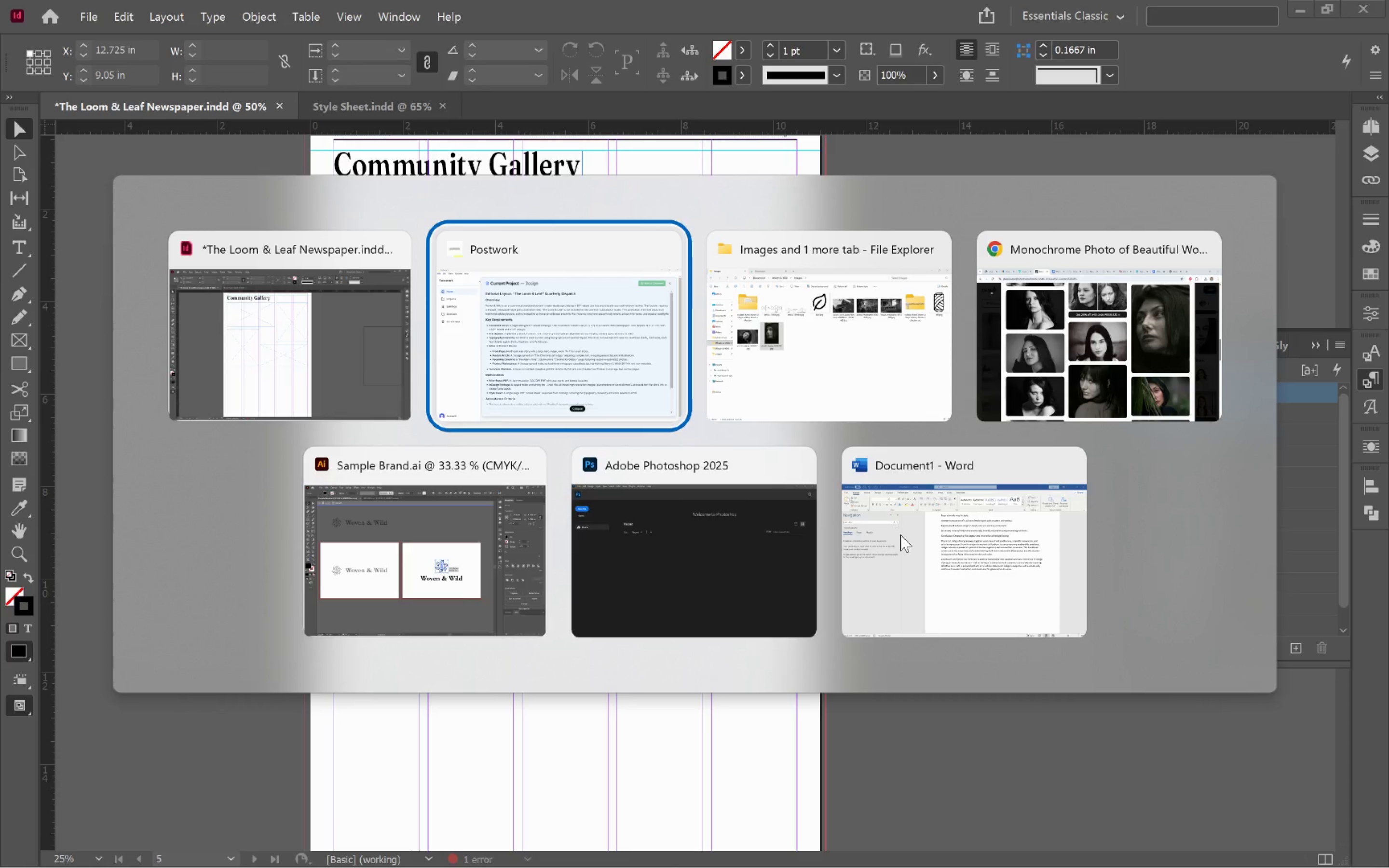 
key(Alt+Tab)
 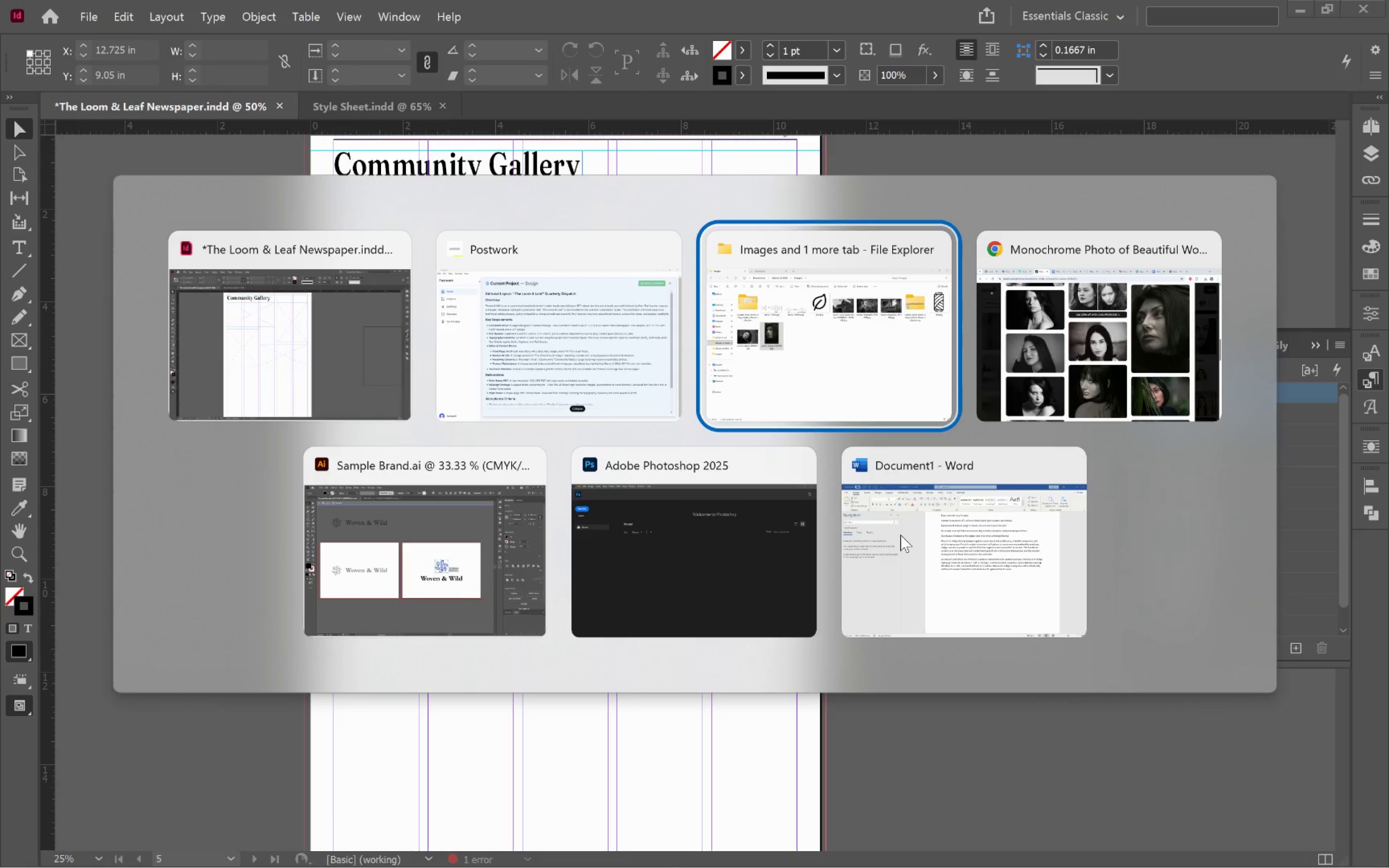 
key(Alt+Tab)
 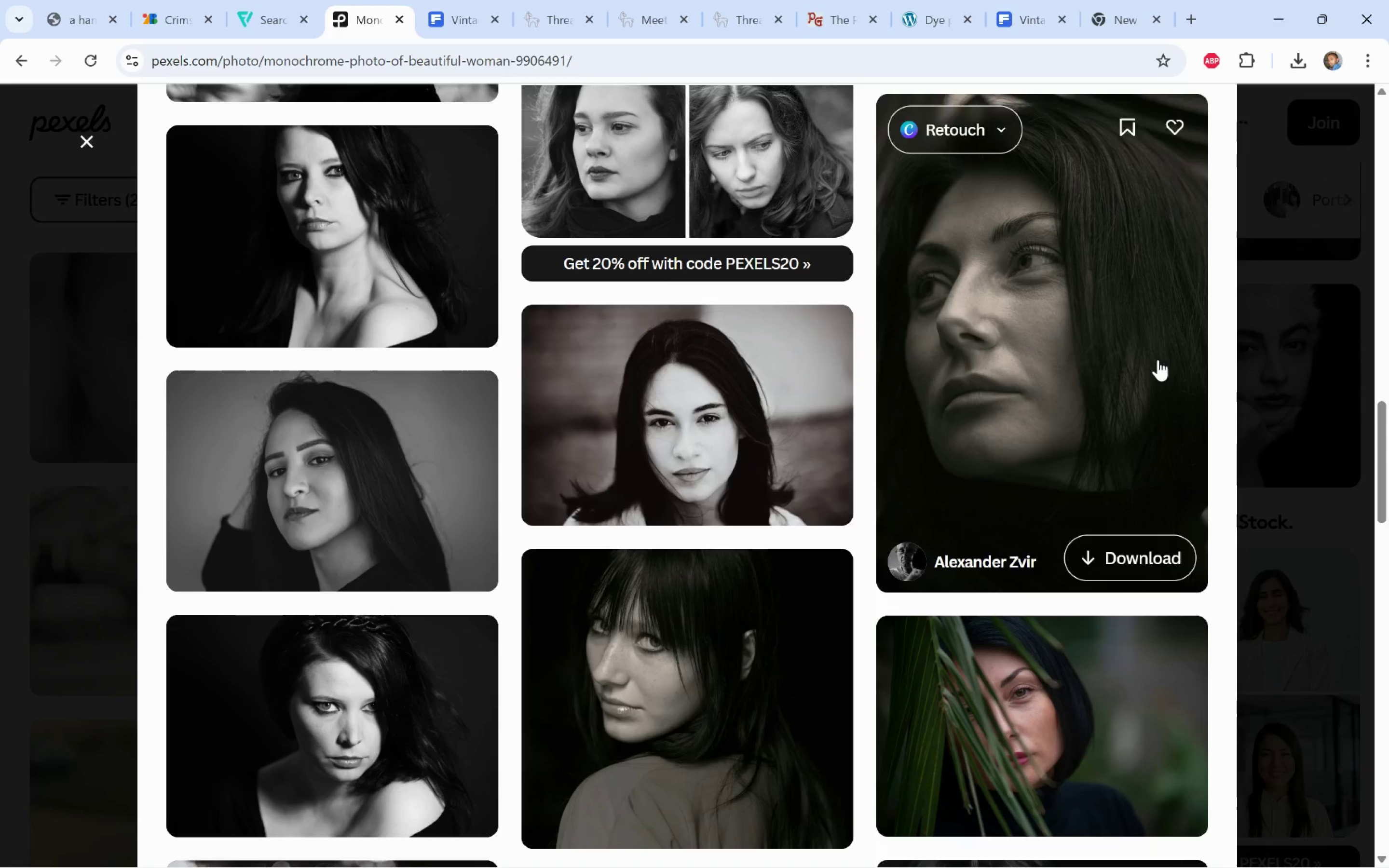 
left_click([1303, 409])
 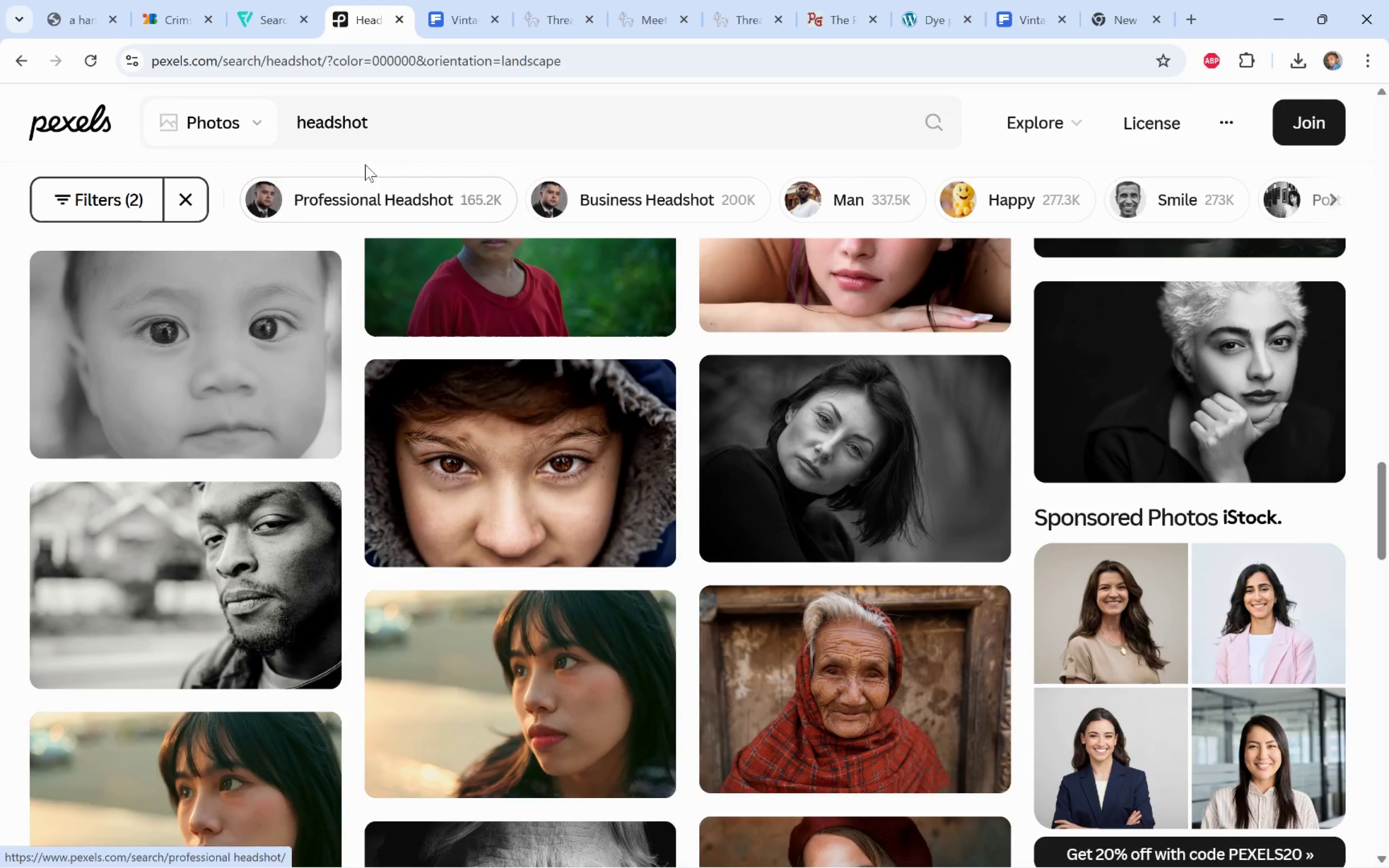 
left_click_drag(start_coordinate=[406, 126], to_coordinate=[278, 127])
 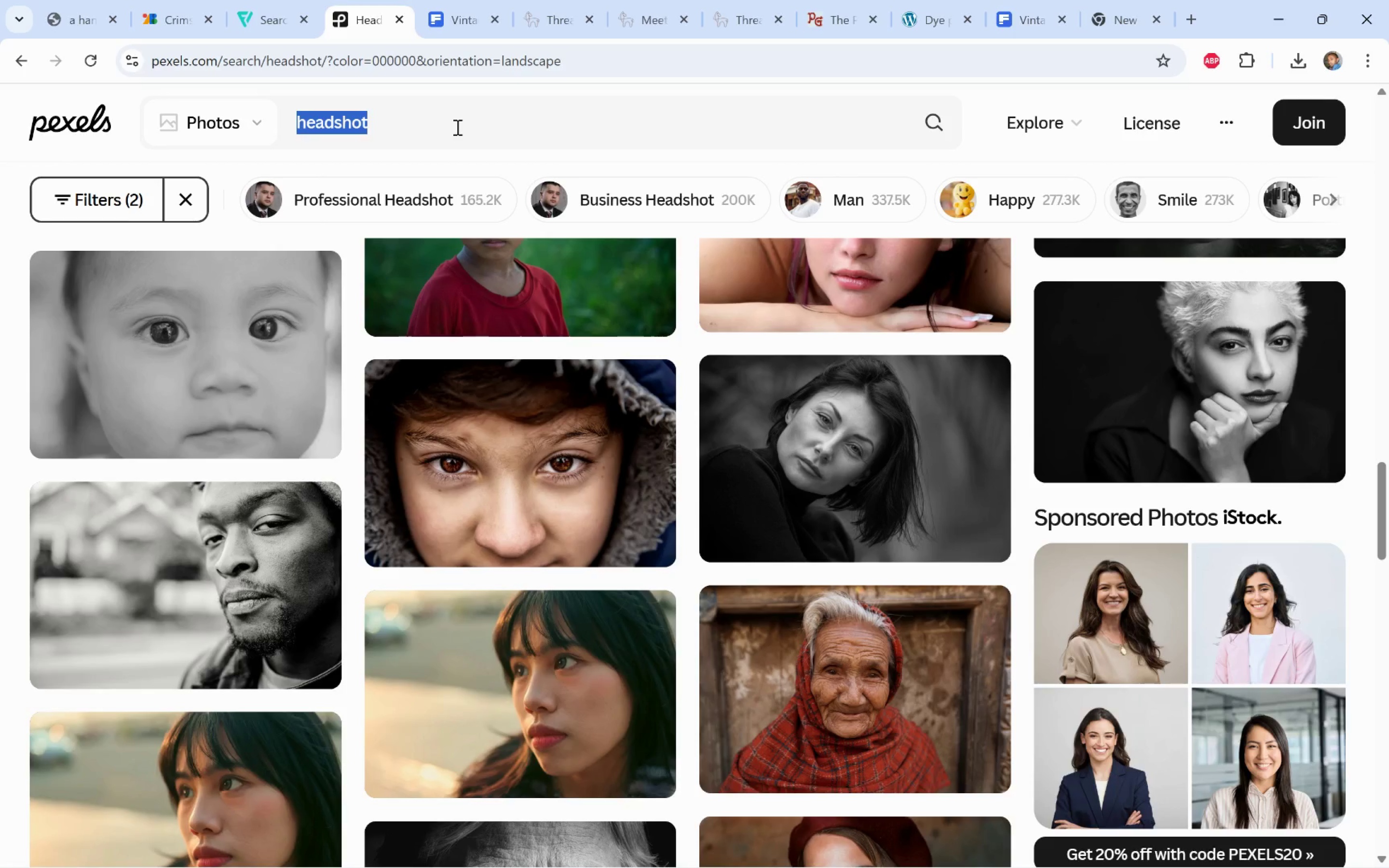 
type(natural dyeing)
 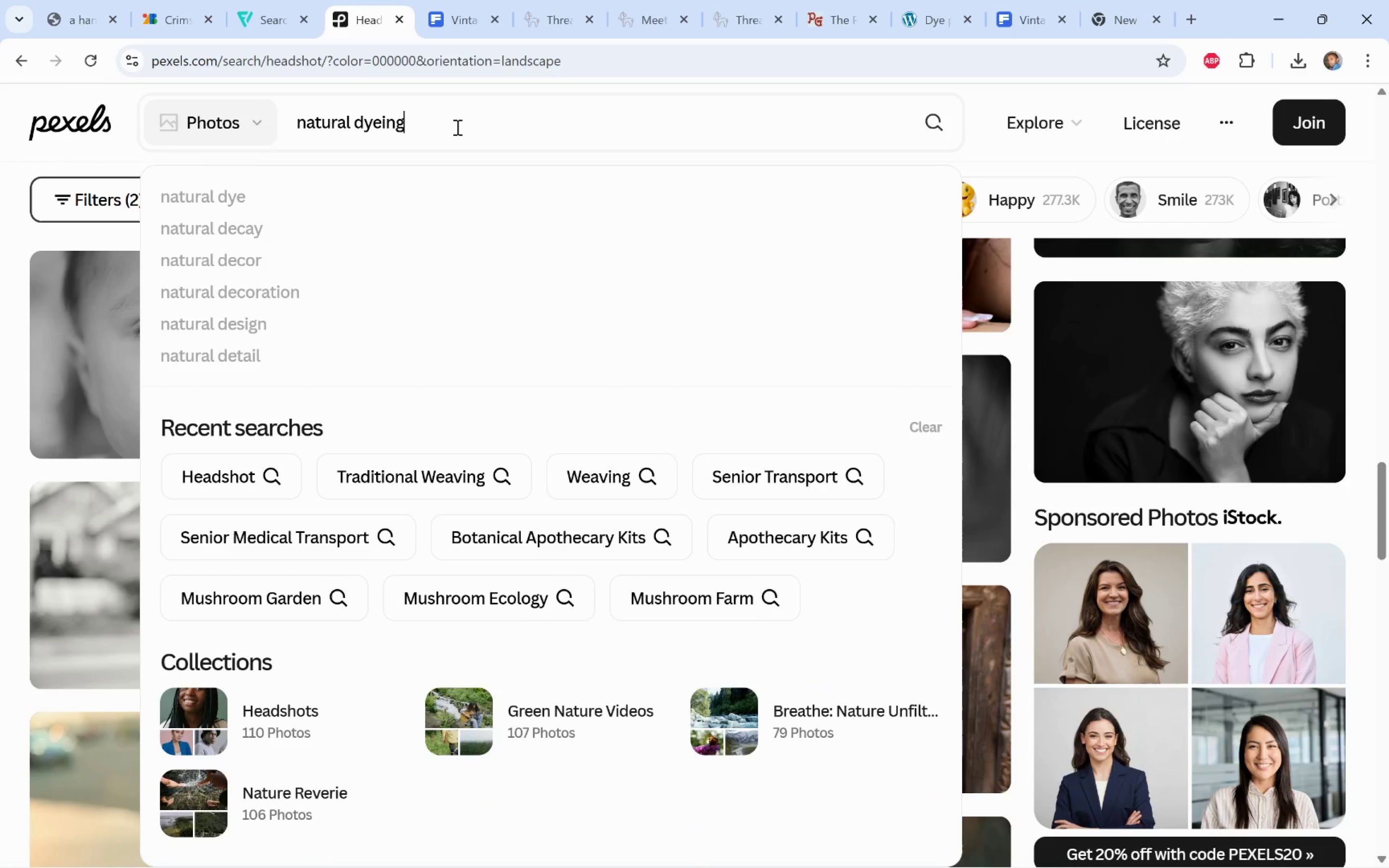 
key(Enter)
 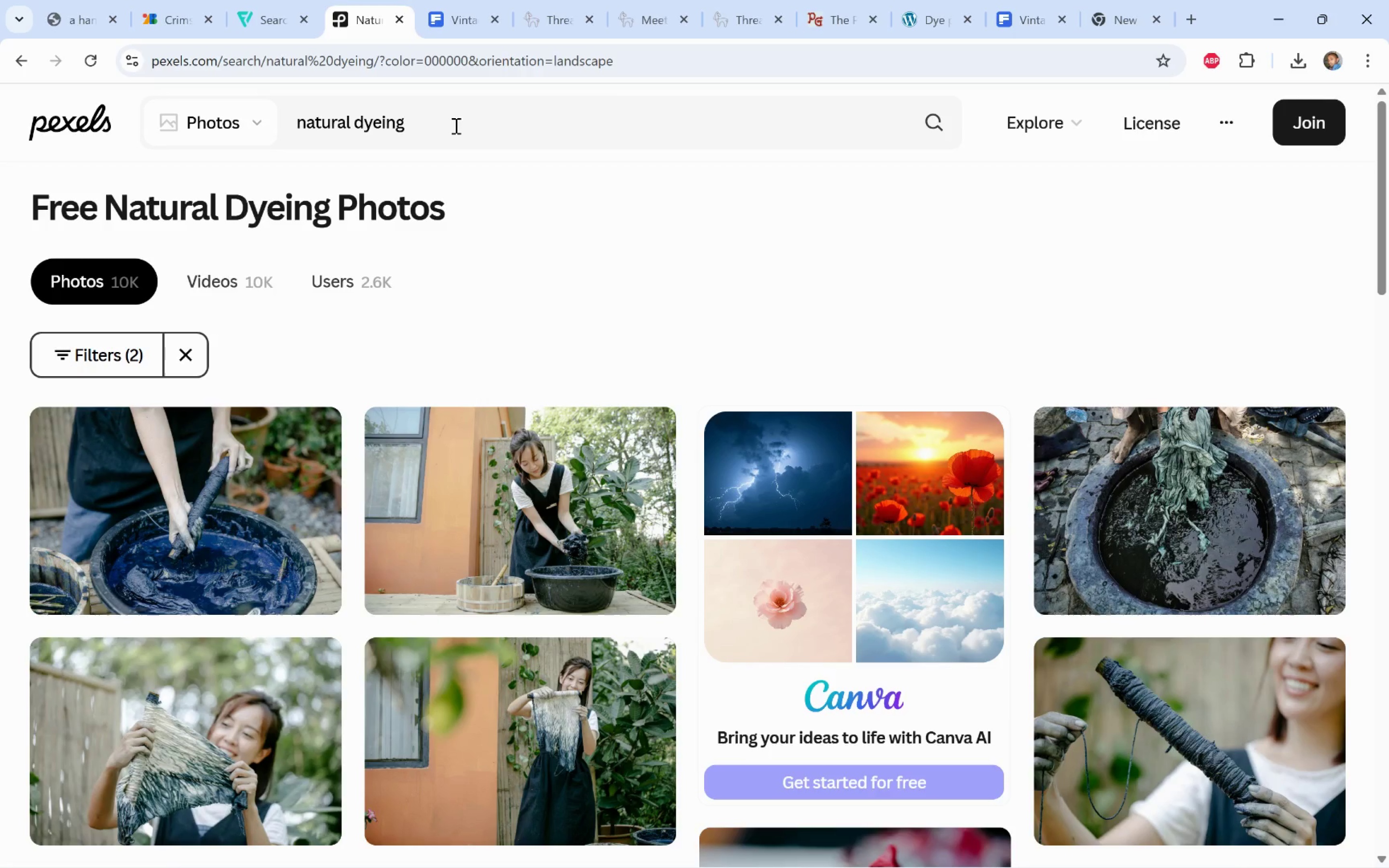 
wait(7.39)
 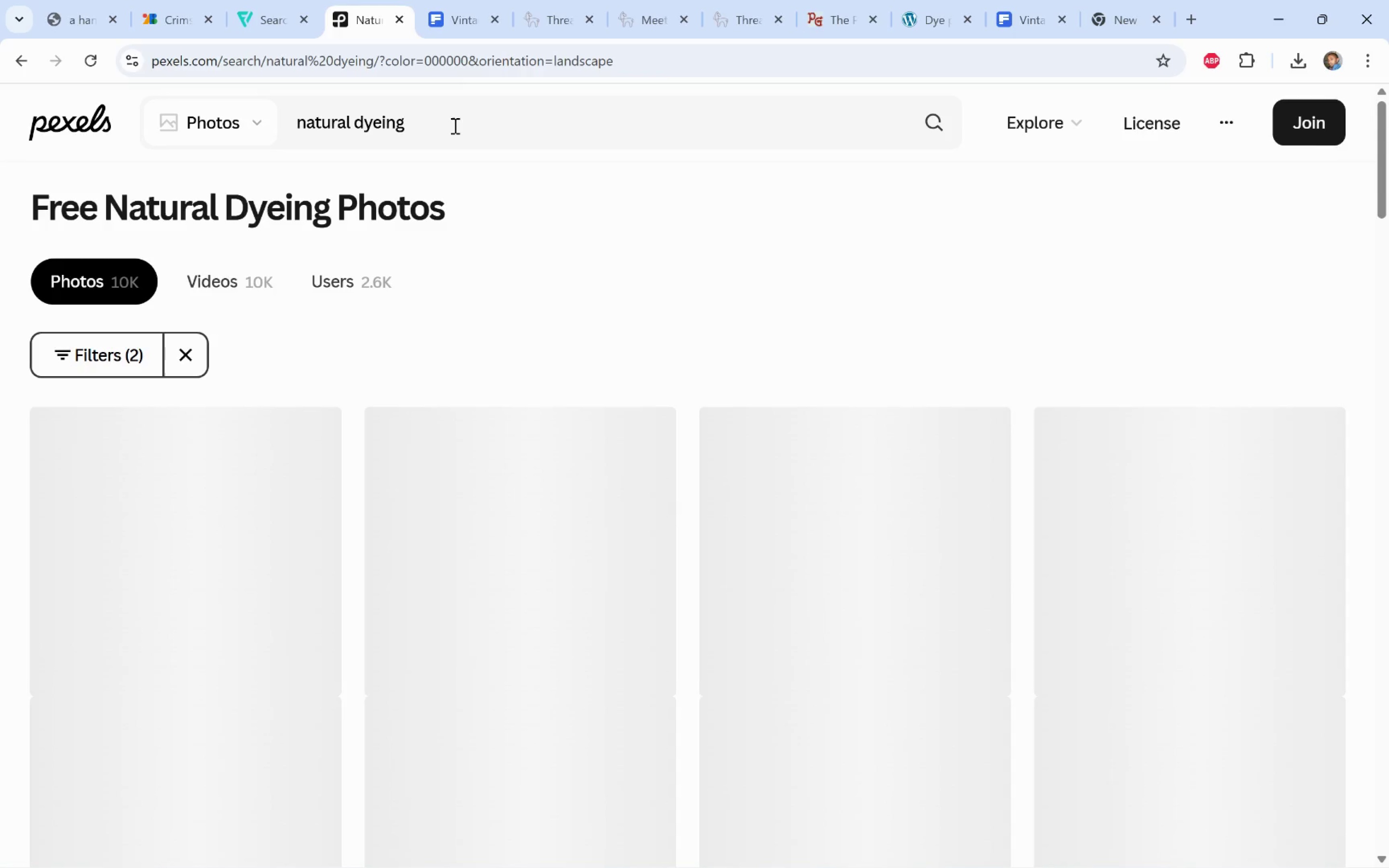 
mouse_move([293, 580])
 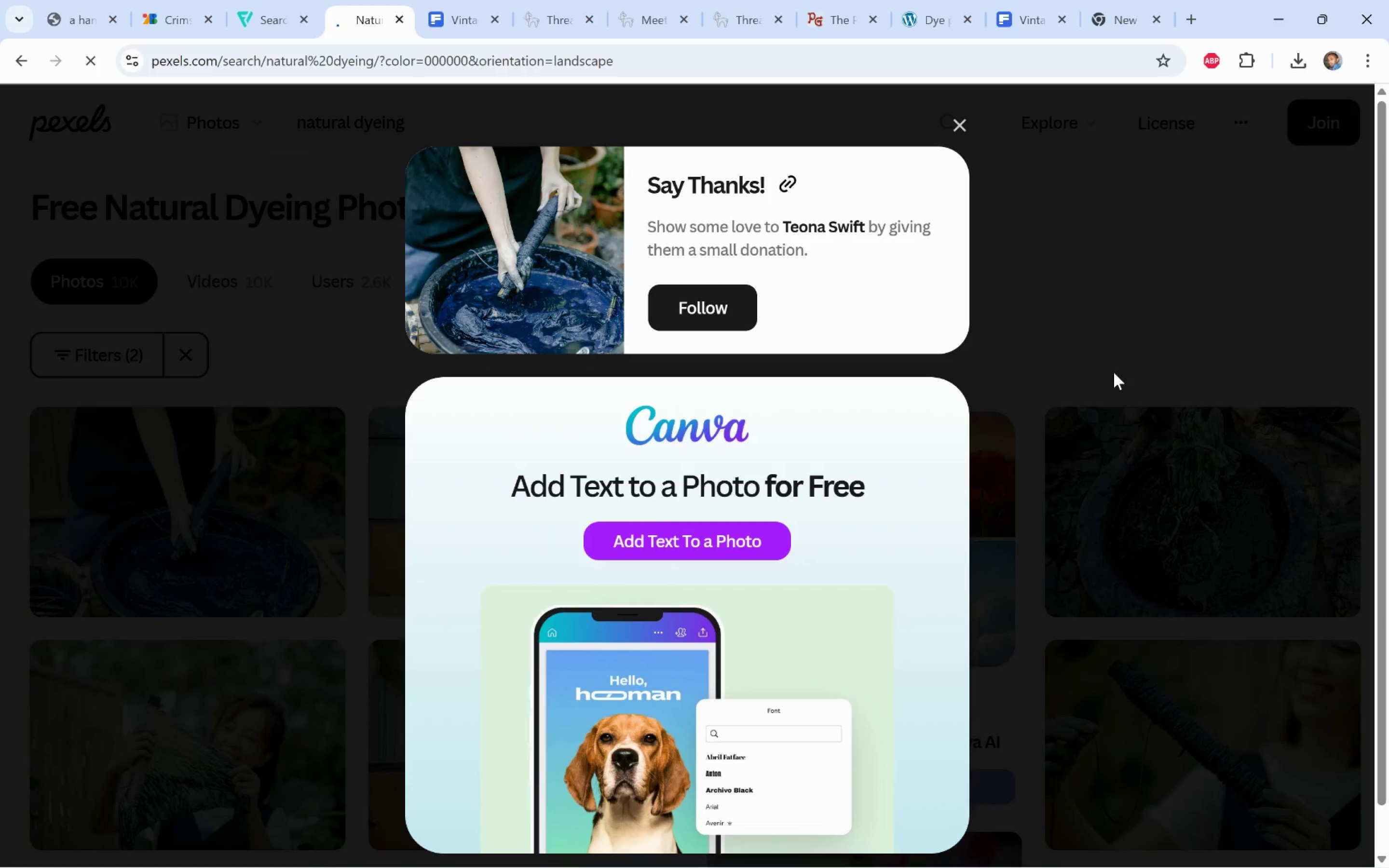 
left_click([1084, 375])
 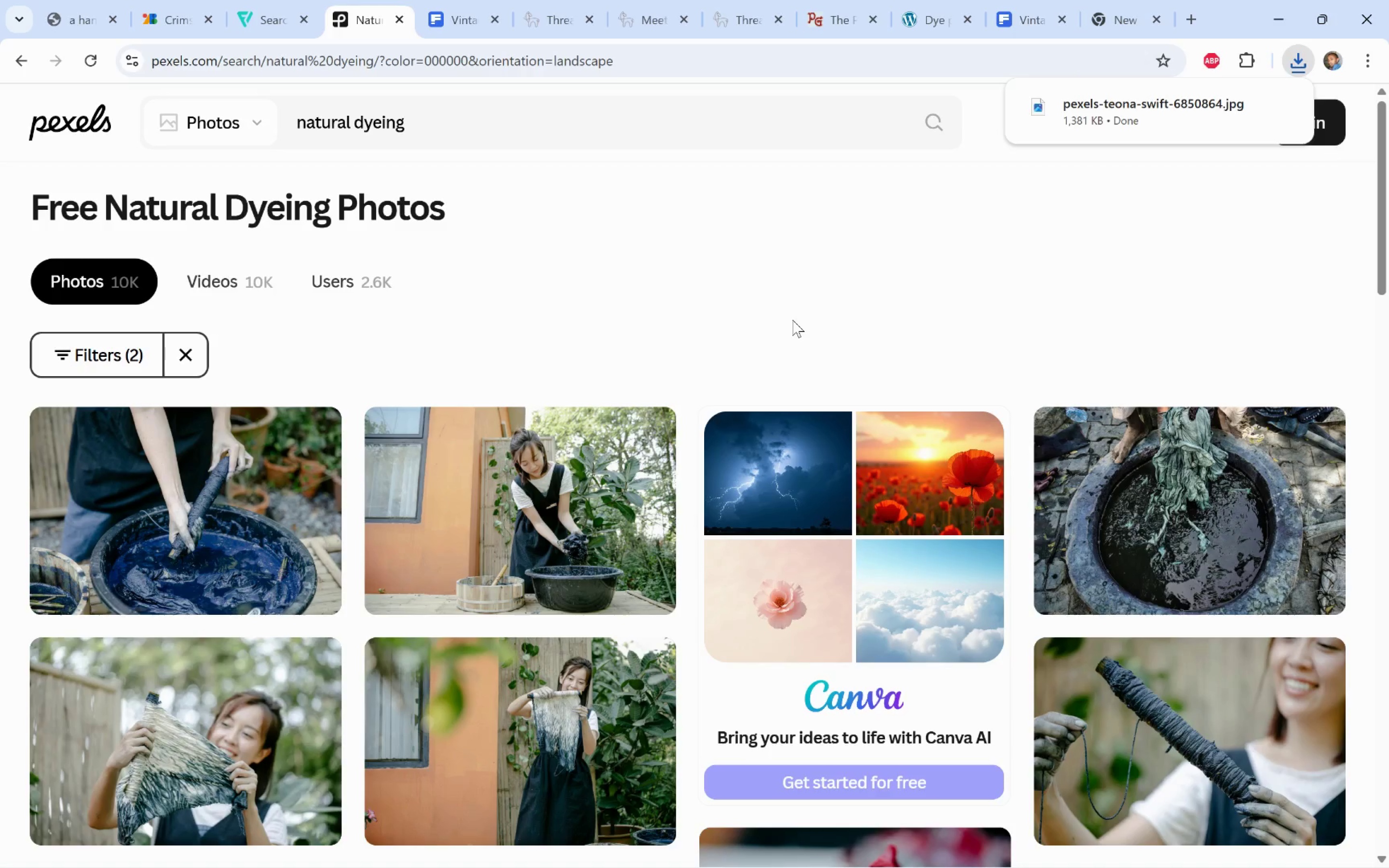 
scroll: coordinate [783, 380], scroll_direction: down, amount: 5.0
 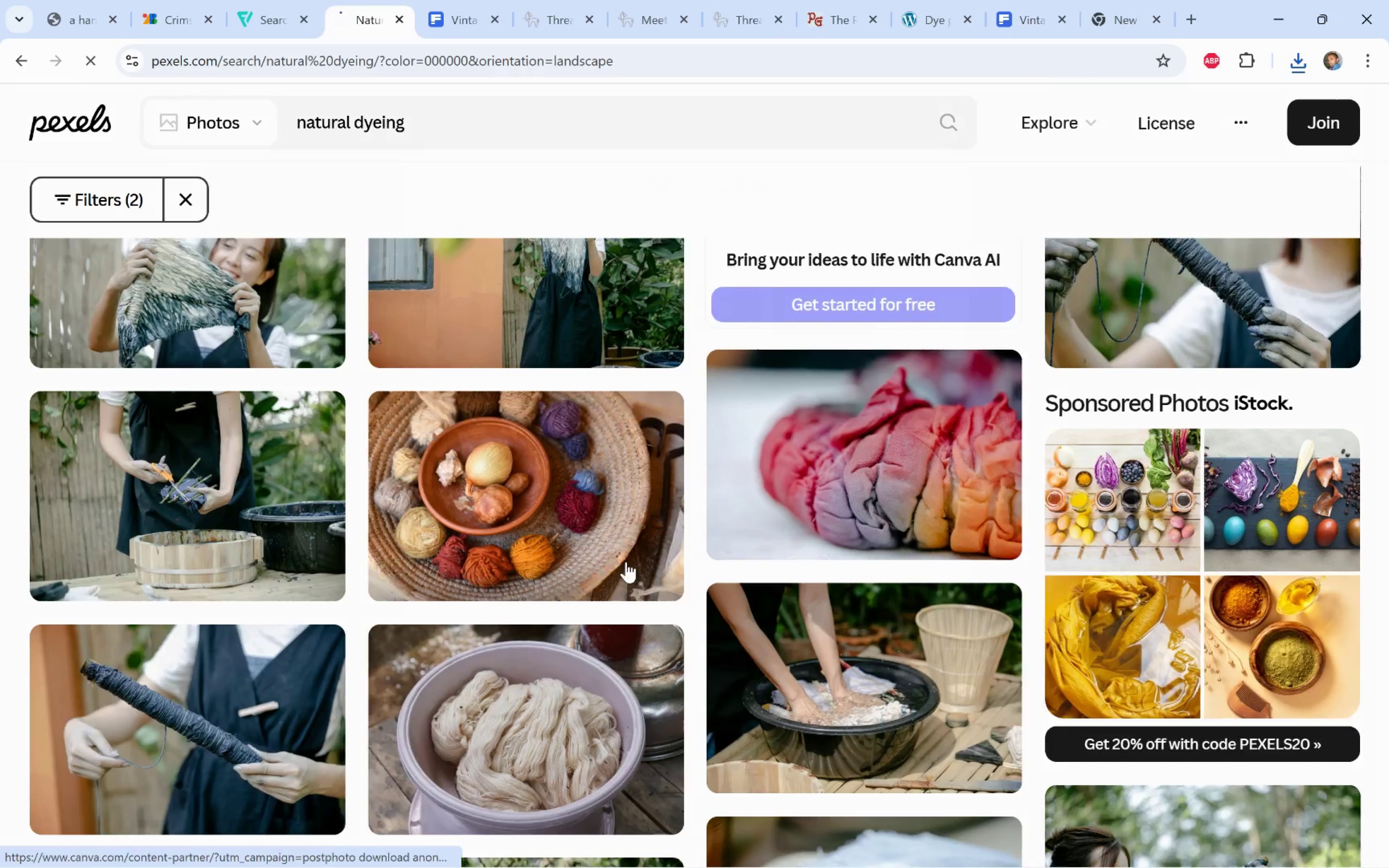 
left_click([1210, 458])
 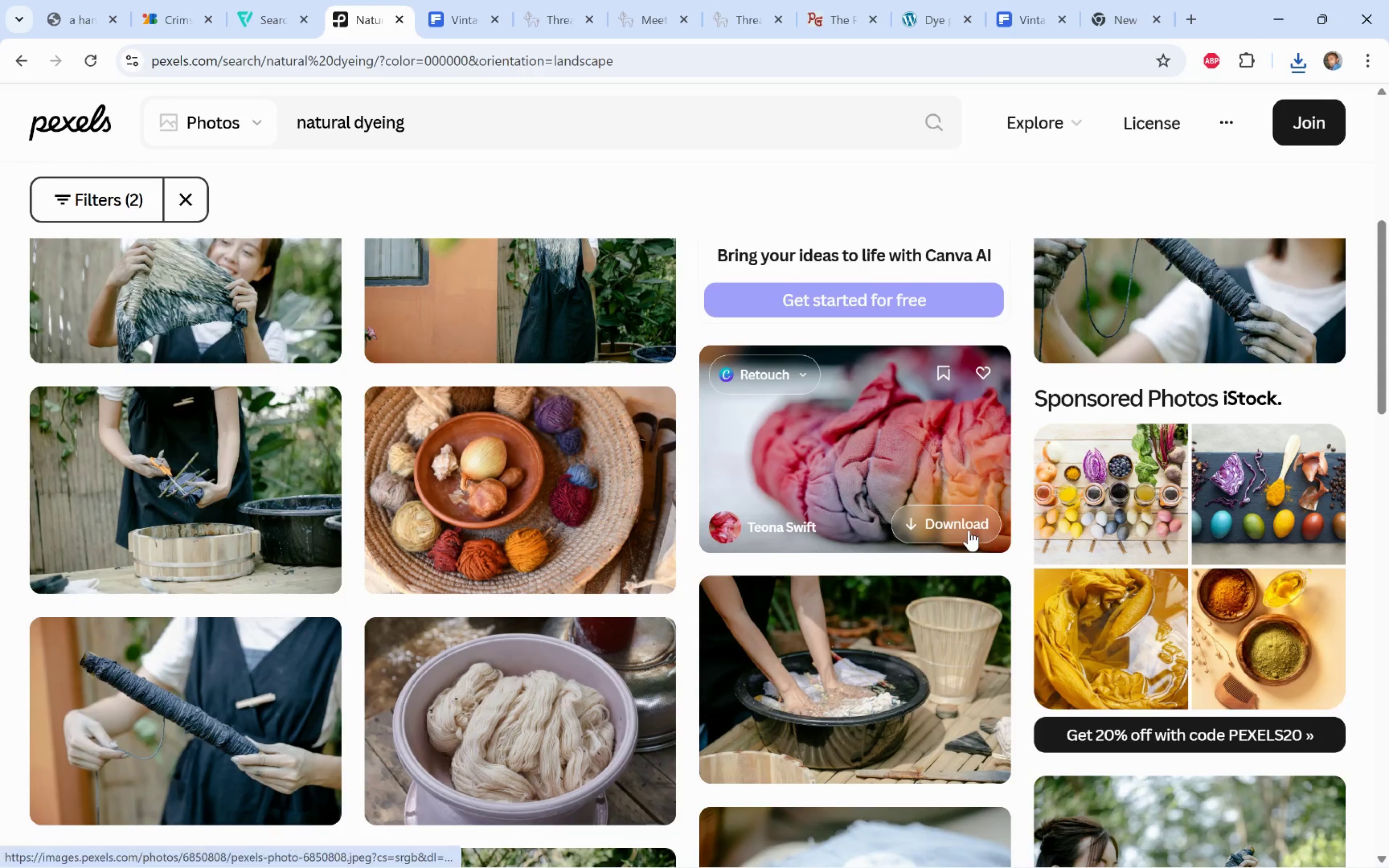 
scroll: coordinate [967, 529], scroll_direction: down, amount: 3.0
 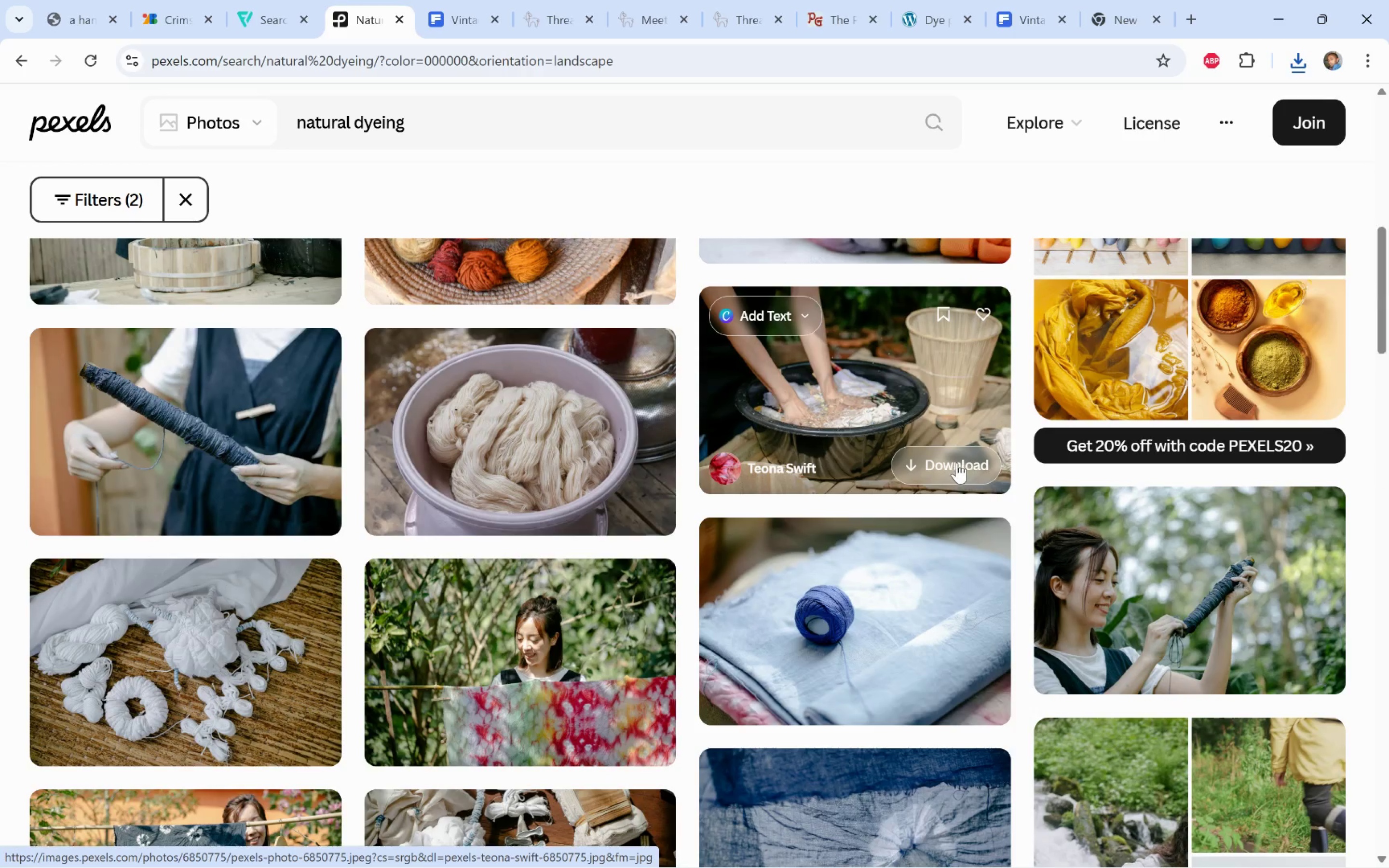 
left_click([957, 462])
 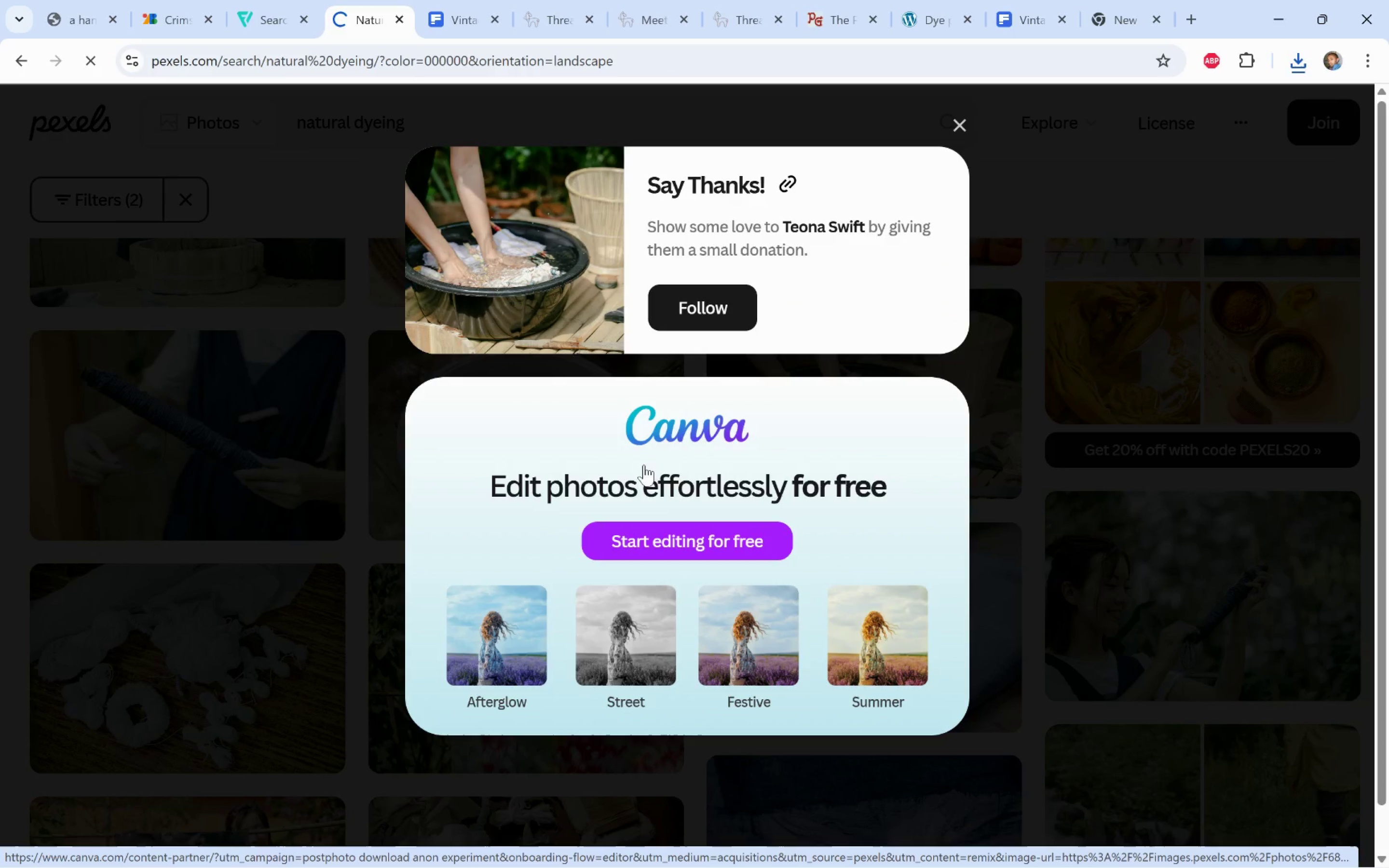 
left_click([330, 433])
 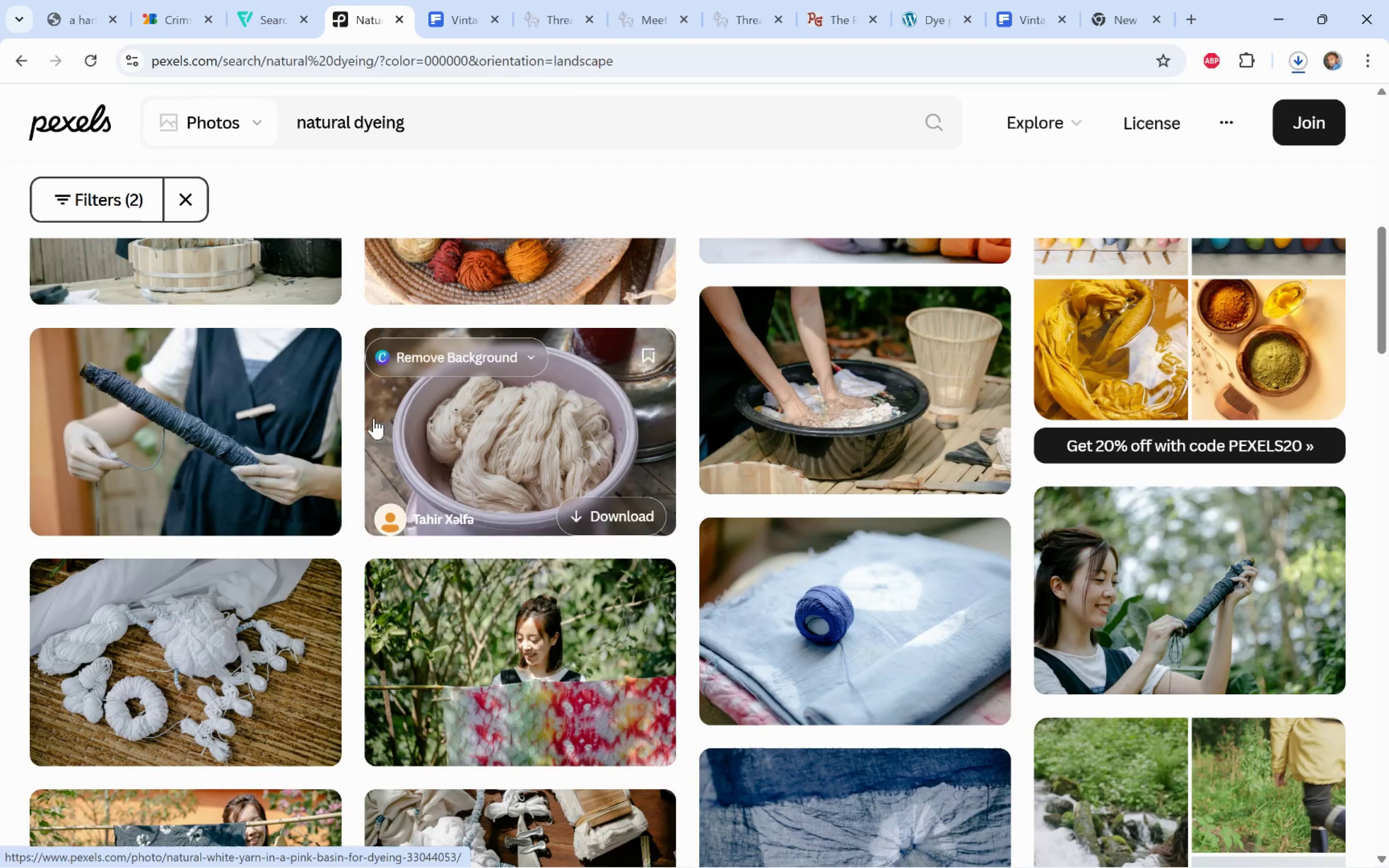 
key(Alt+AltLeft)
 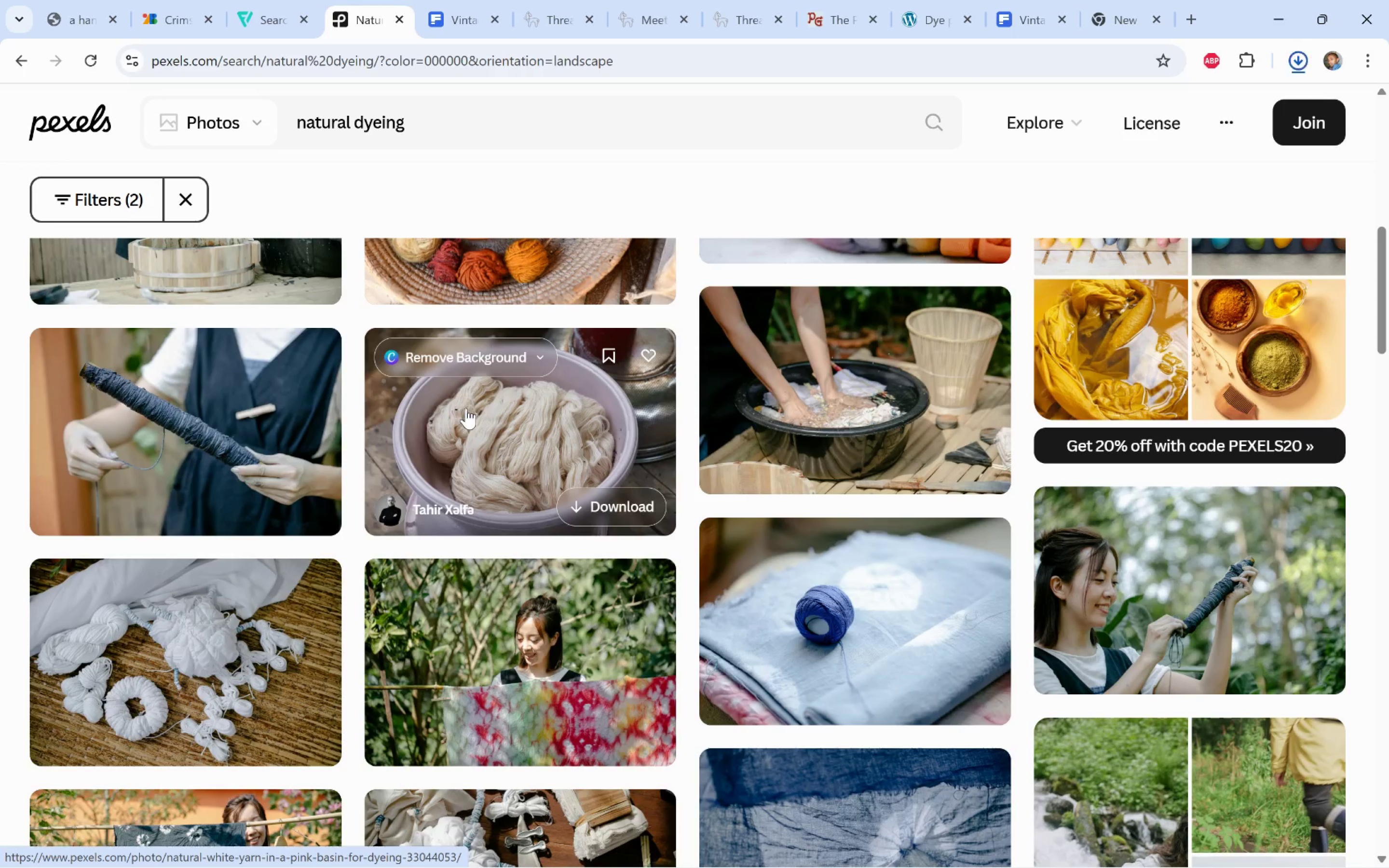 
key(Alt+Tab)
 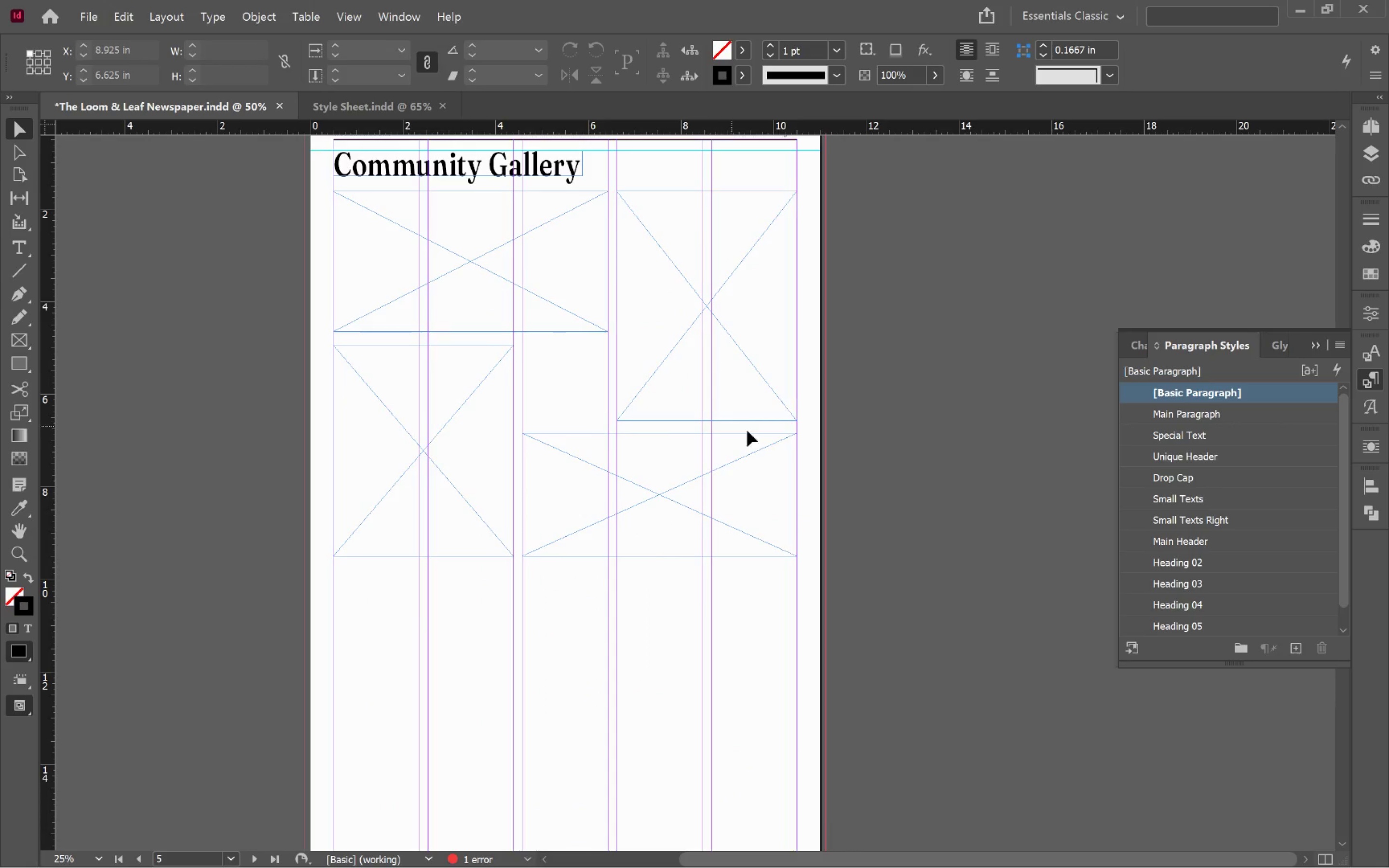 
key(Alt+Tab)
 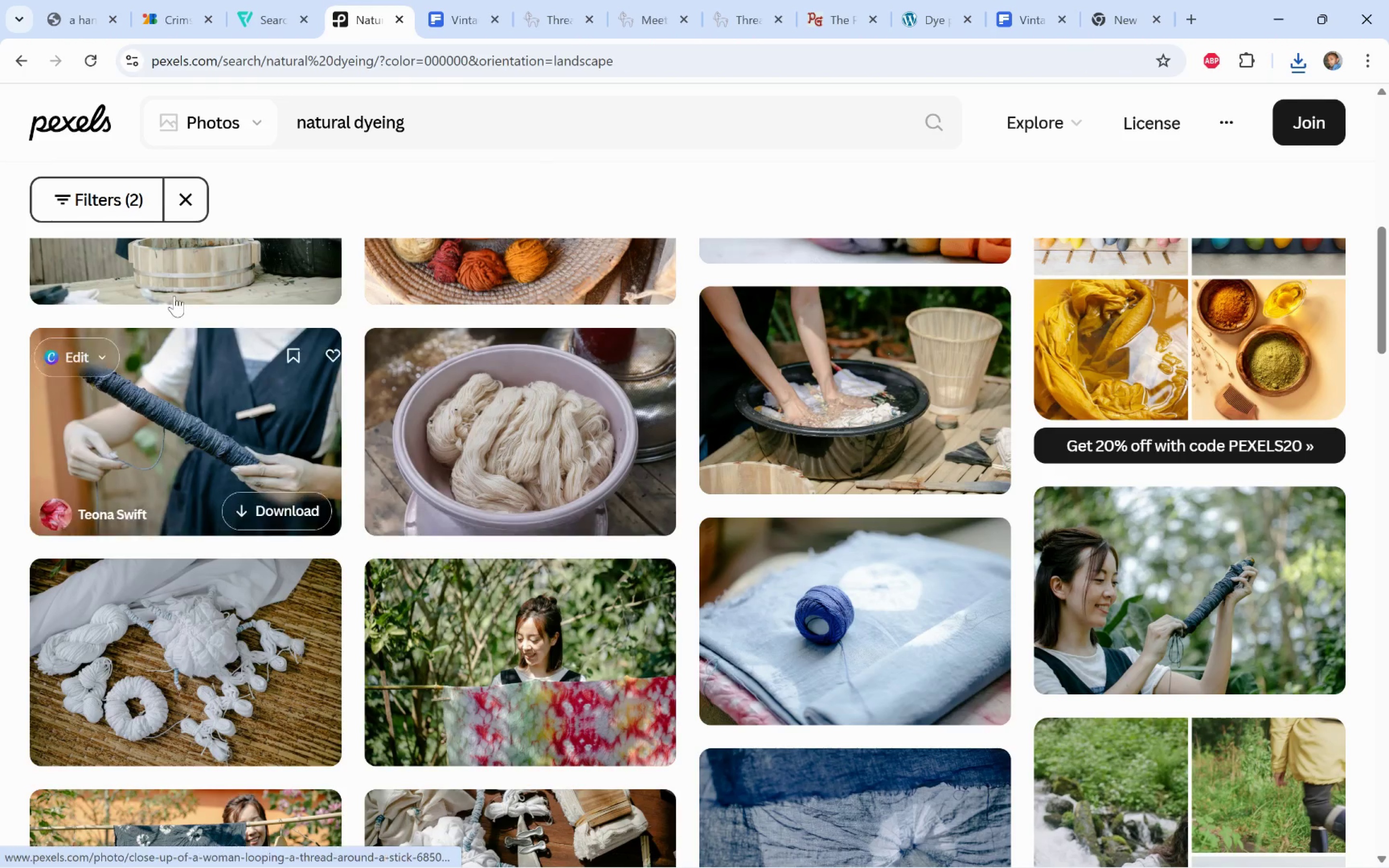 
left_click([87, 202])
 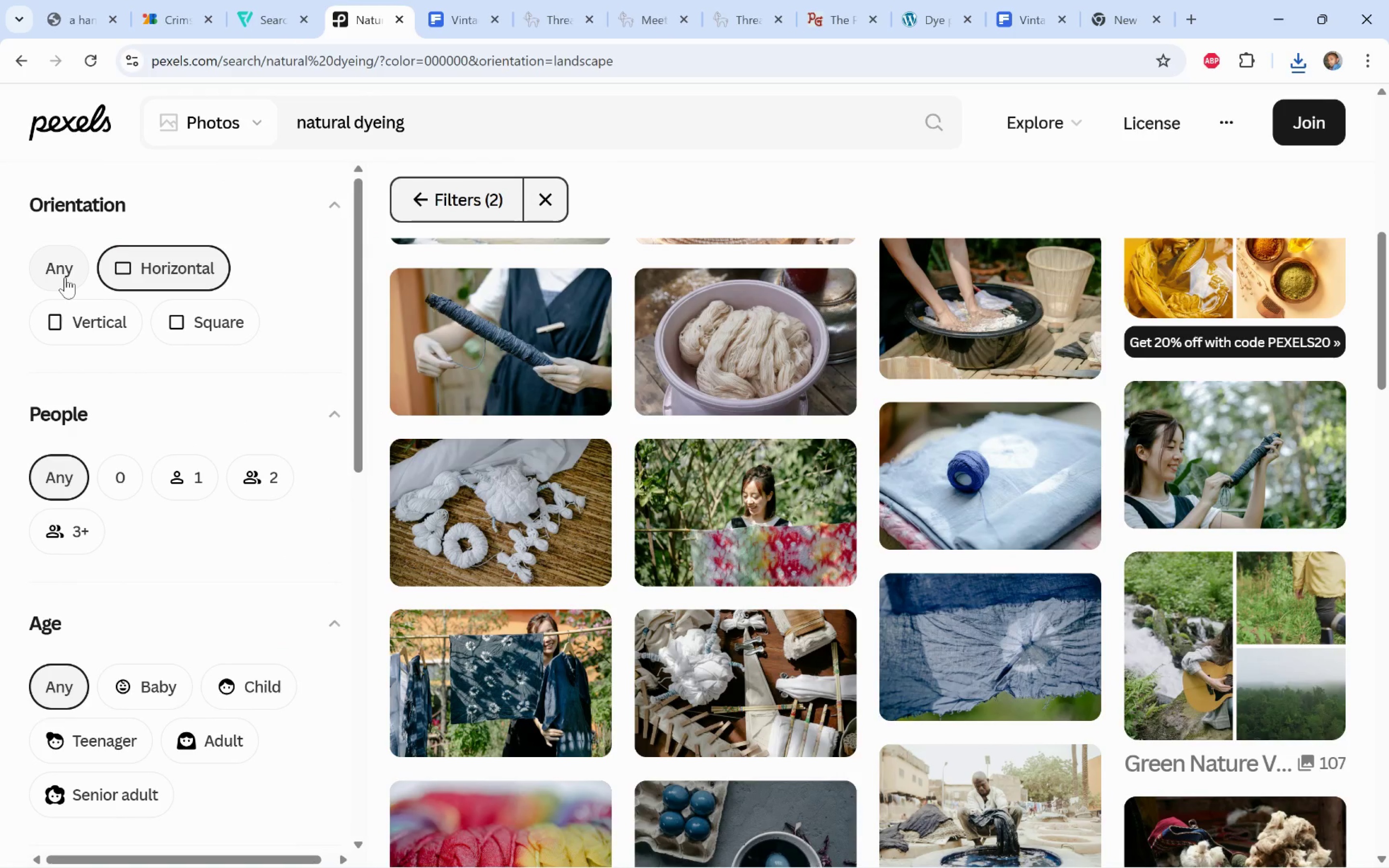 
left_click([66, 271])
 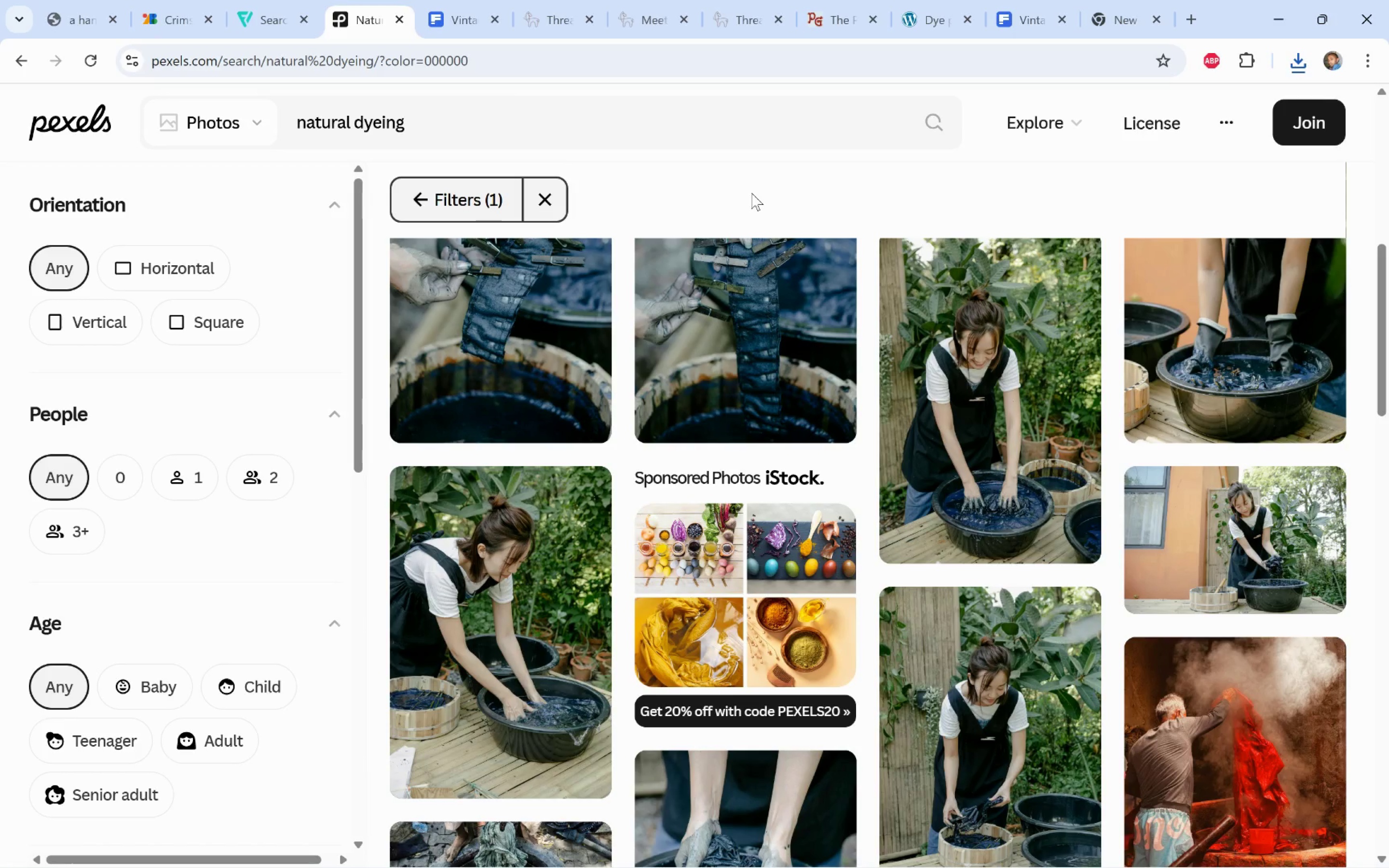 
wait(6.37)
 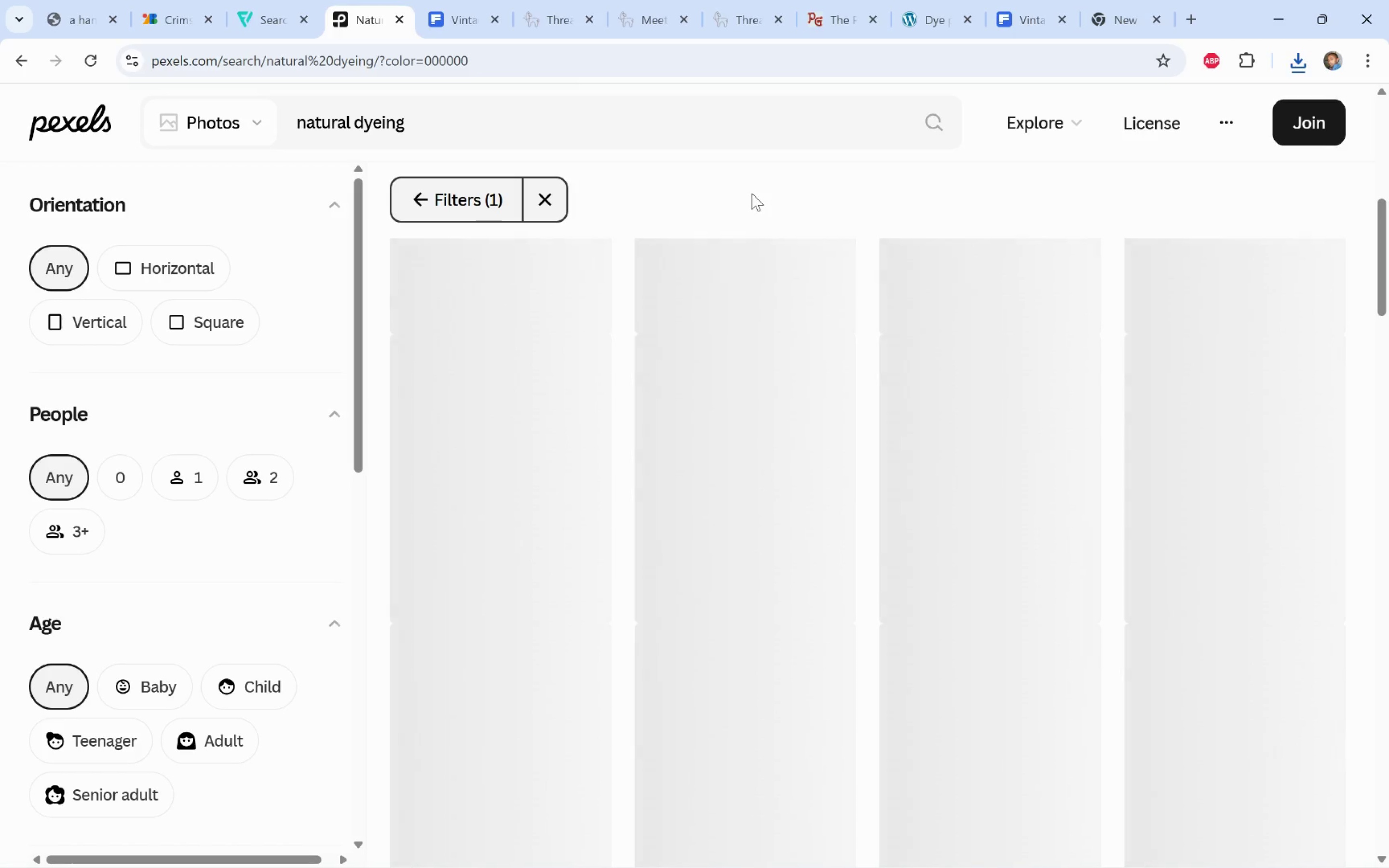 
scroll: coordinate [1186, 490], scroll_direction: up, amount: 2.0
 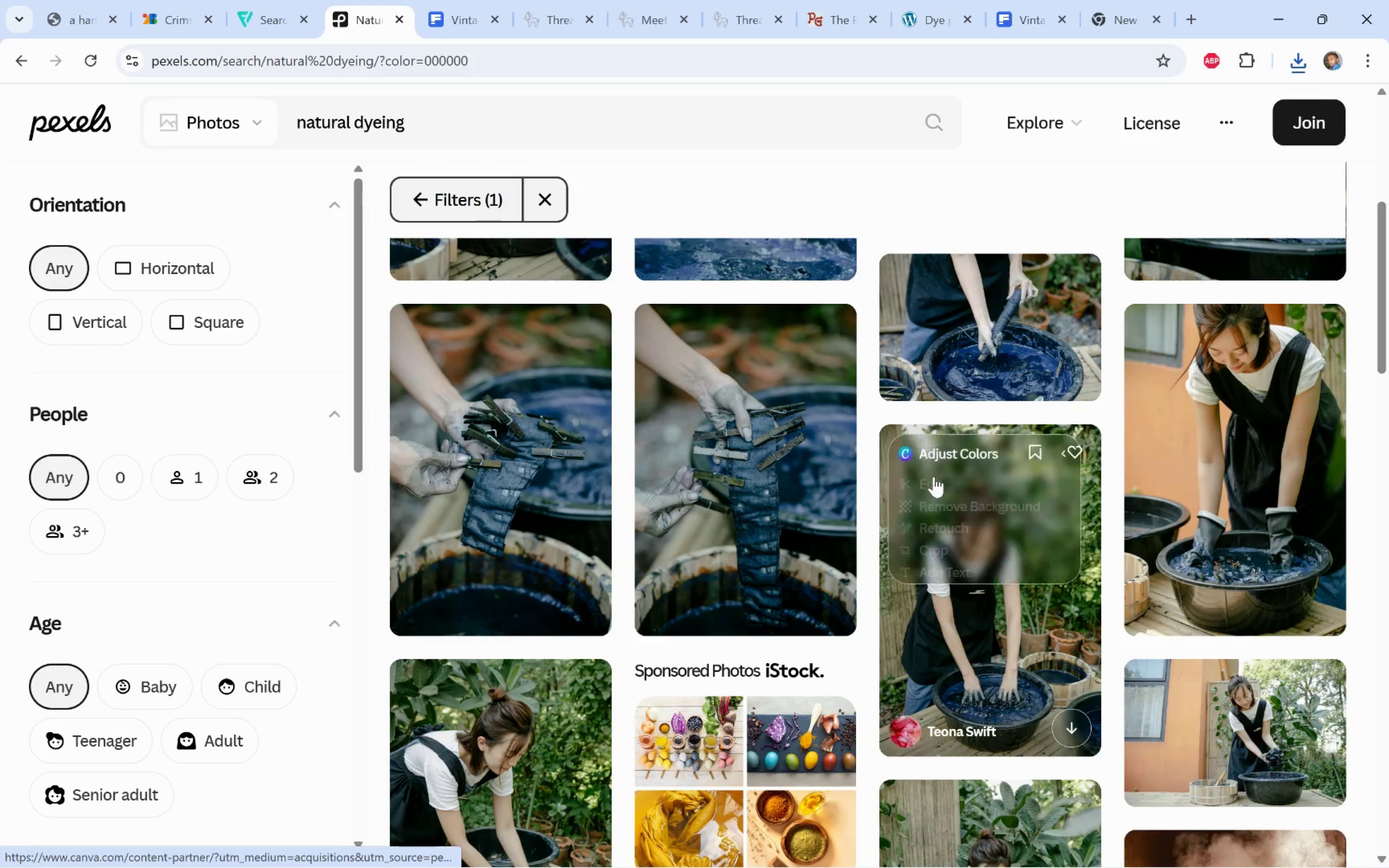 
scroll: coordinate [941, 461], scroll_direction: down, amount: 6.0
 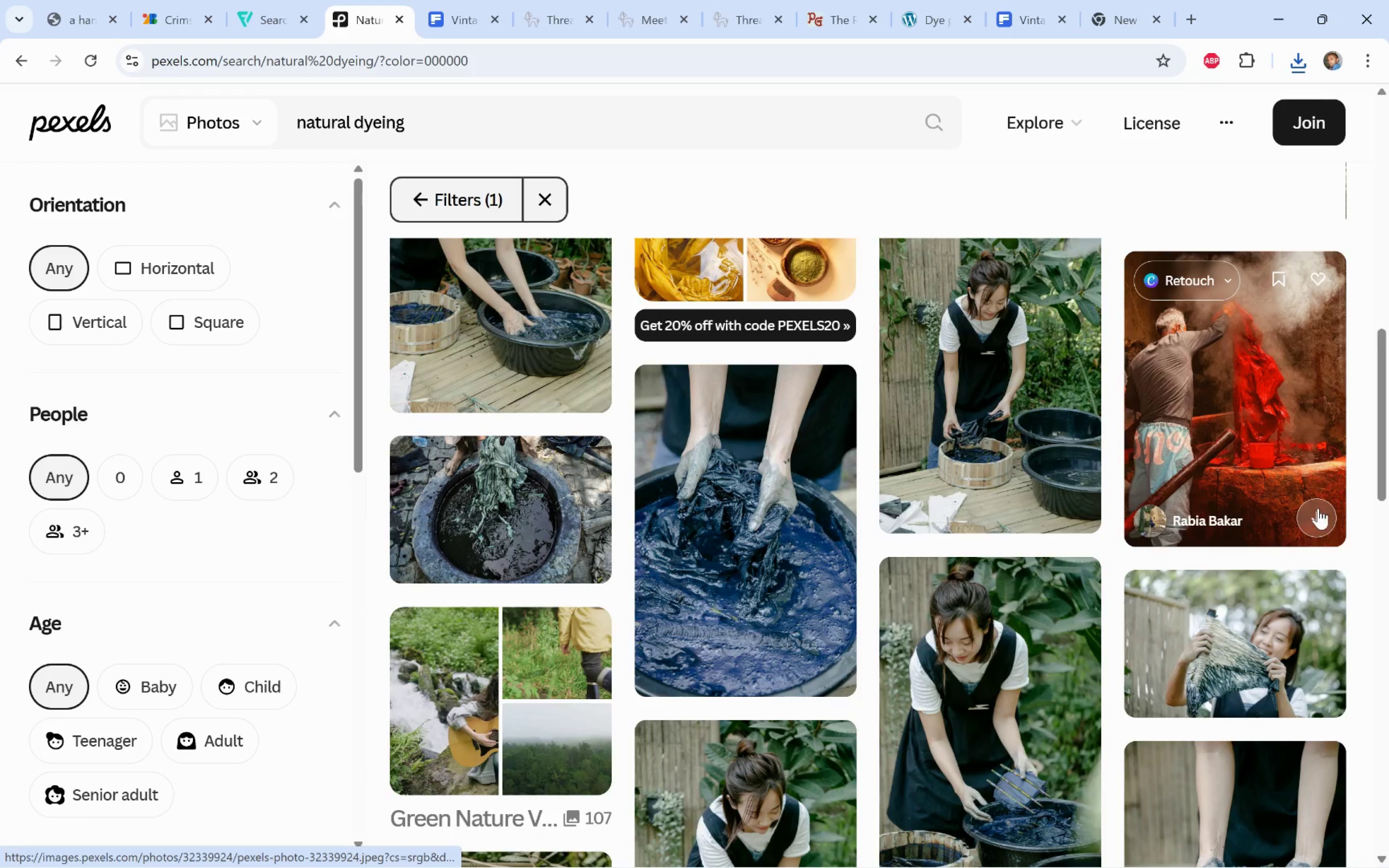 
left_click([1321, 512])
 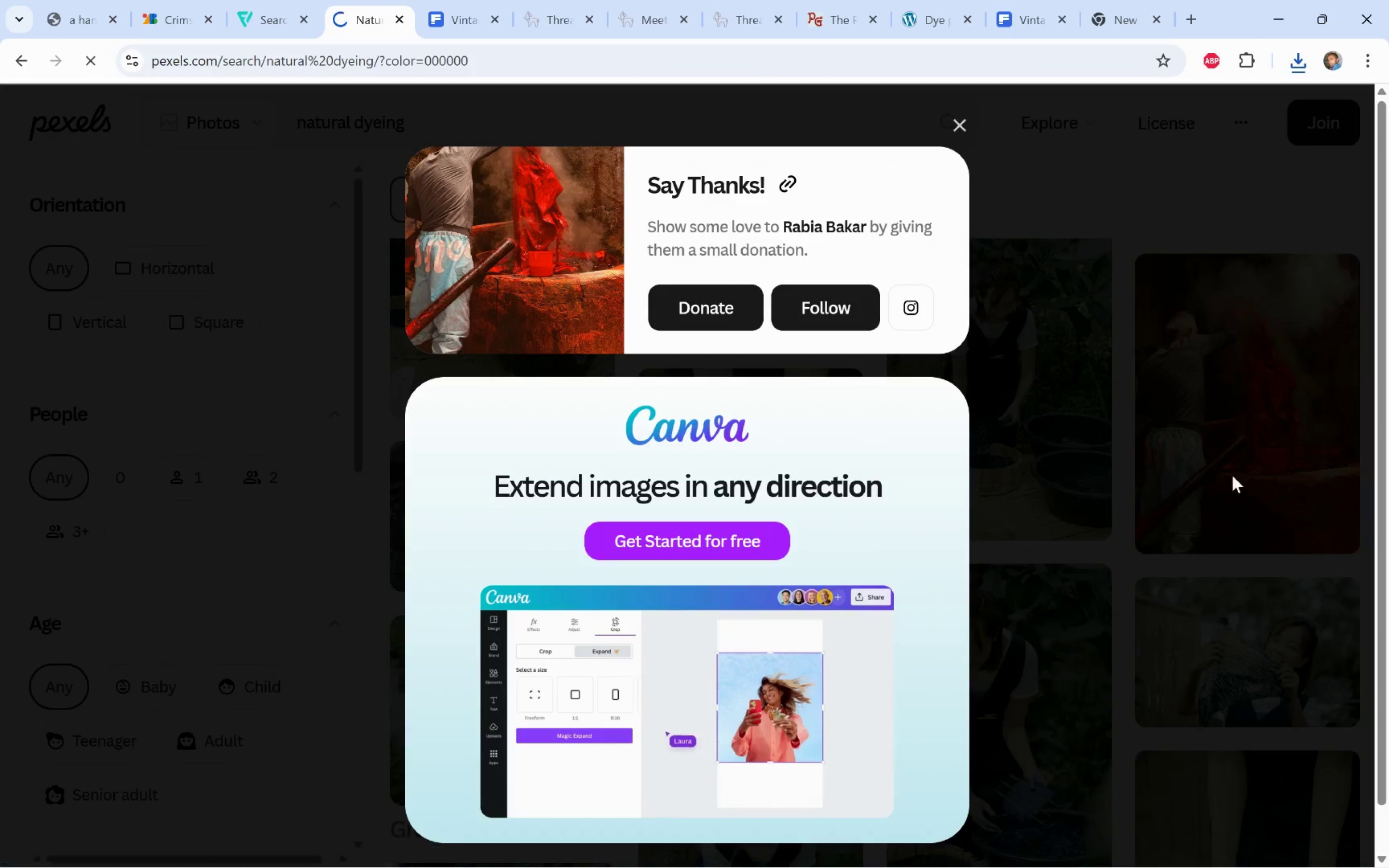 
left_click([1086, 441])
 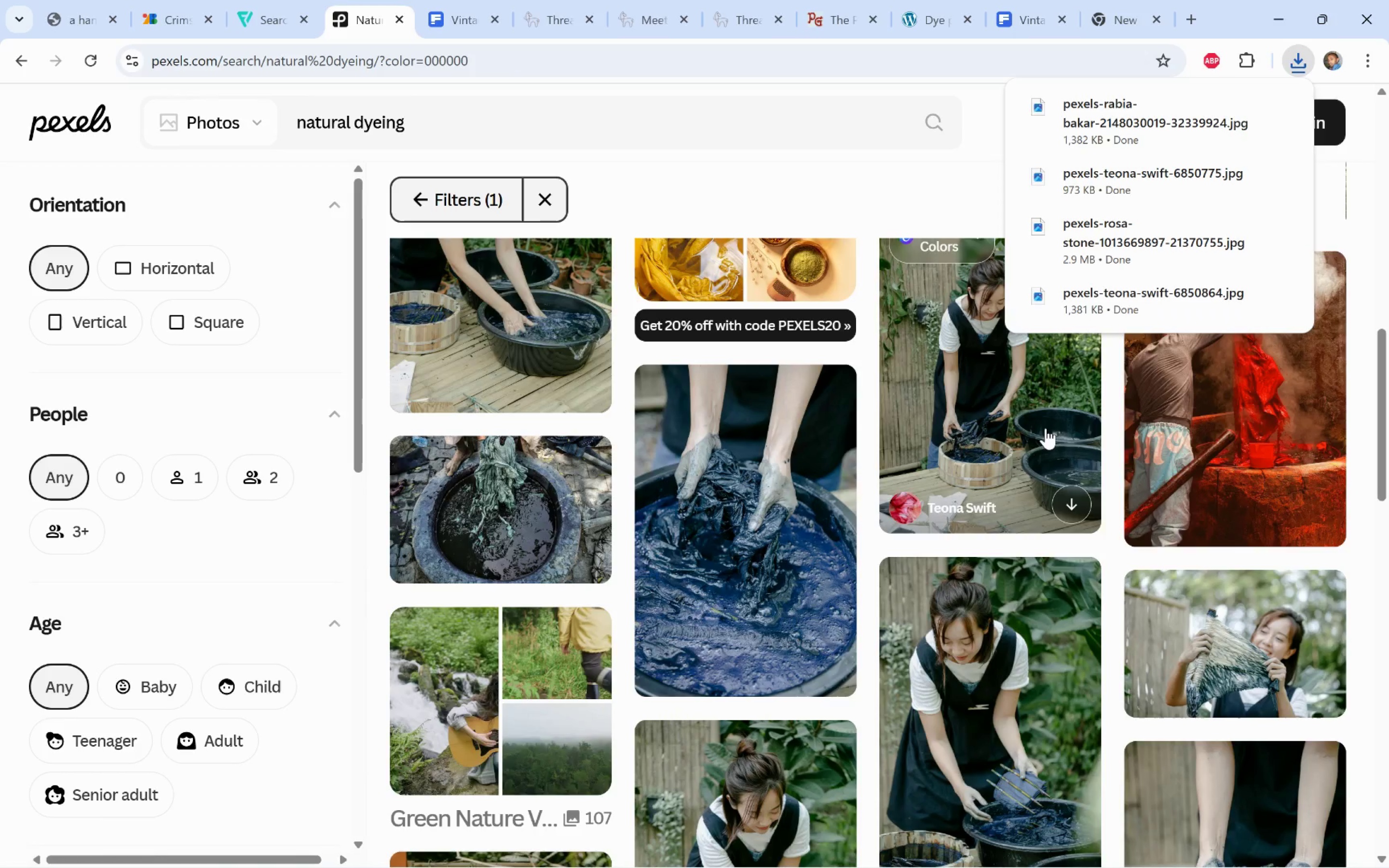 
scroll: coordinate [1295, 604], scroll_direction: down, amount: 13.0
 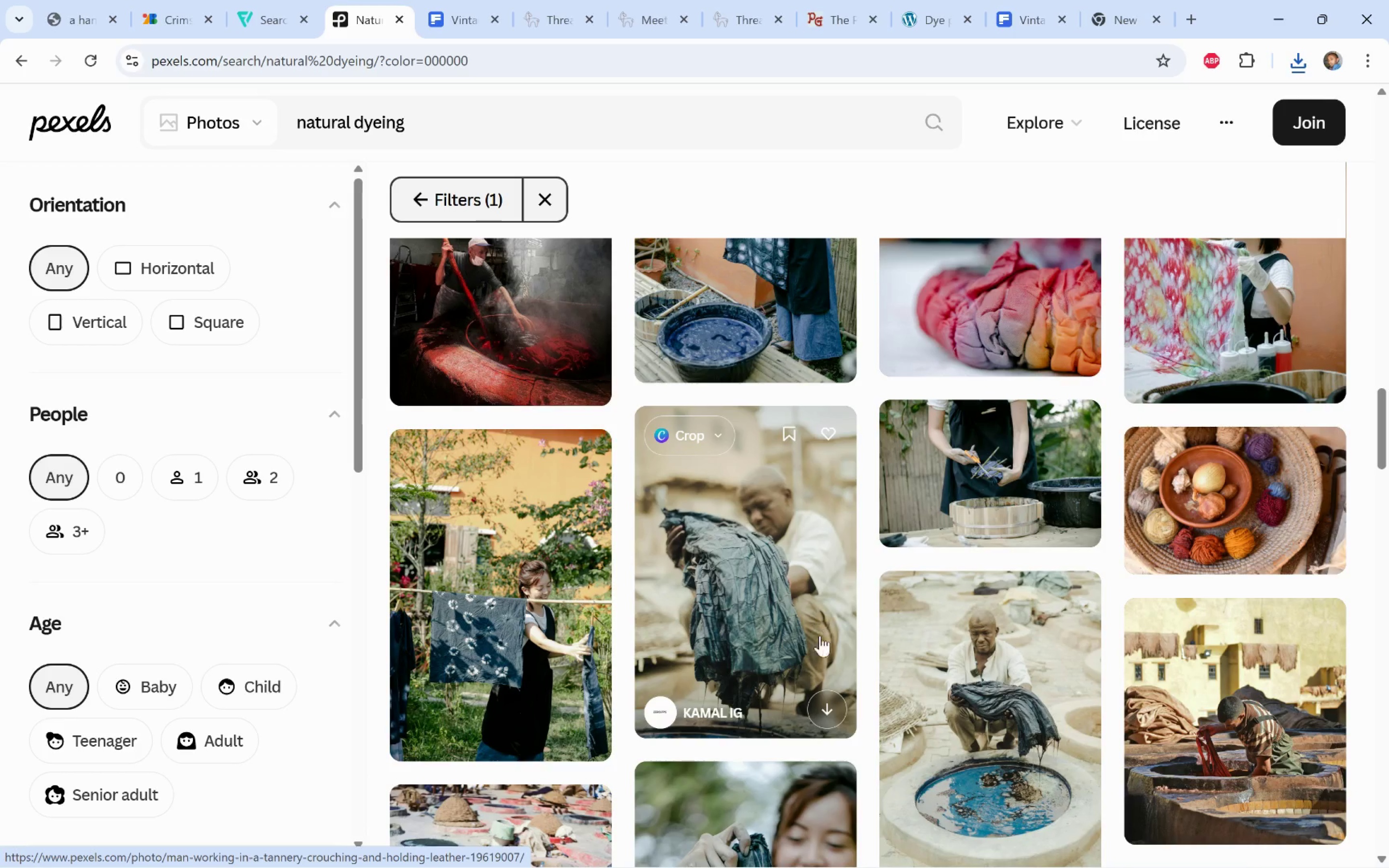 
left_click([828, 711])
 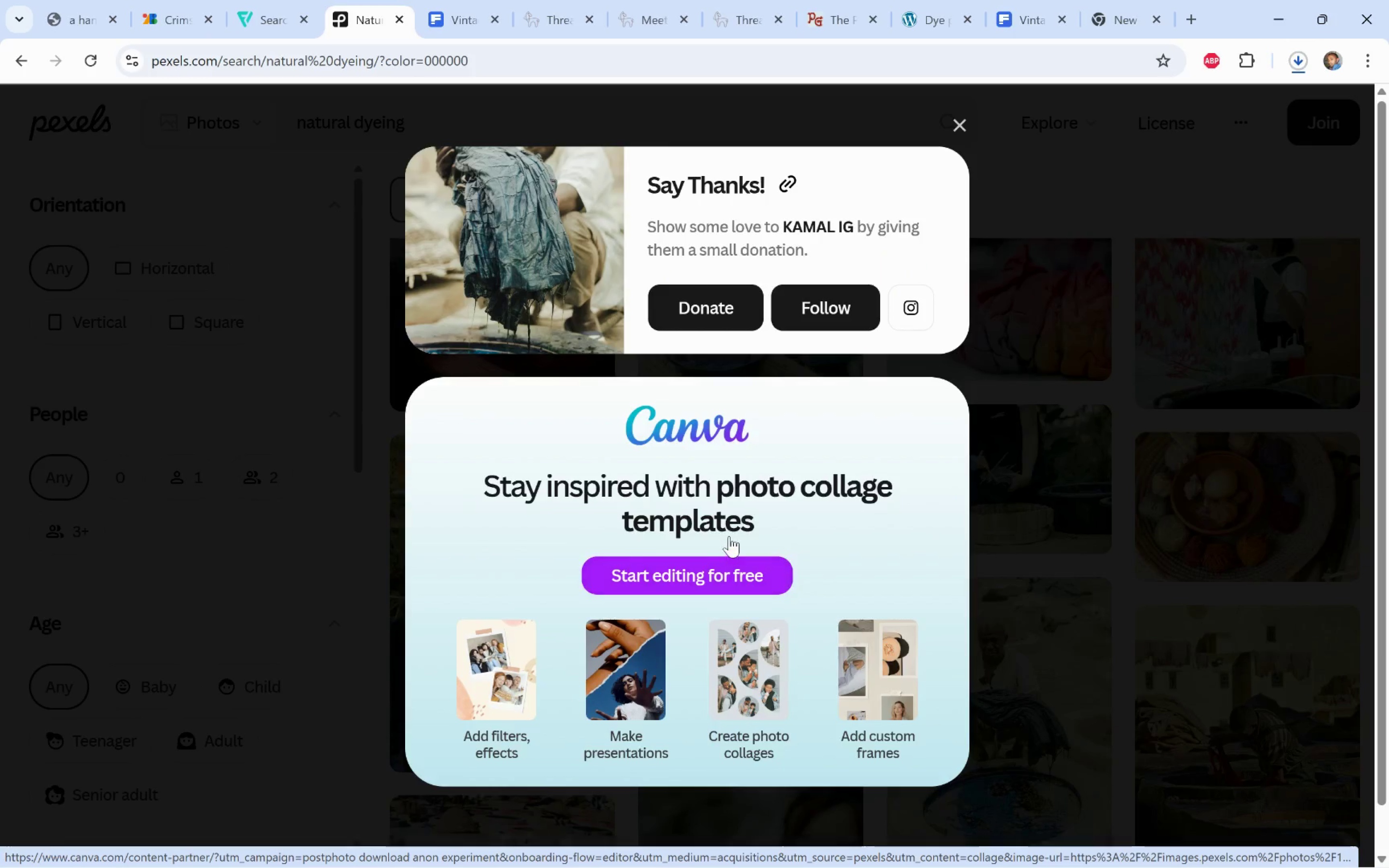 
left_click([1070, 543])
 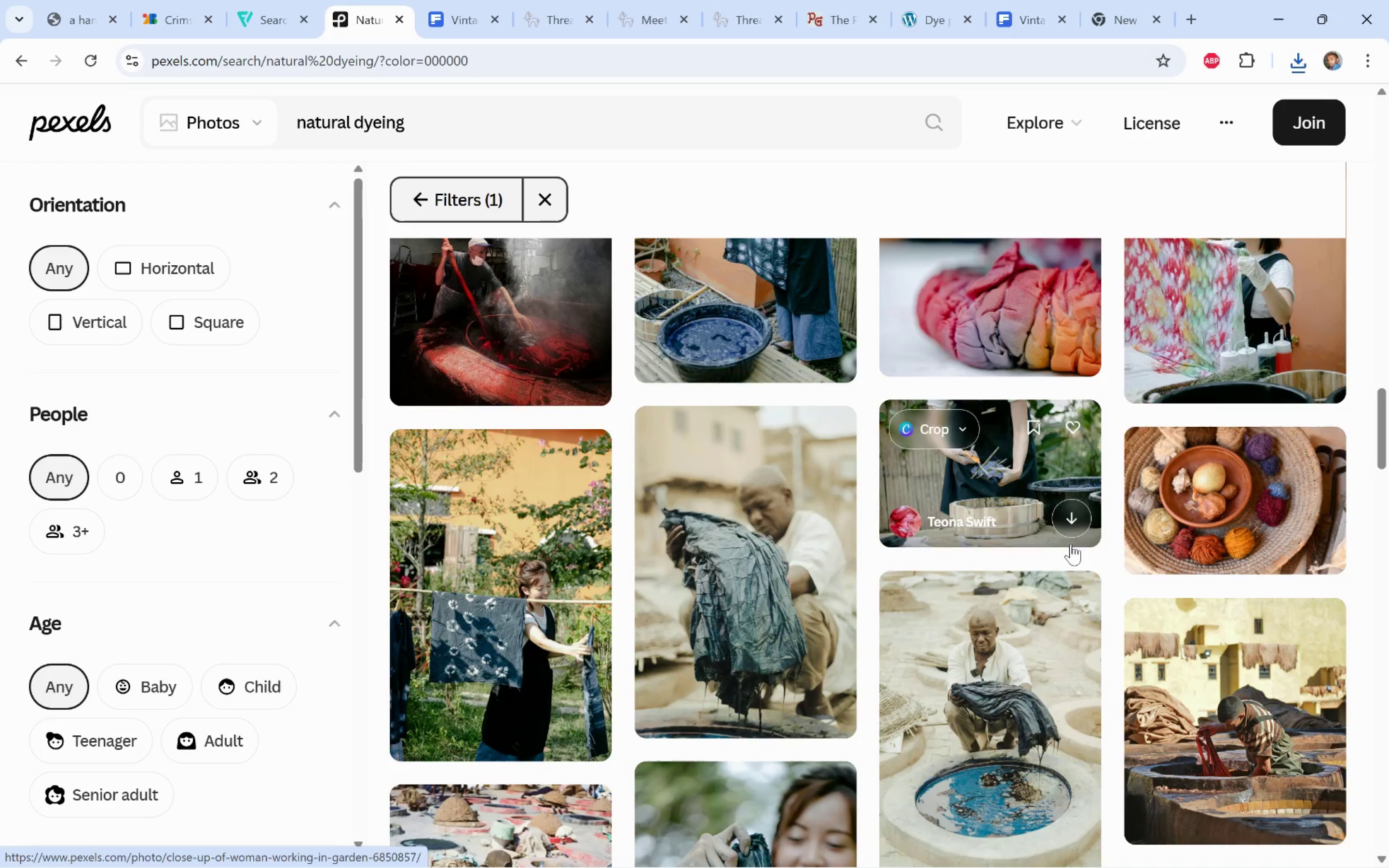 
key(Alt+Tab)
 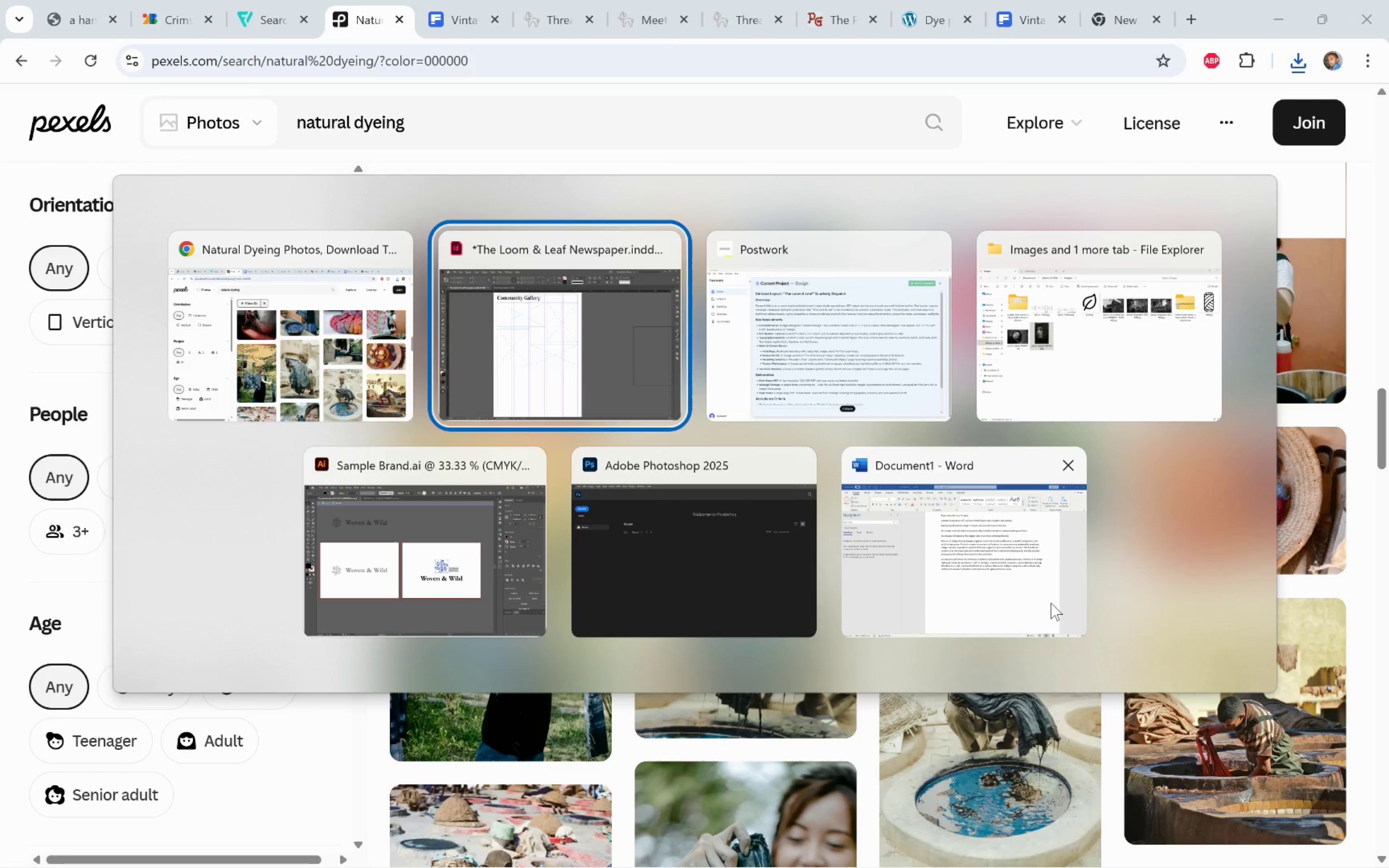 
key(Alt+Tab)
 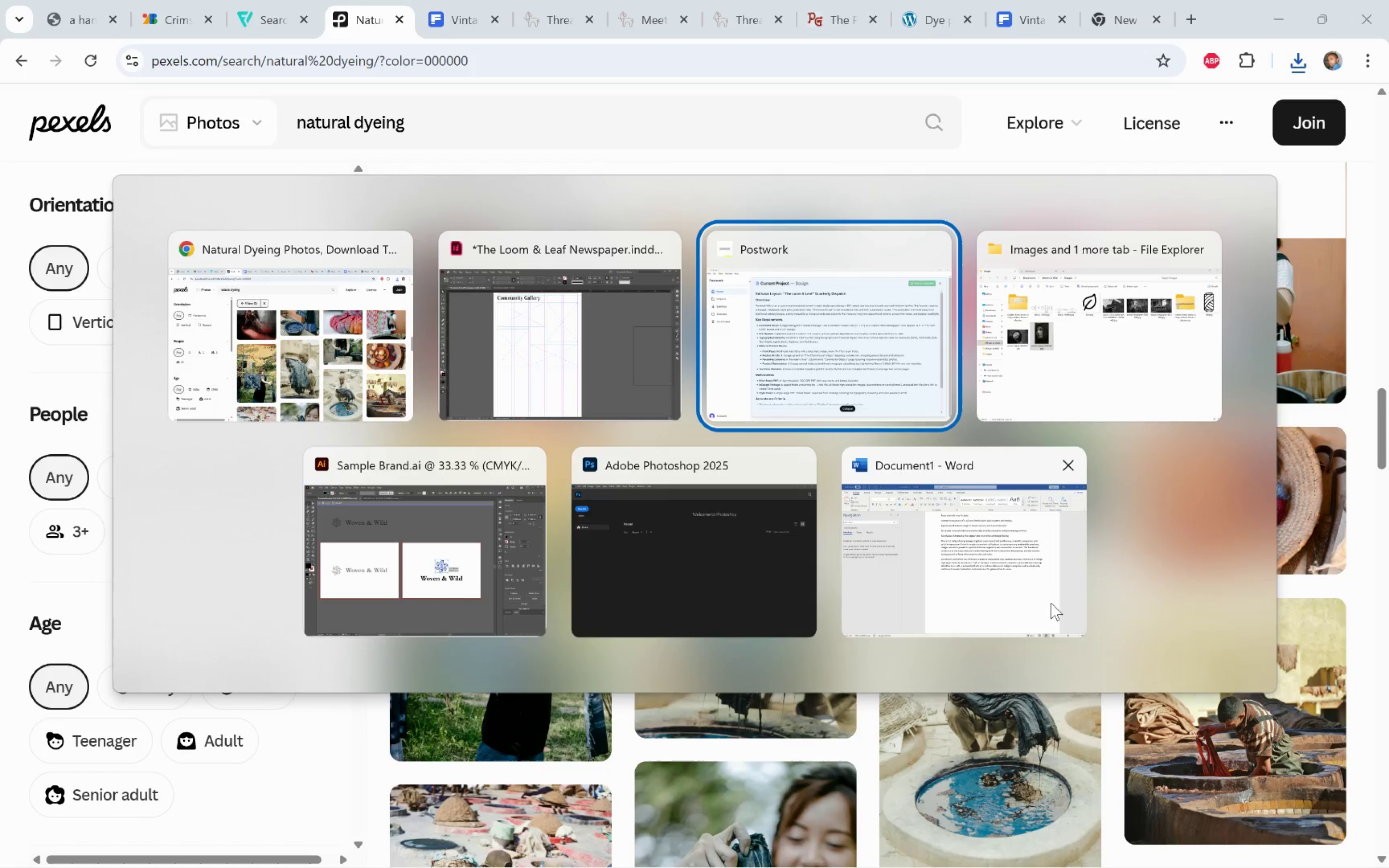 
key(Alt+Tab)
 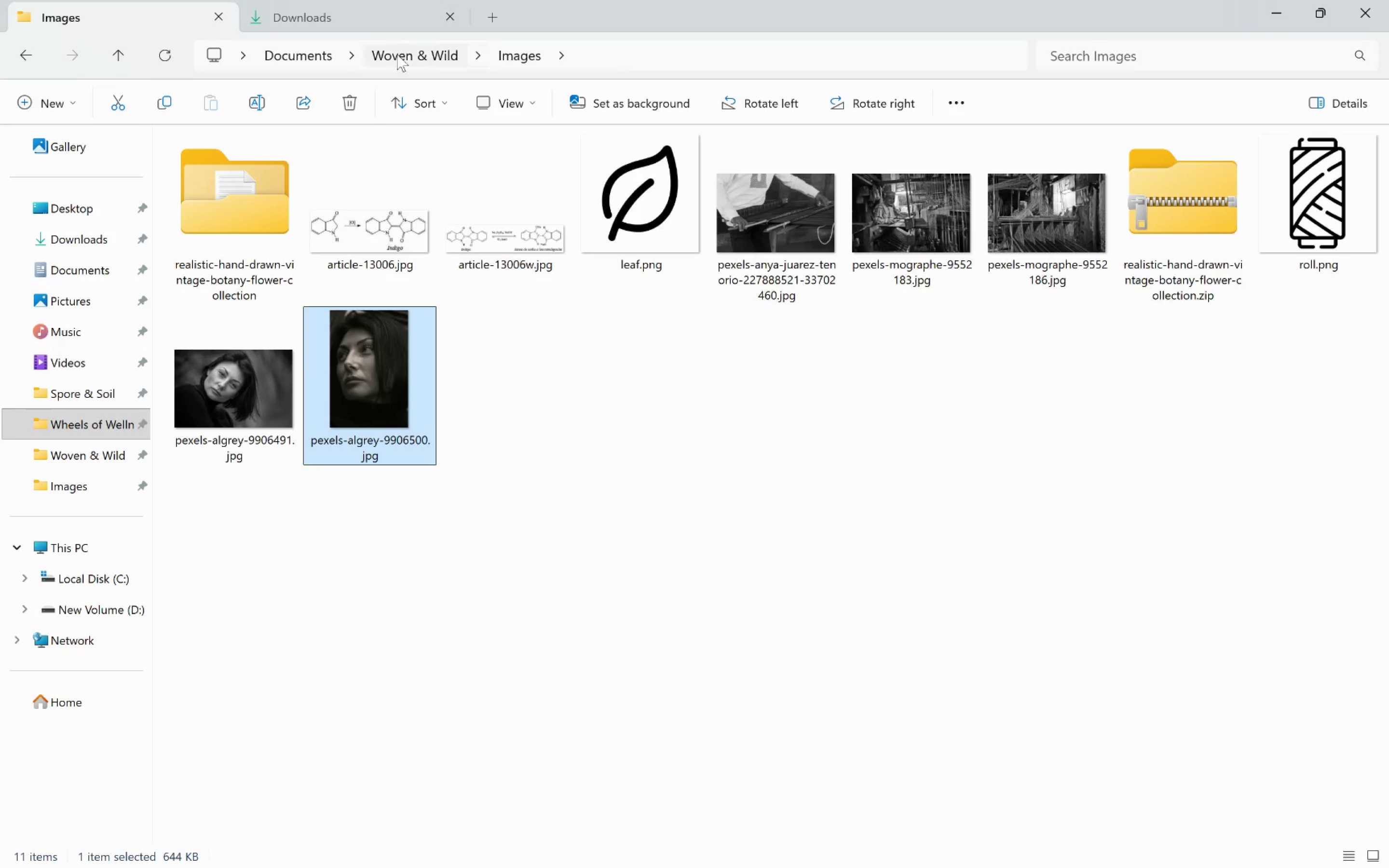 
left_click([353, 28])
 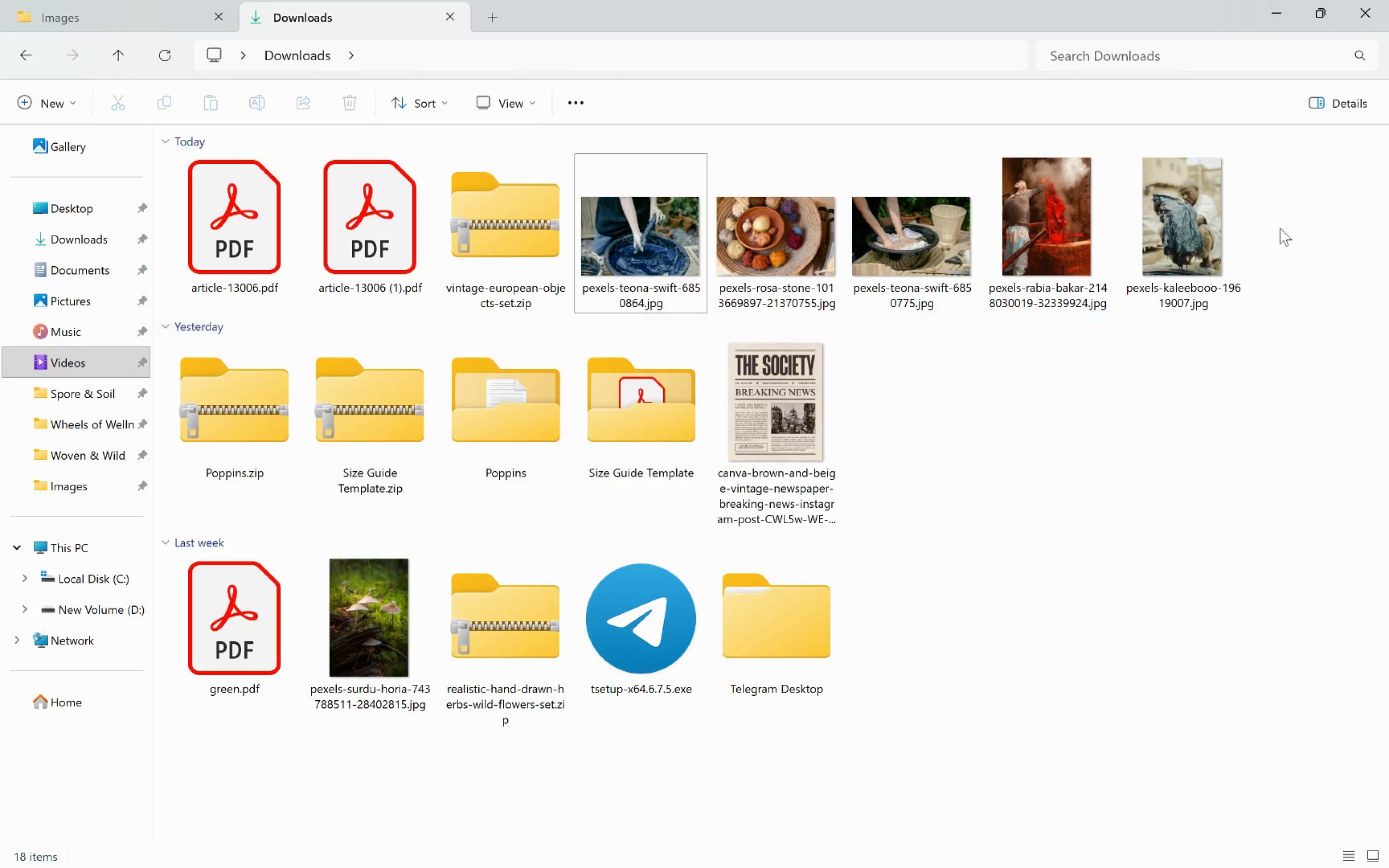 
left_click_drag(start_coordinate=[1292, 199], to_coordinate=[632, 261])
 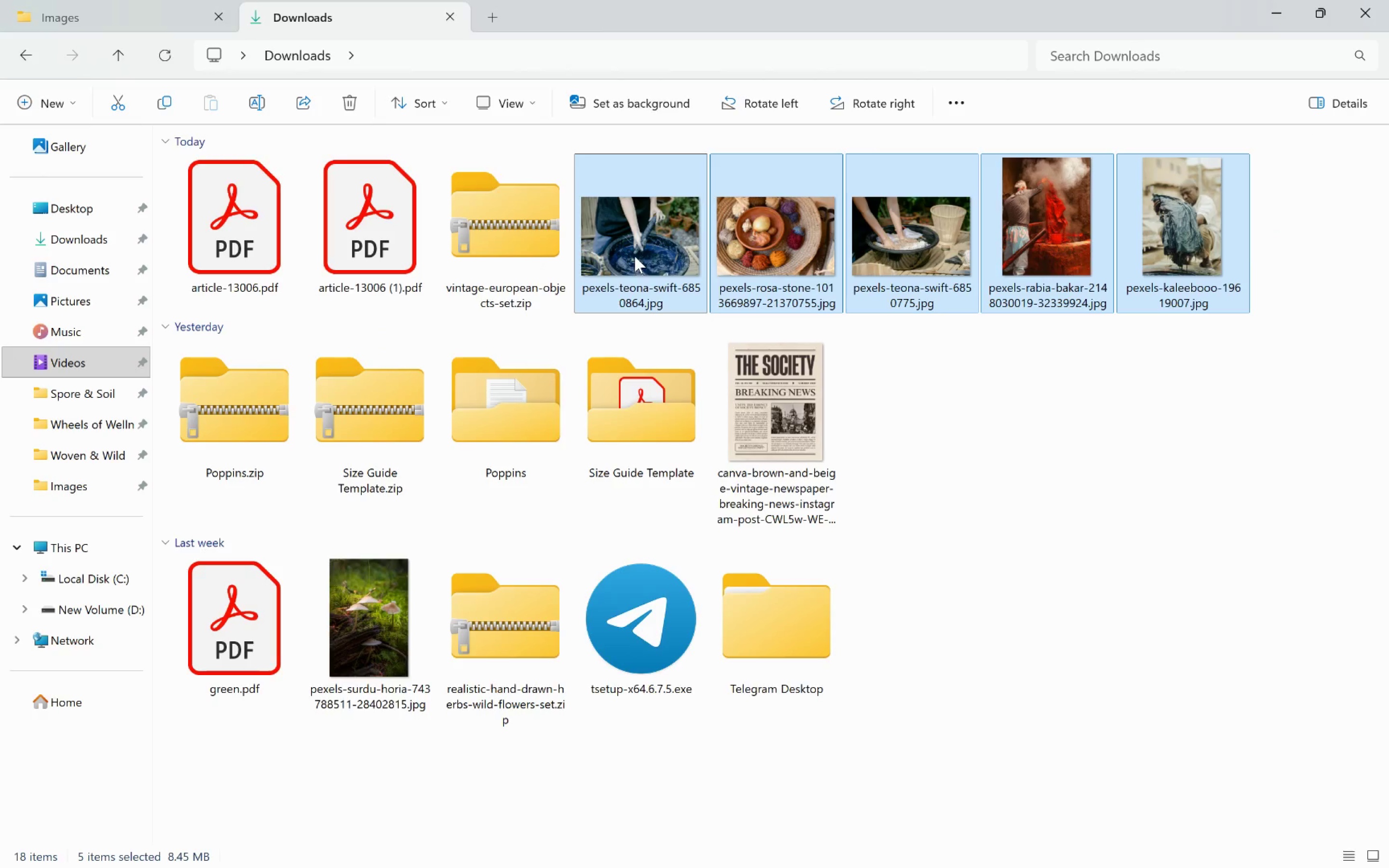 
left_click_drag(start_coordinate=[635, 255], to_coordinate=[748, 408])
 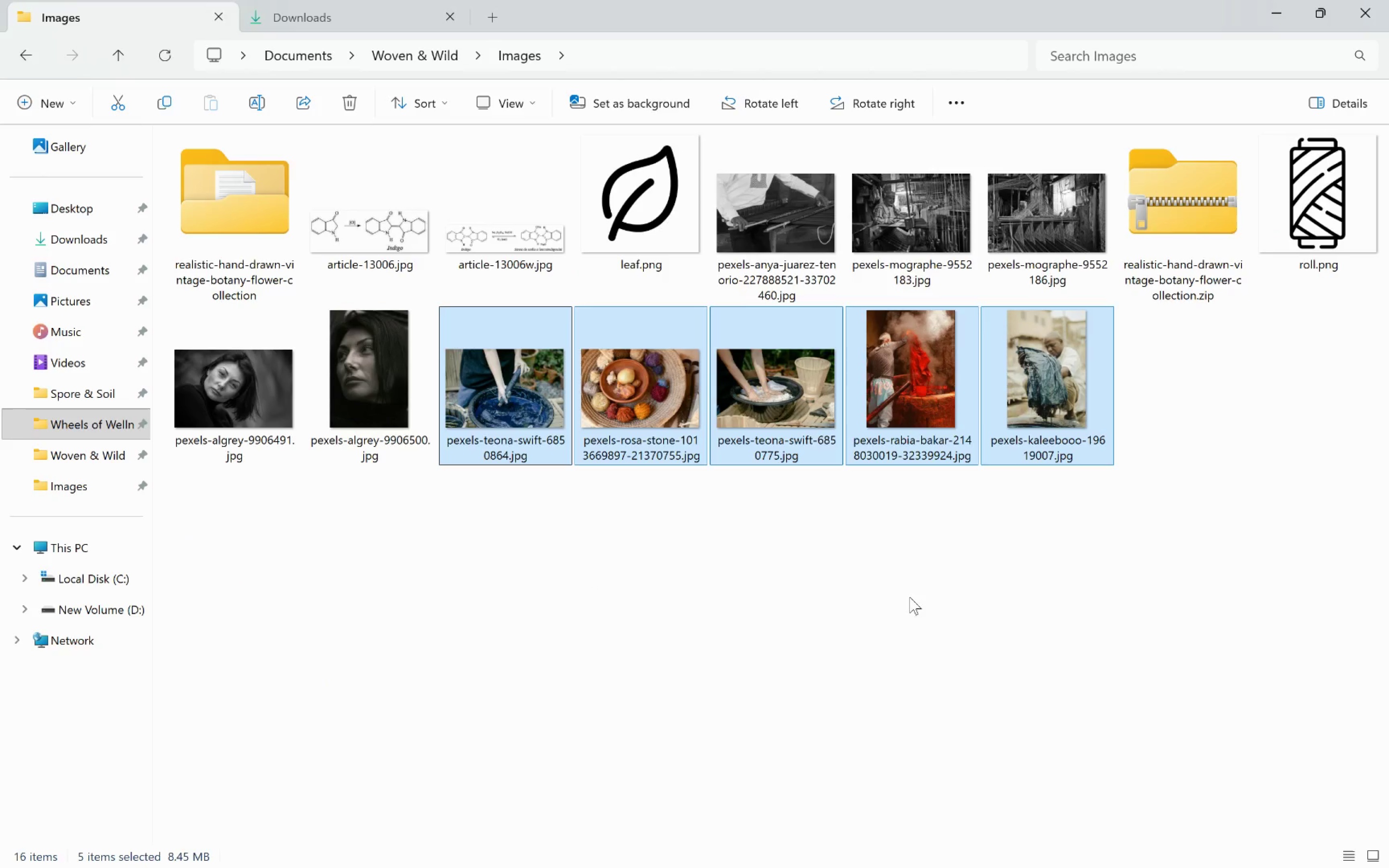 
left_click([943, 592])
 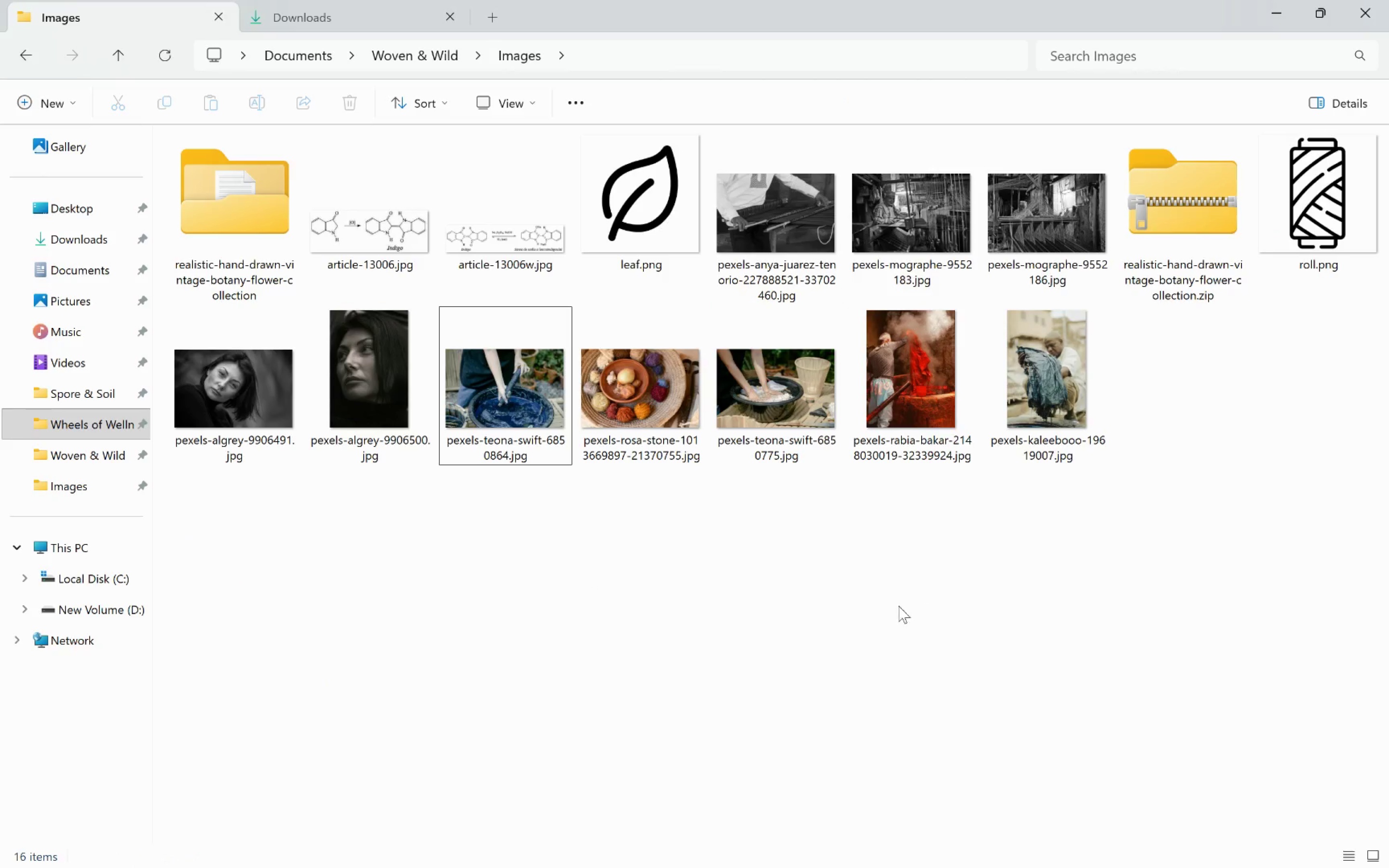 
hold_key(key=AltLeft, duration=0.5)
 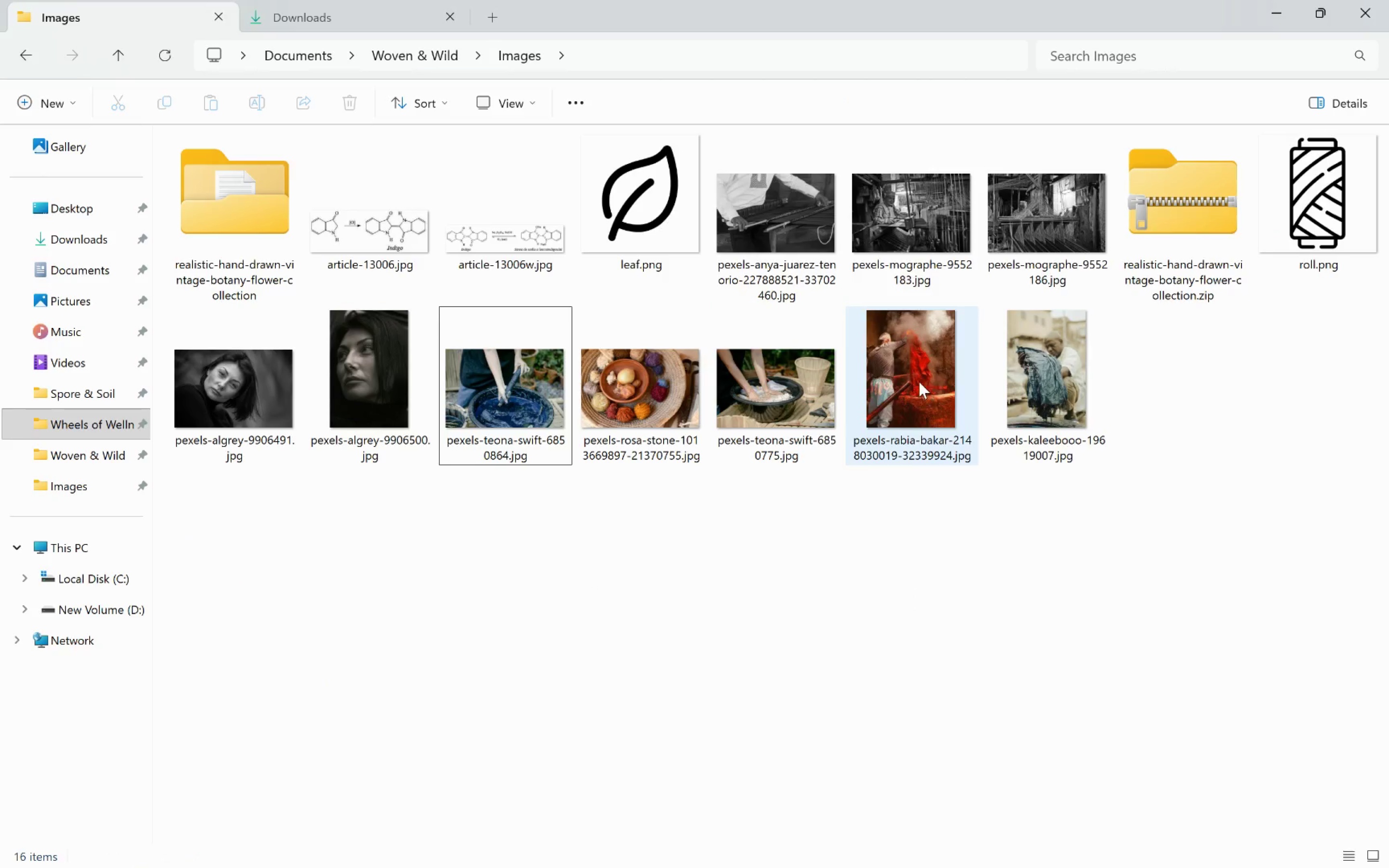 
left_click_drag(start_coordinate=[919, 381], to_coordinate=[677, 333])
 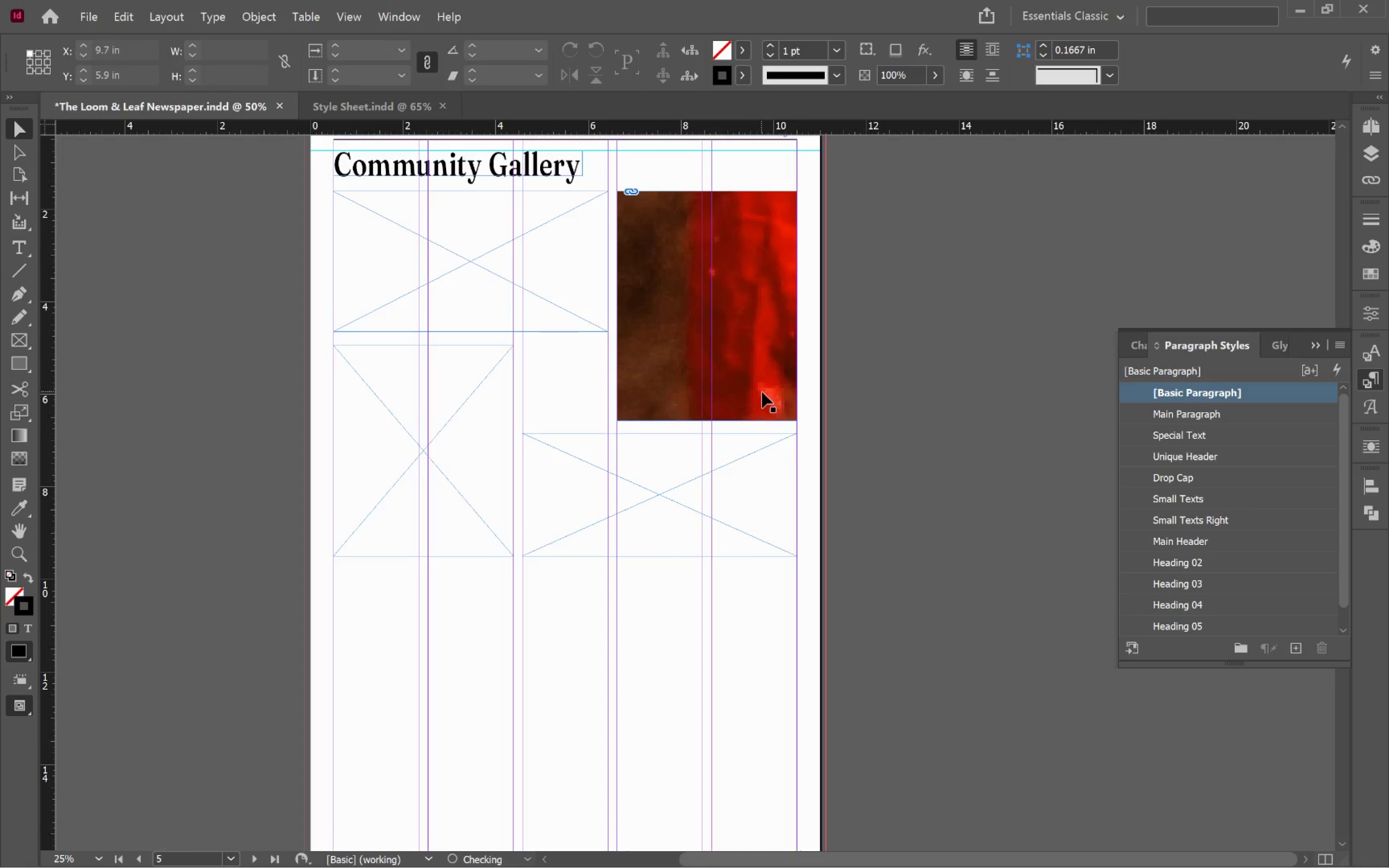 
key(Alt+Tab)
 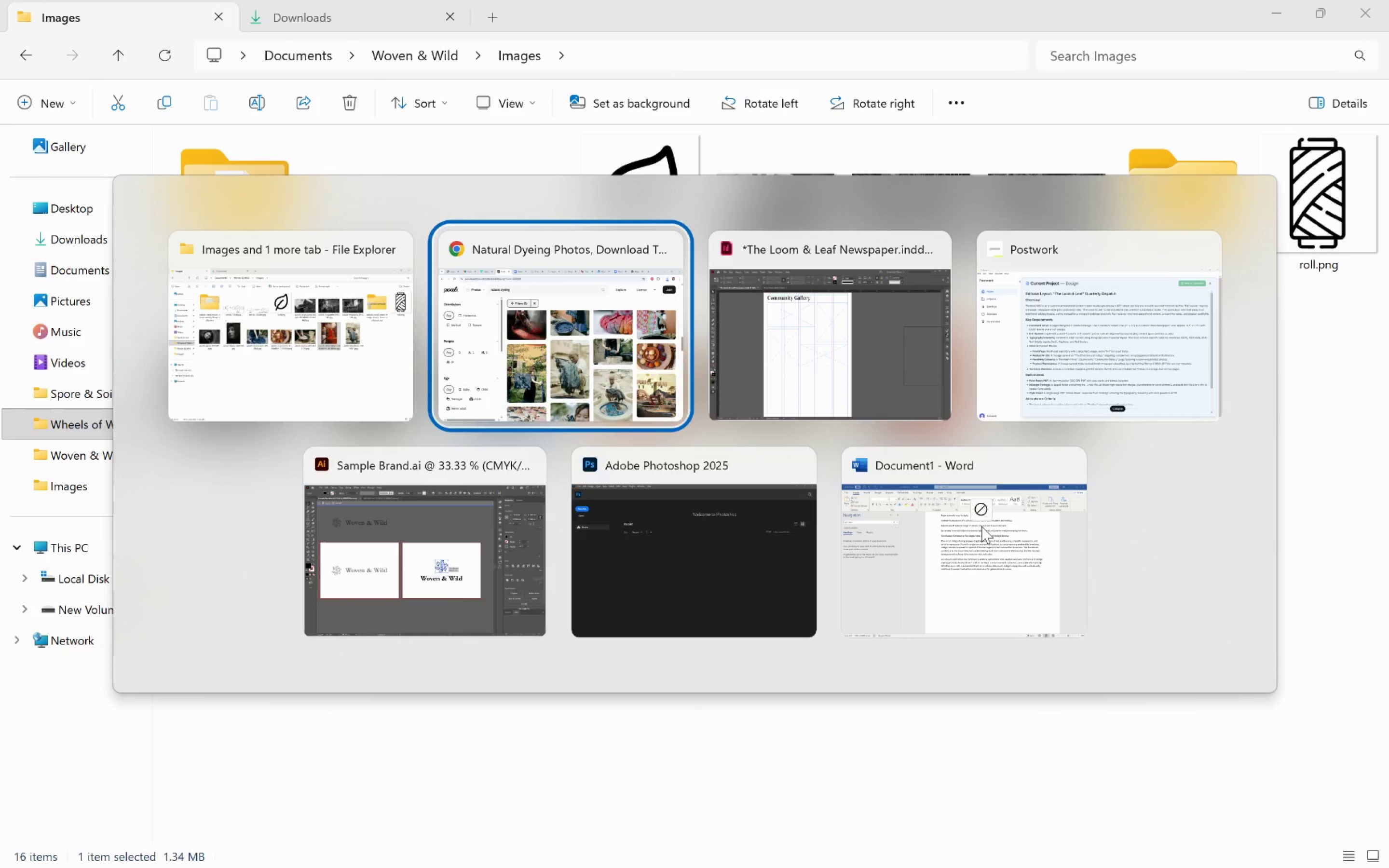 
key(Alt+Tab)
 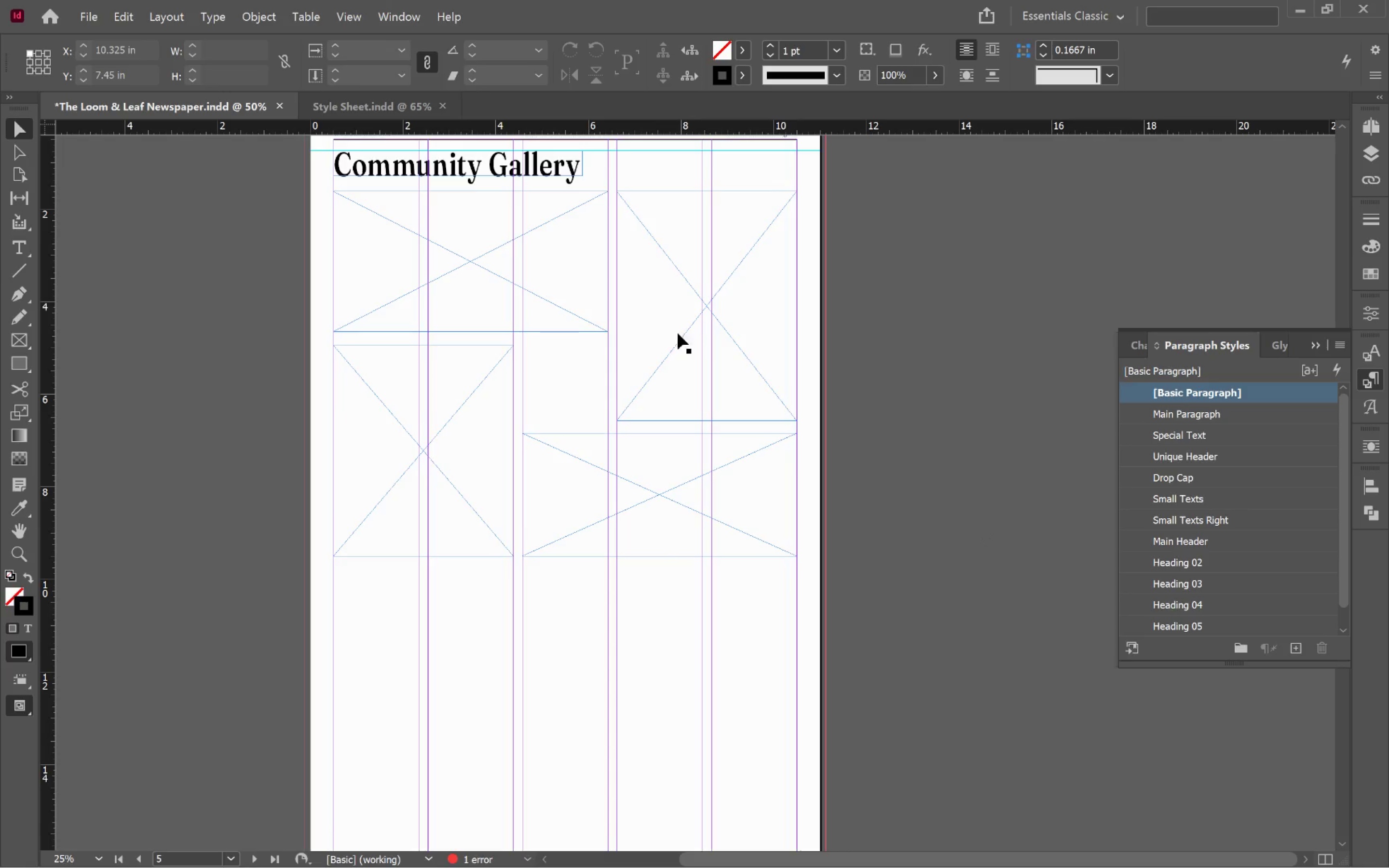 
left_click([762, 393])
 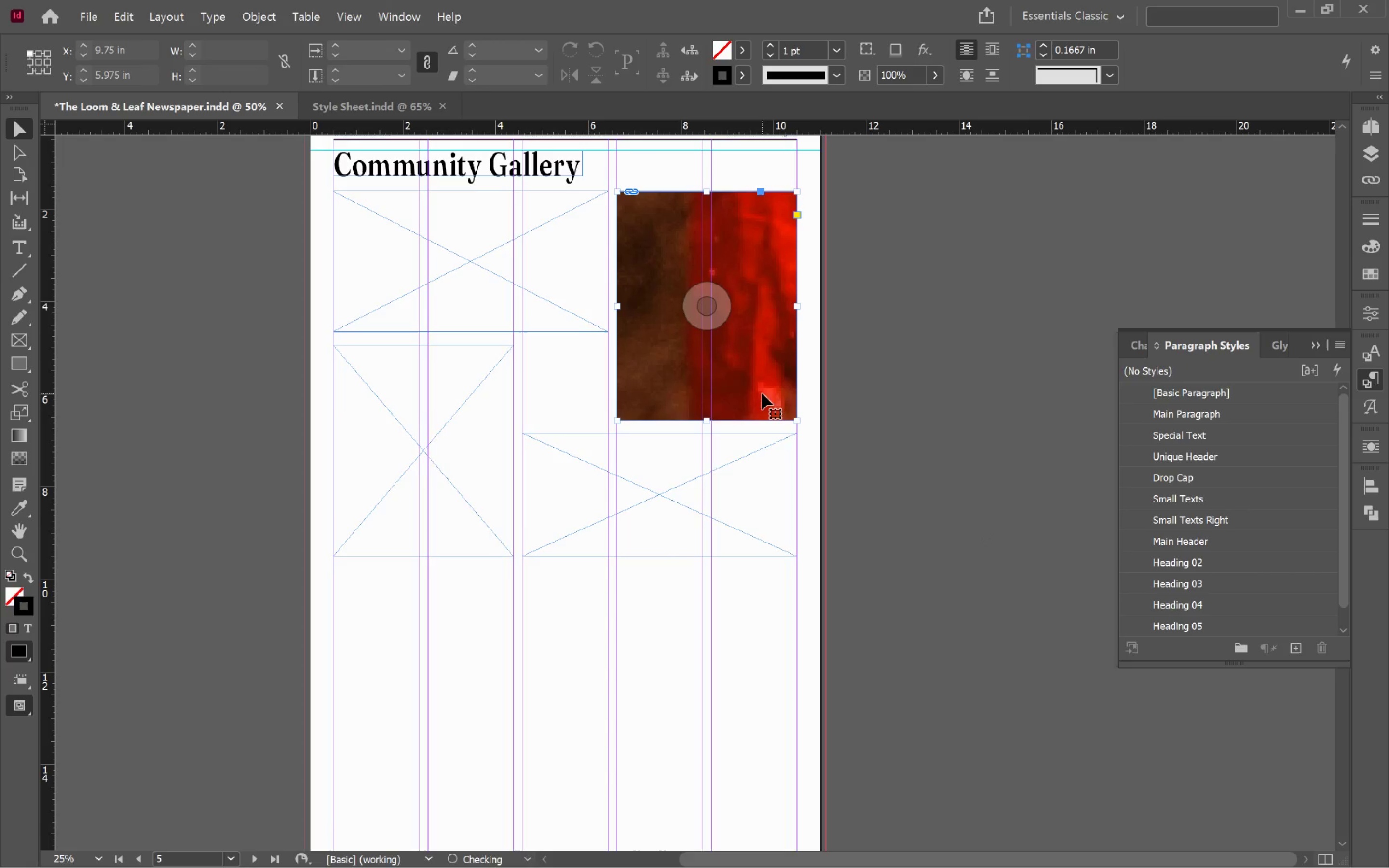 
key(Alt+Control+Shift+C)
 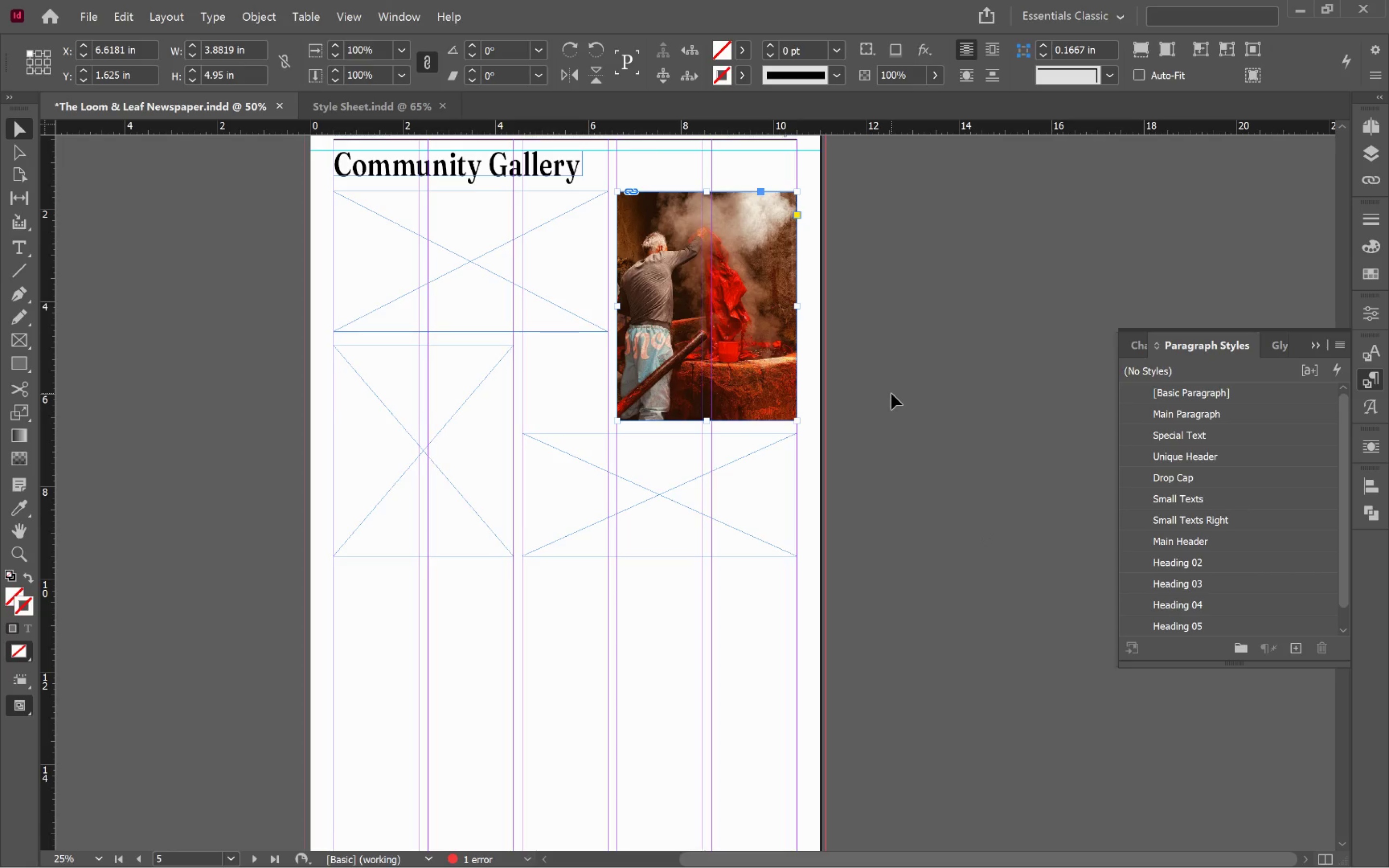 
key(Alt+AltLeft)
 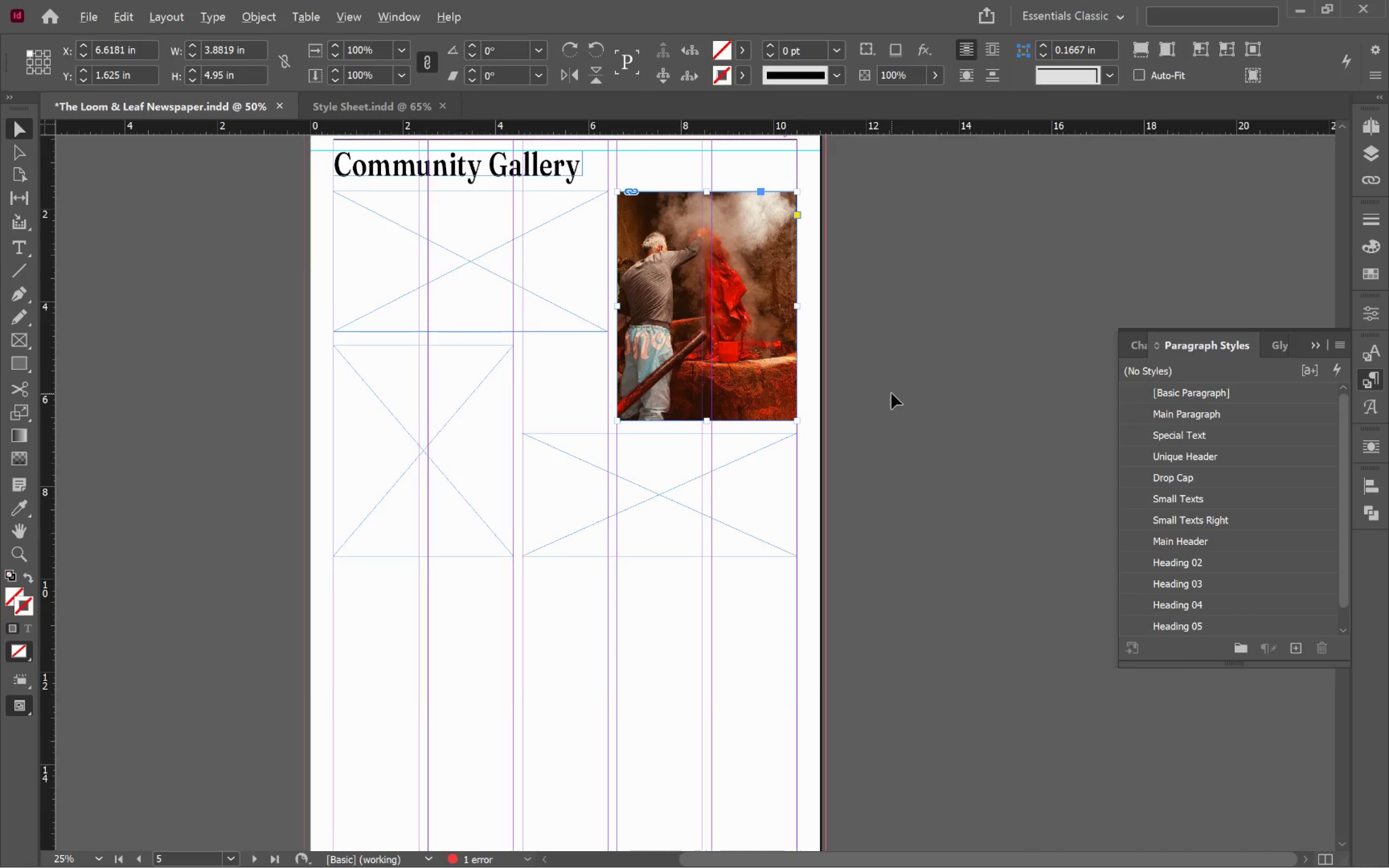 
key(Alt+Tab)
 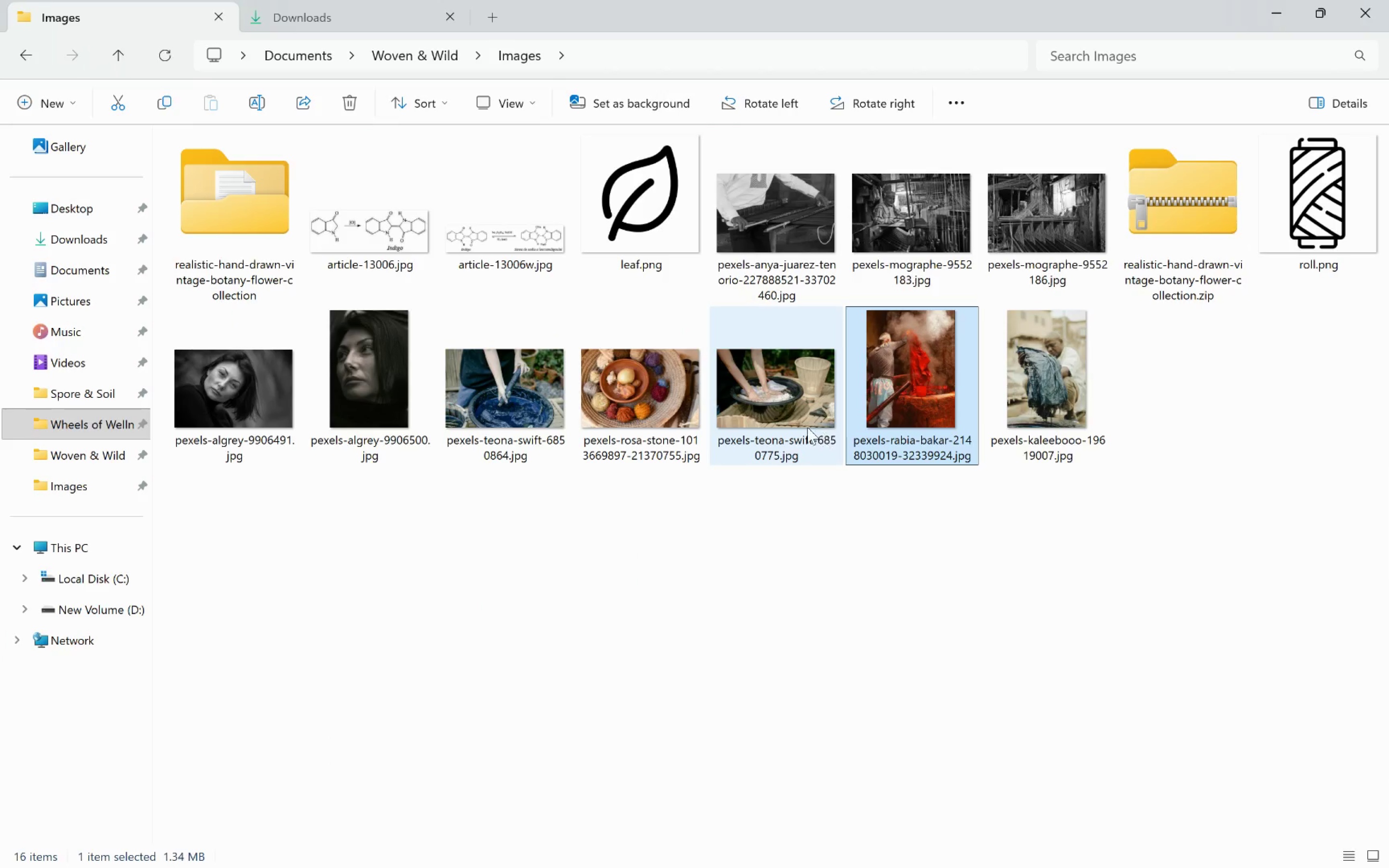 
left_click_drag(start_coordinate=[789, 404], to_coordinate=[457, 272])
 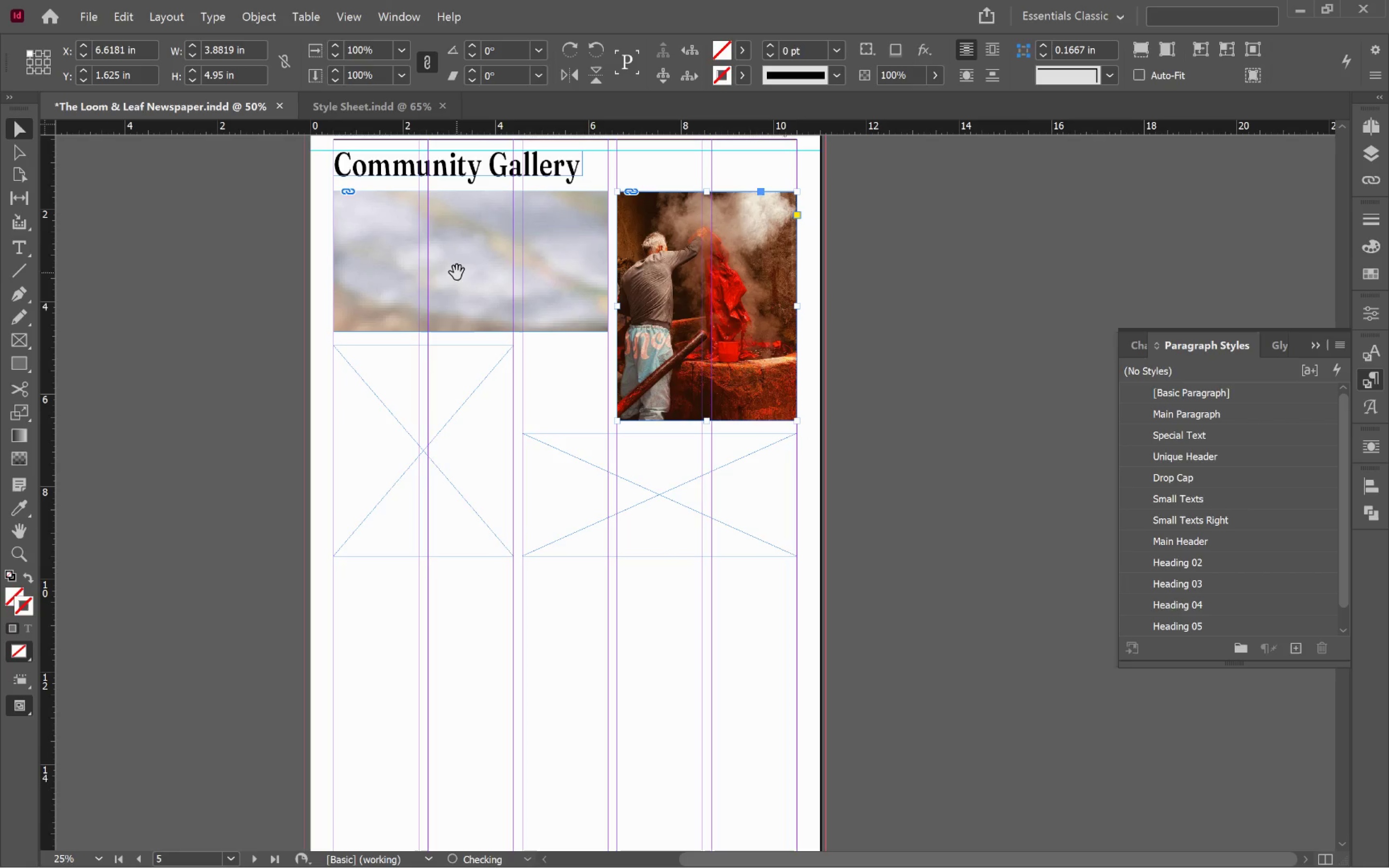 
key(Alt+AltLeft)
 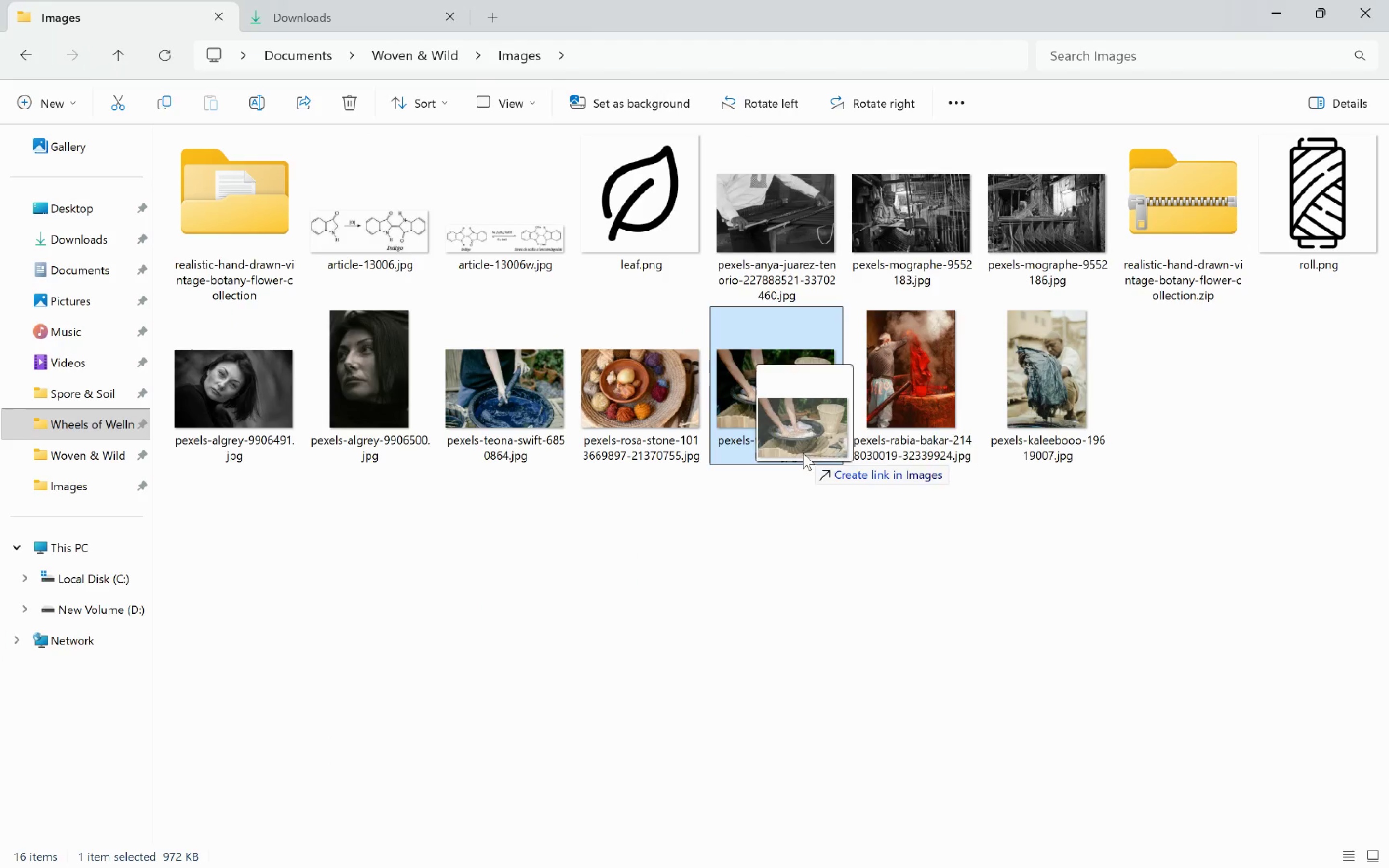 
key(Alt+Tab)
 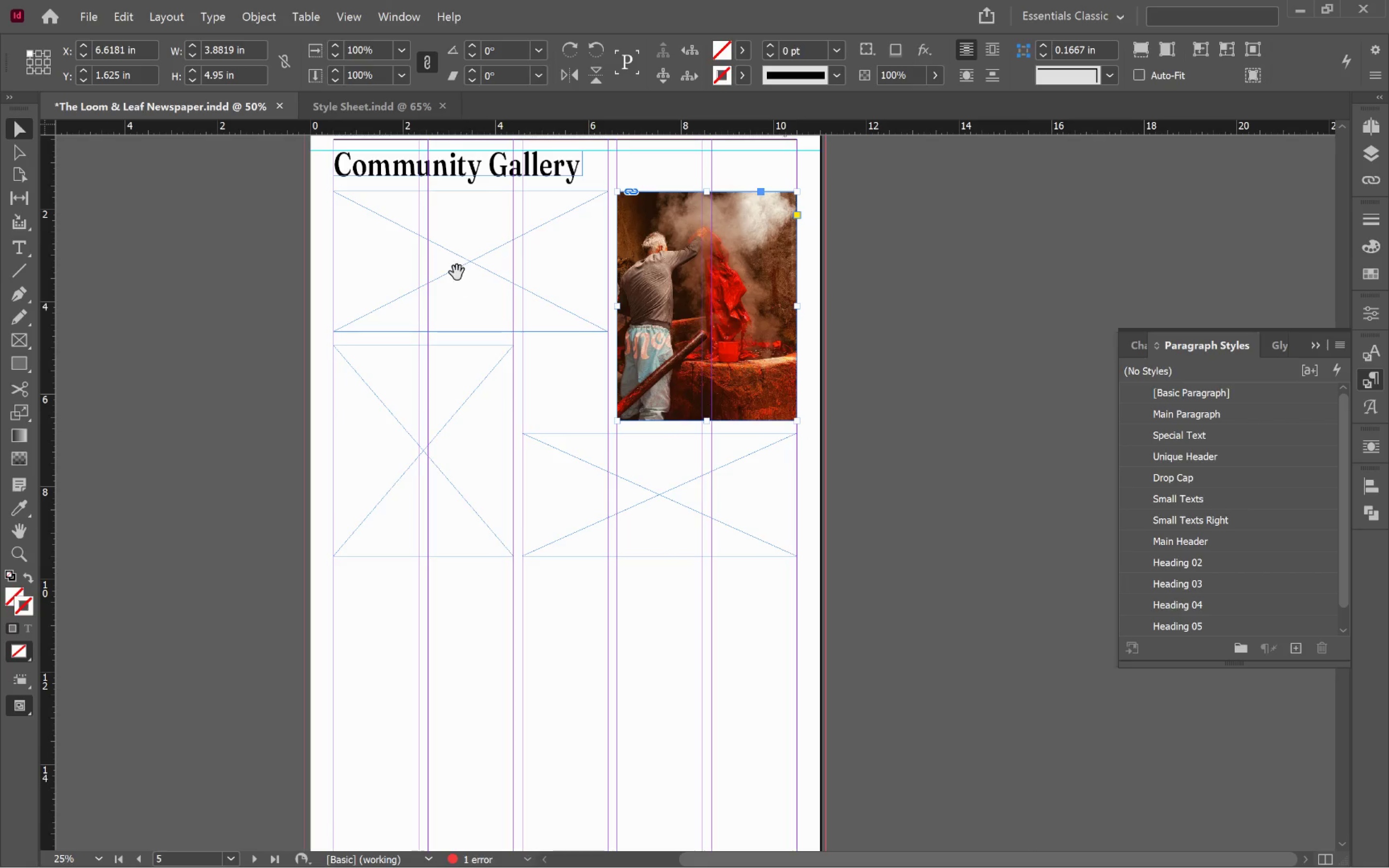 
key(Alt+Control+Shift+C)
 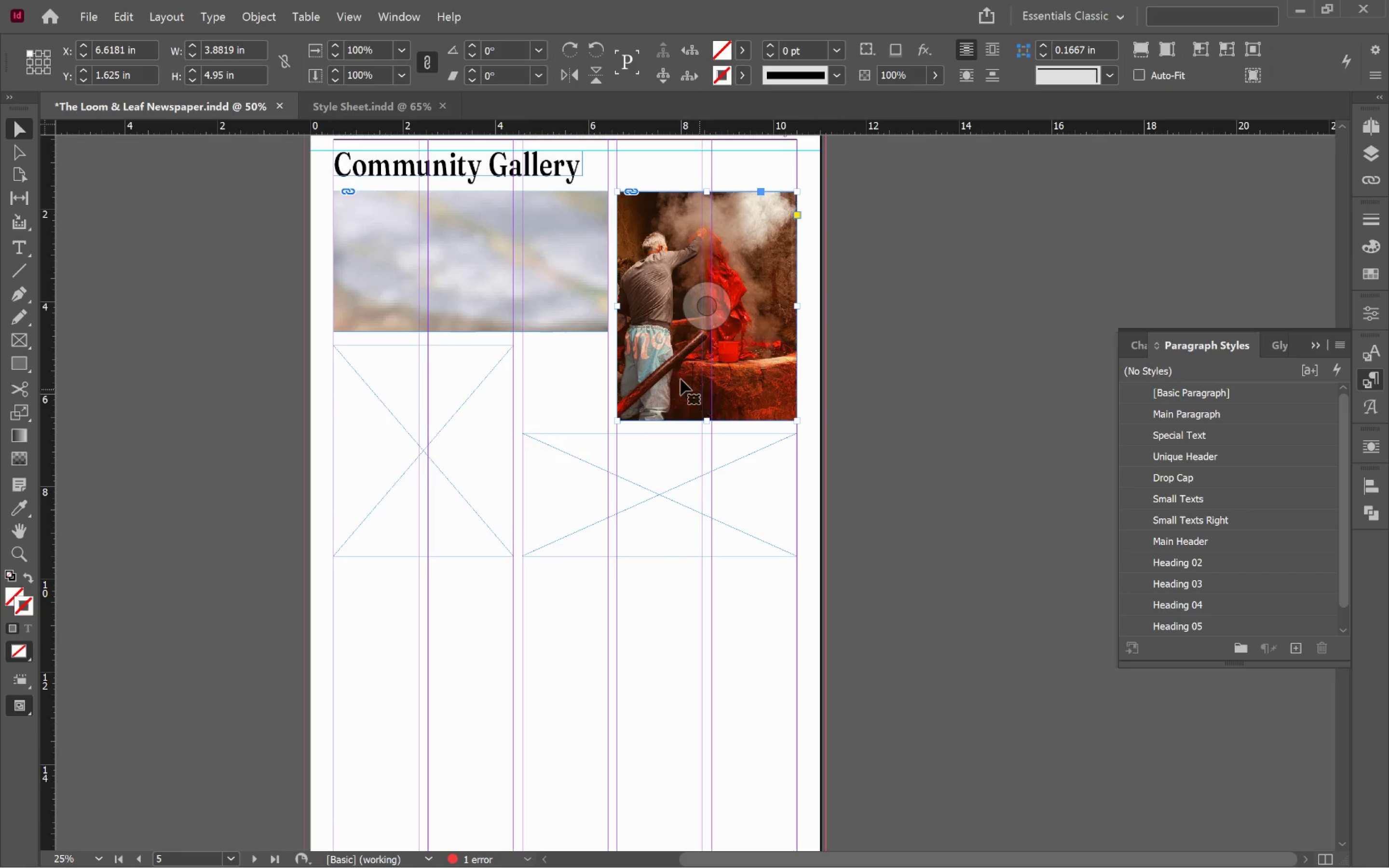 
left_click([524, 284])
 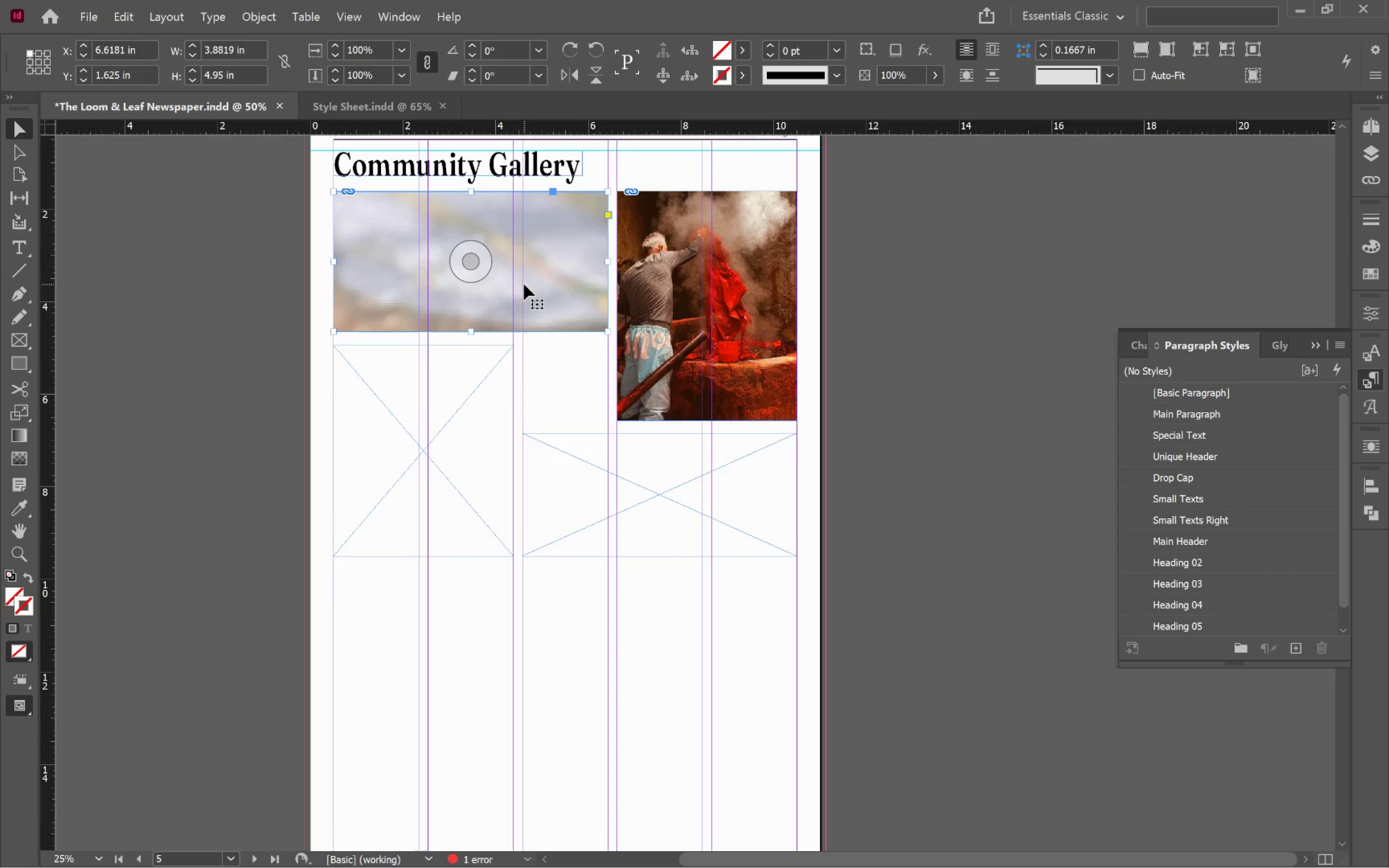 
key(Alt+Control+Shift+C)
 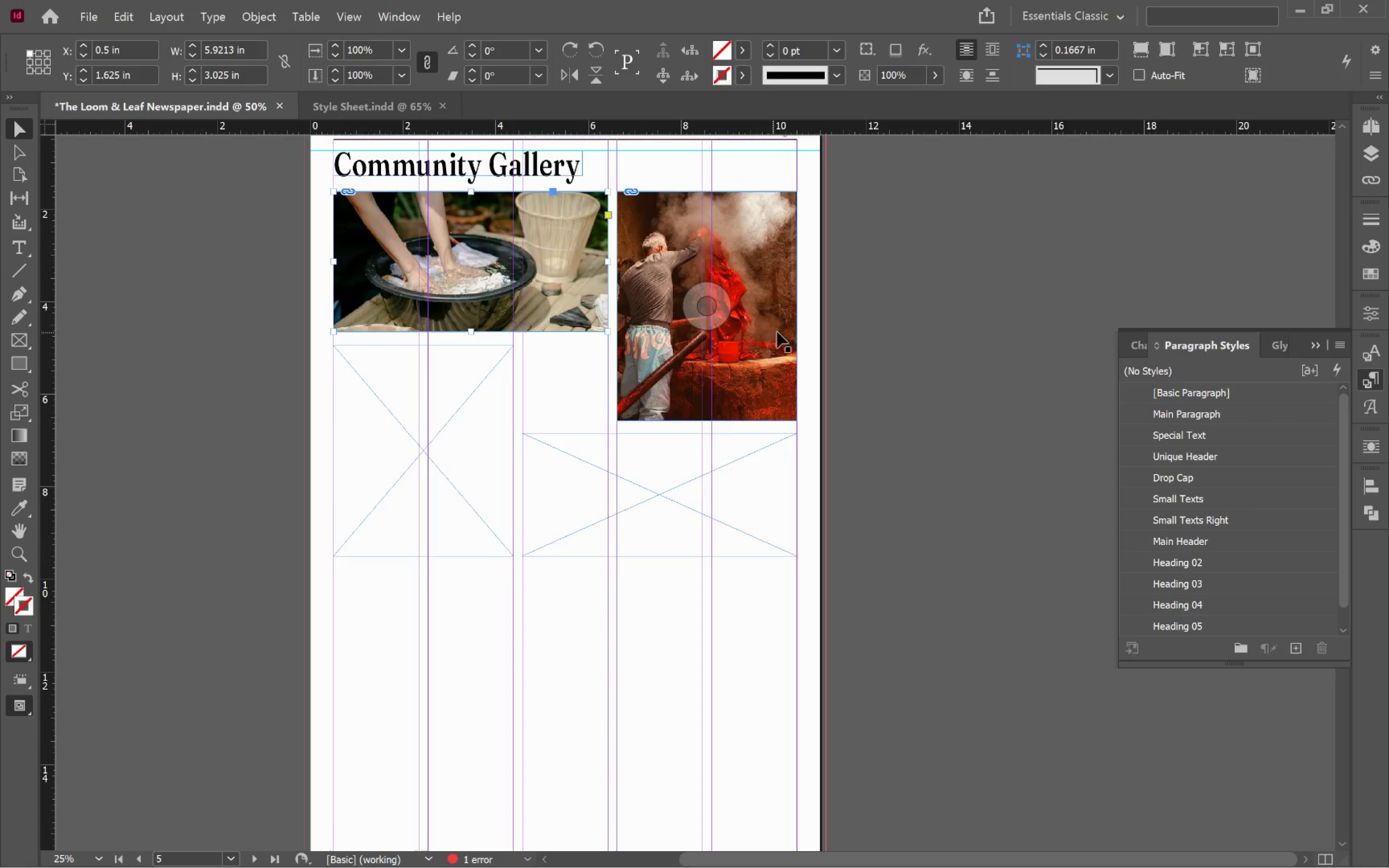 
key(Alt+AltLeft)
 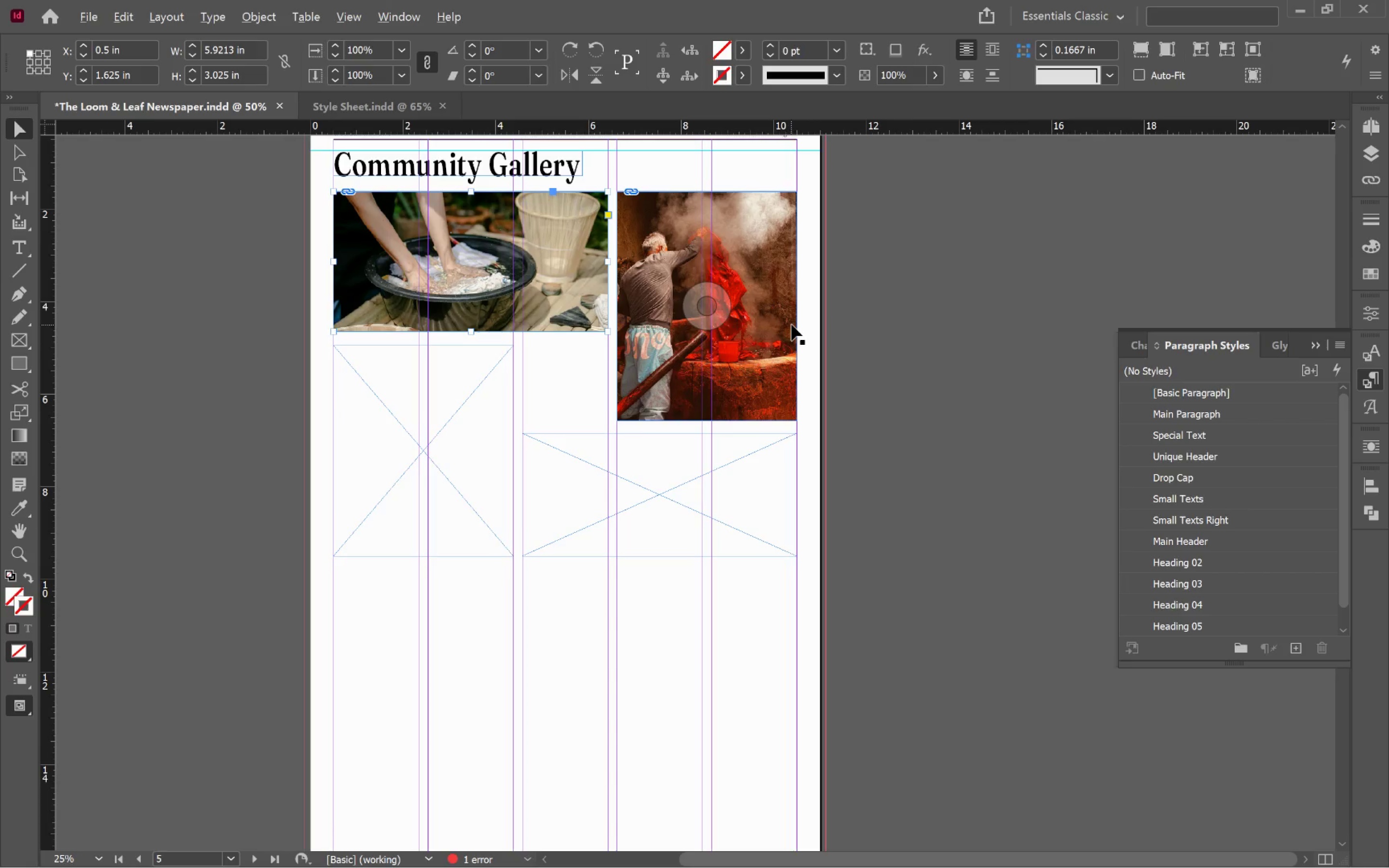 
key(Alt+Tab)
 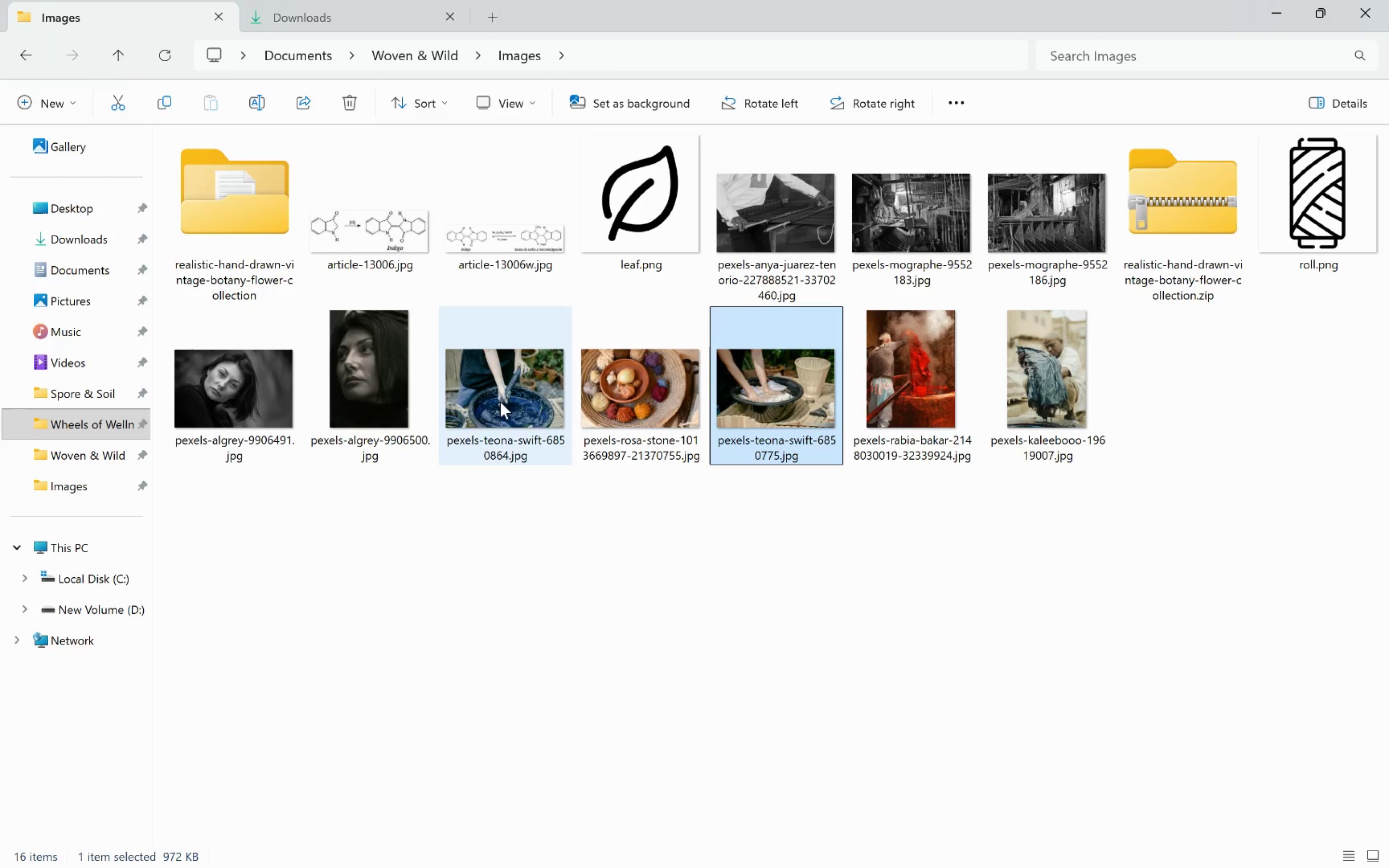 
left_click_drag(start_coordinate=[497, 398], to_coordinate=[667, 492])
 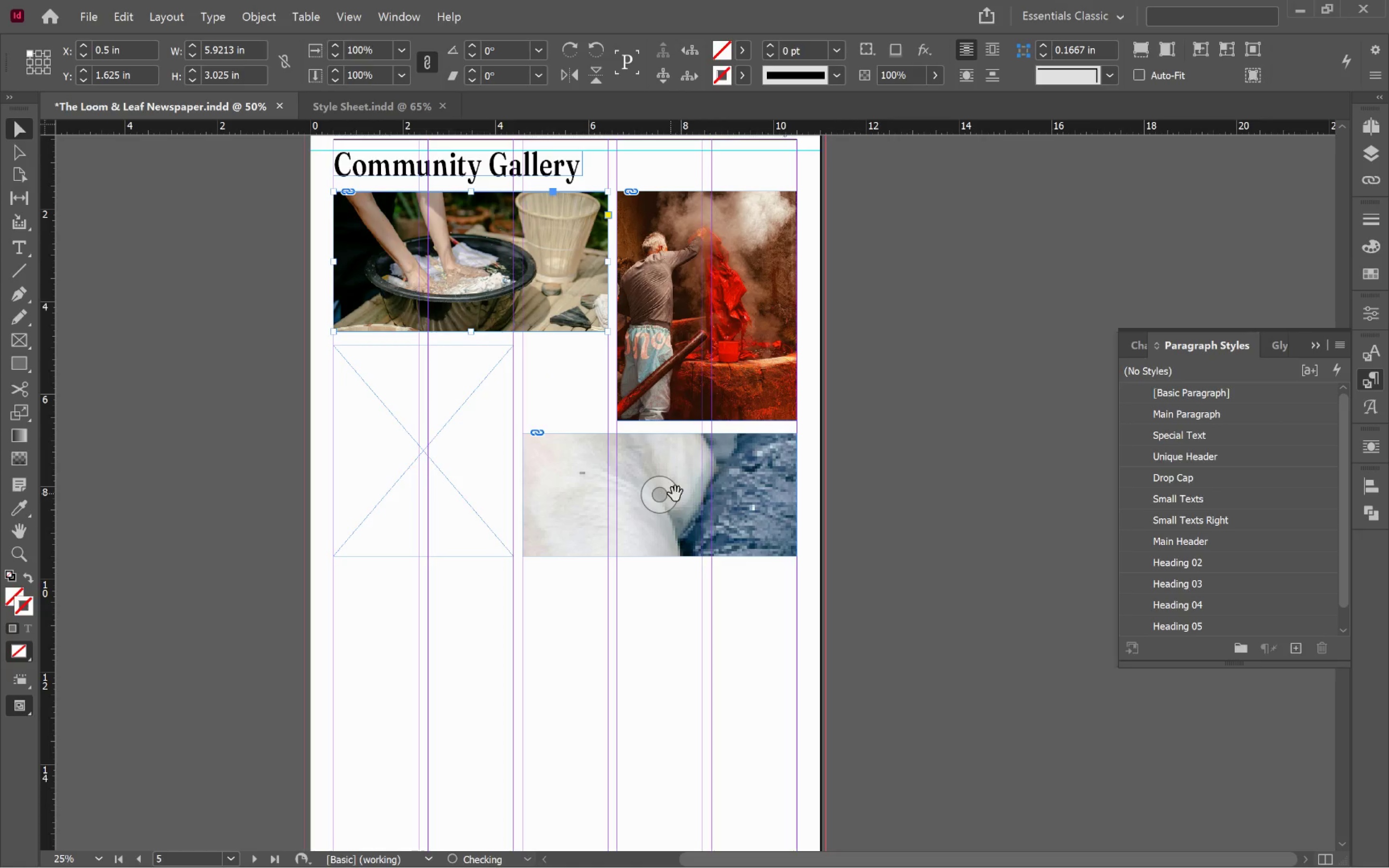 
key(Alt+AltLeft)
 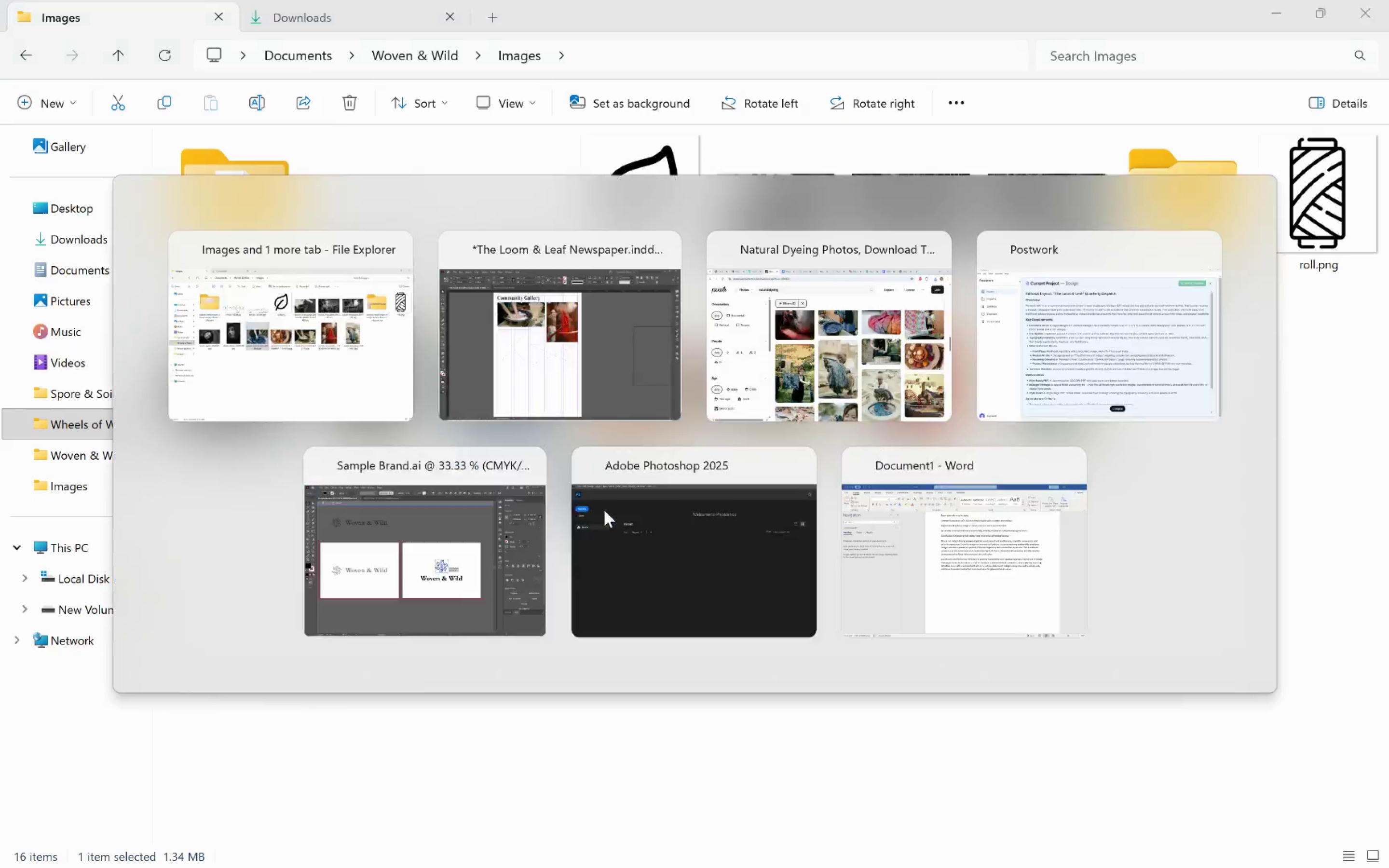 
key(Alt+Tab)
 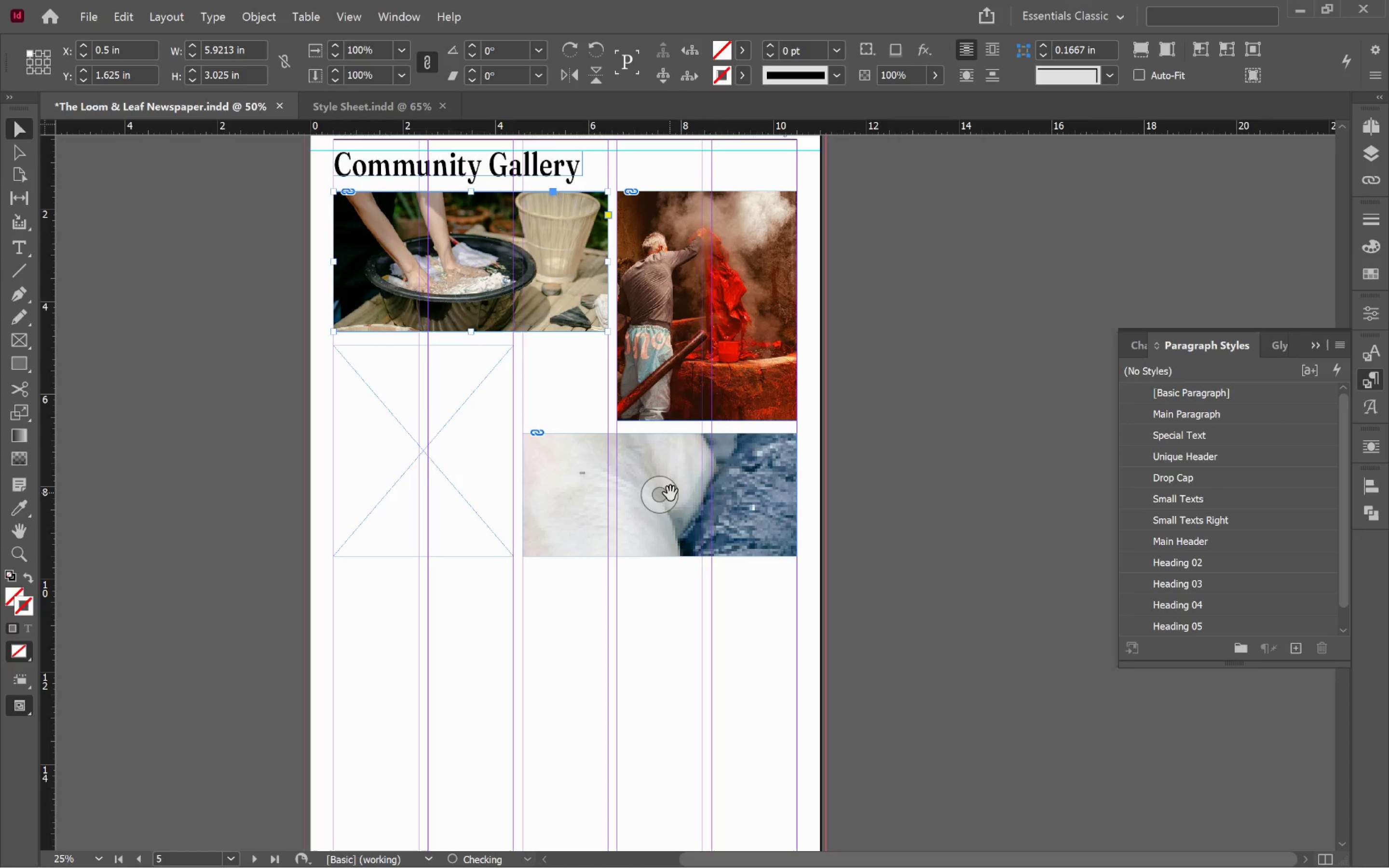 
left_click([731, 499])
 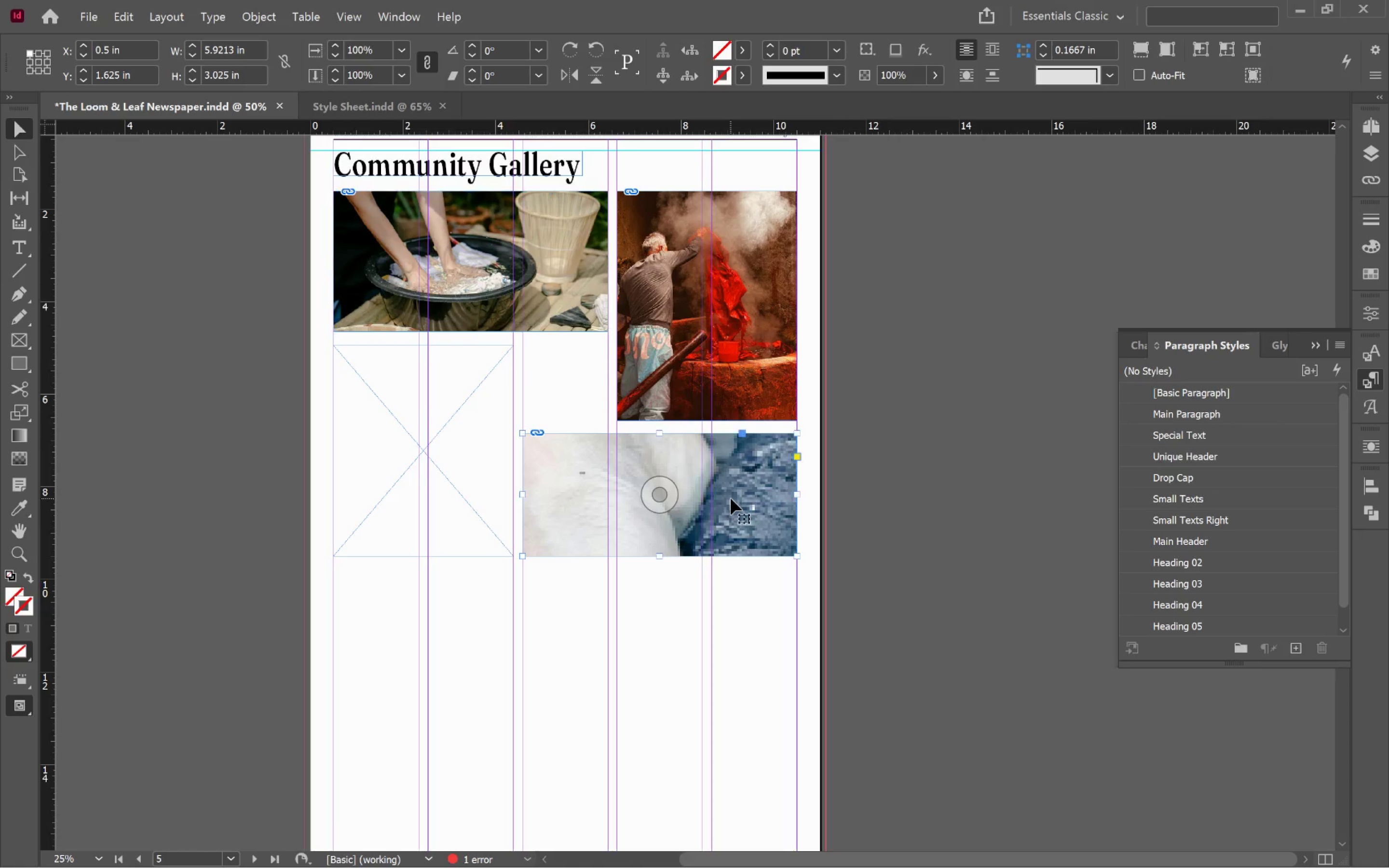 
key(Alt+Control+Shift+C)
 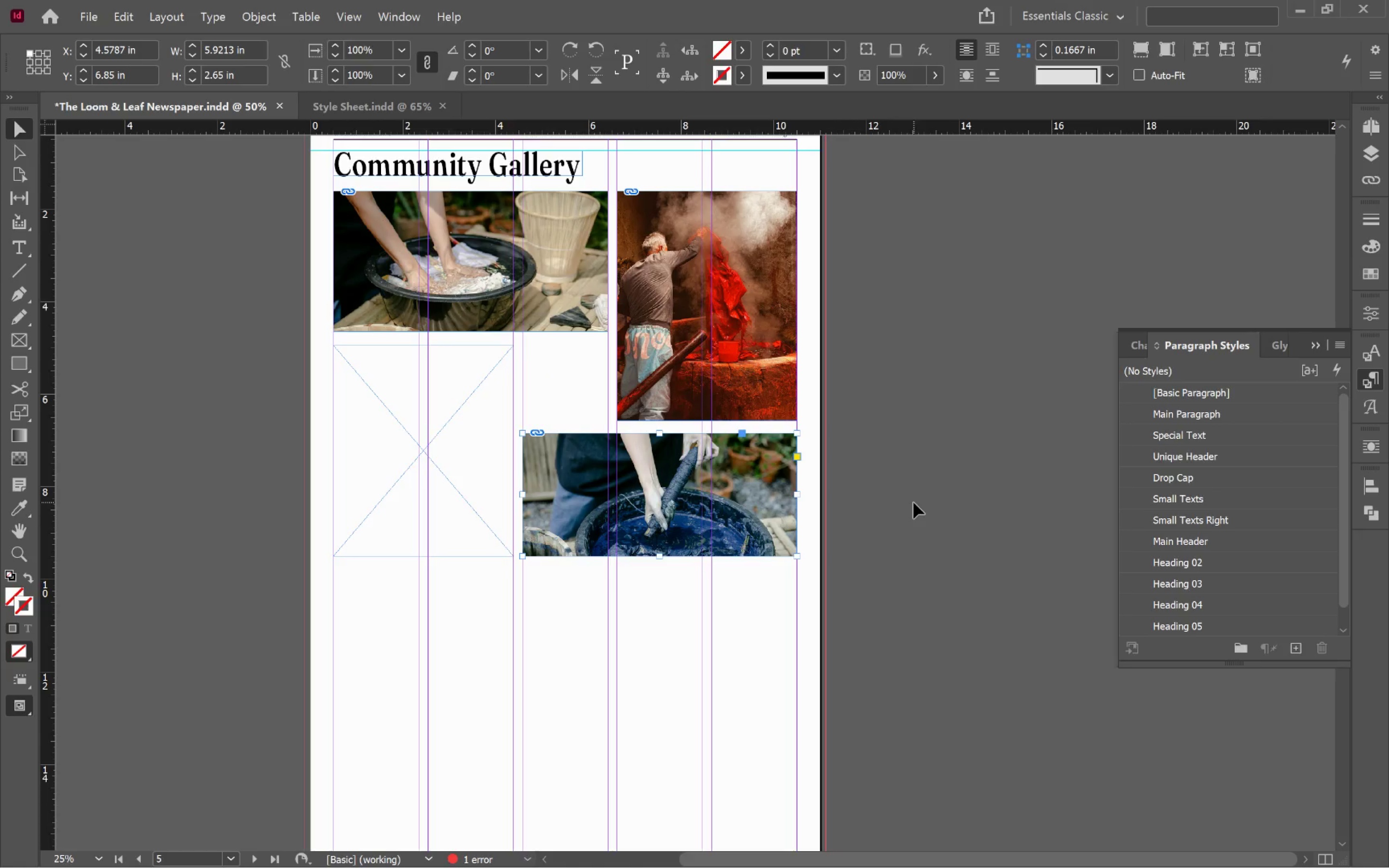 
key(Alt+AltLeft)
 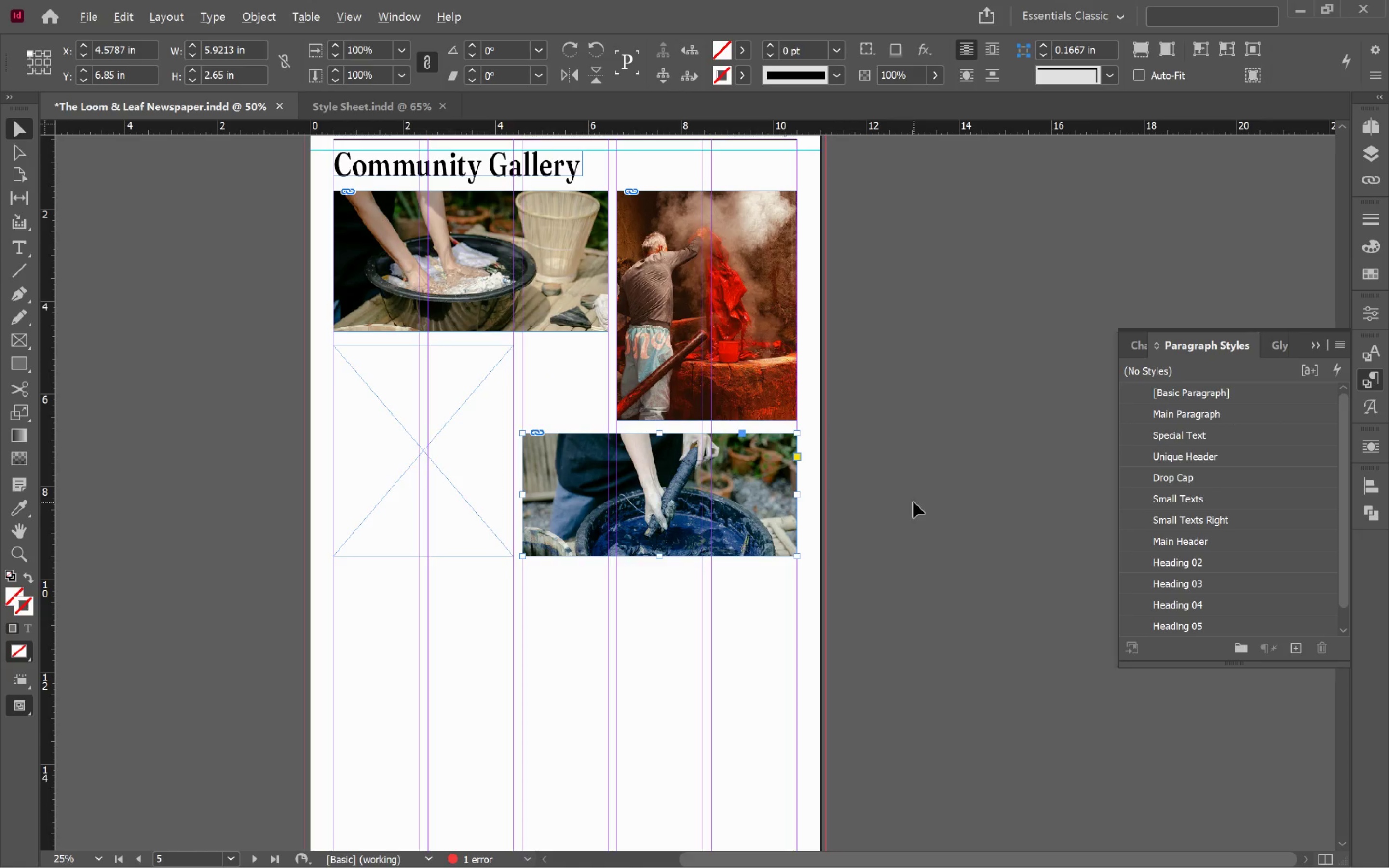 
key(Alt+Tab)
 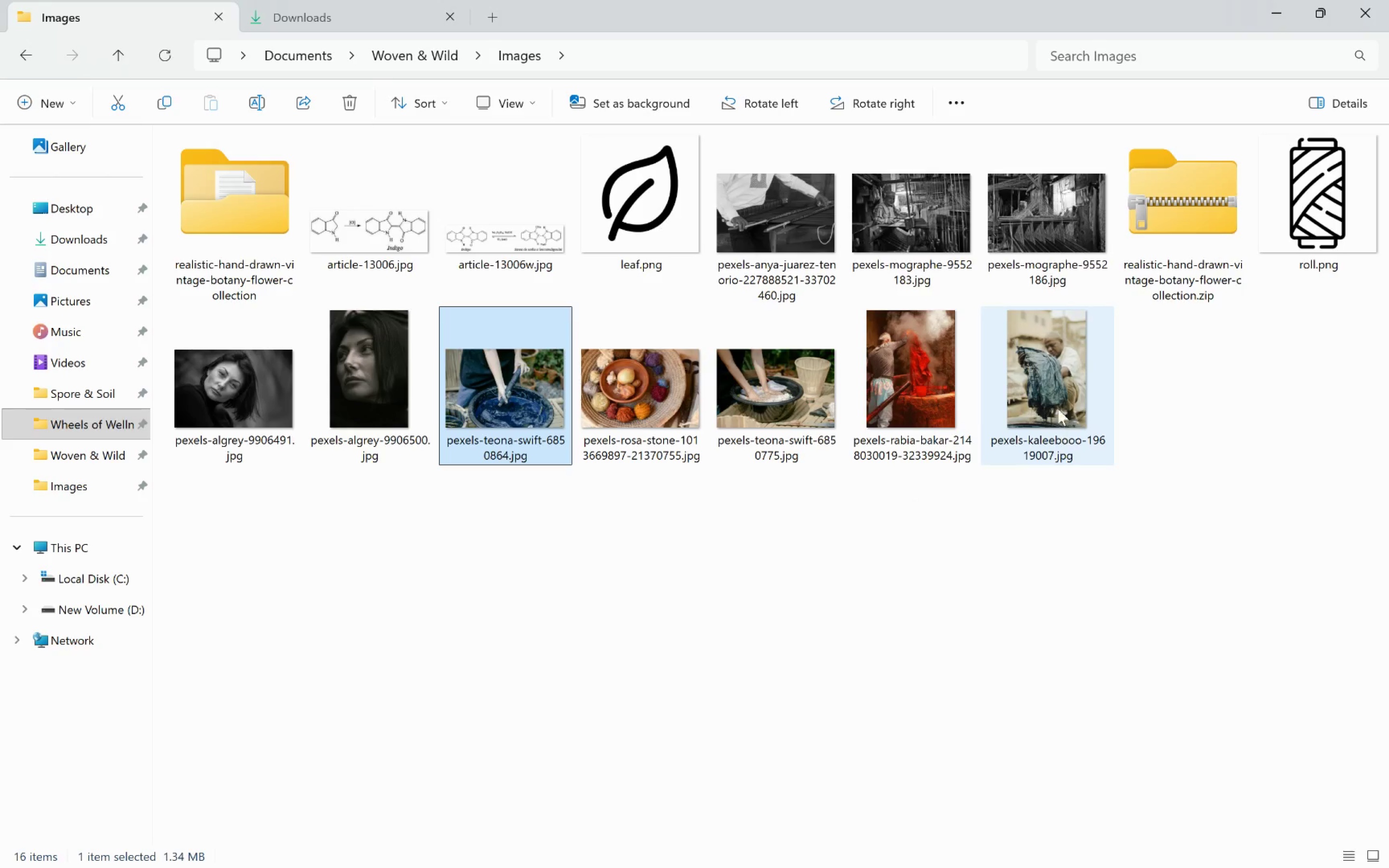 
left_click_drag(start_coordinate=[1057, 405], to_coordinate=[429, 474])
 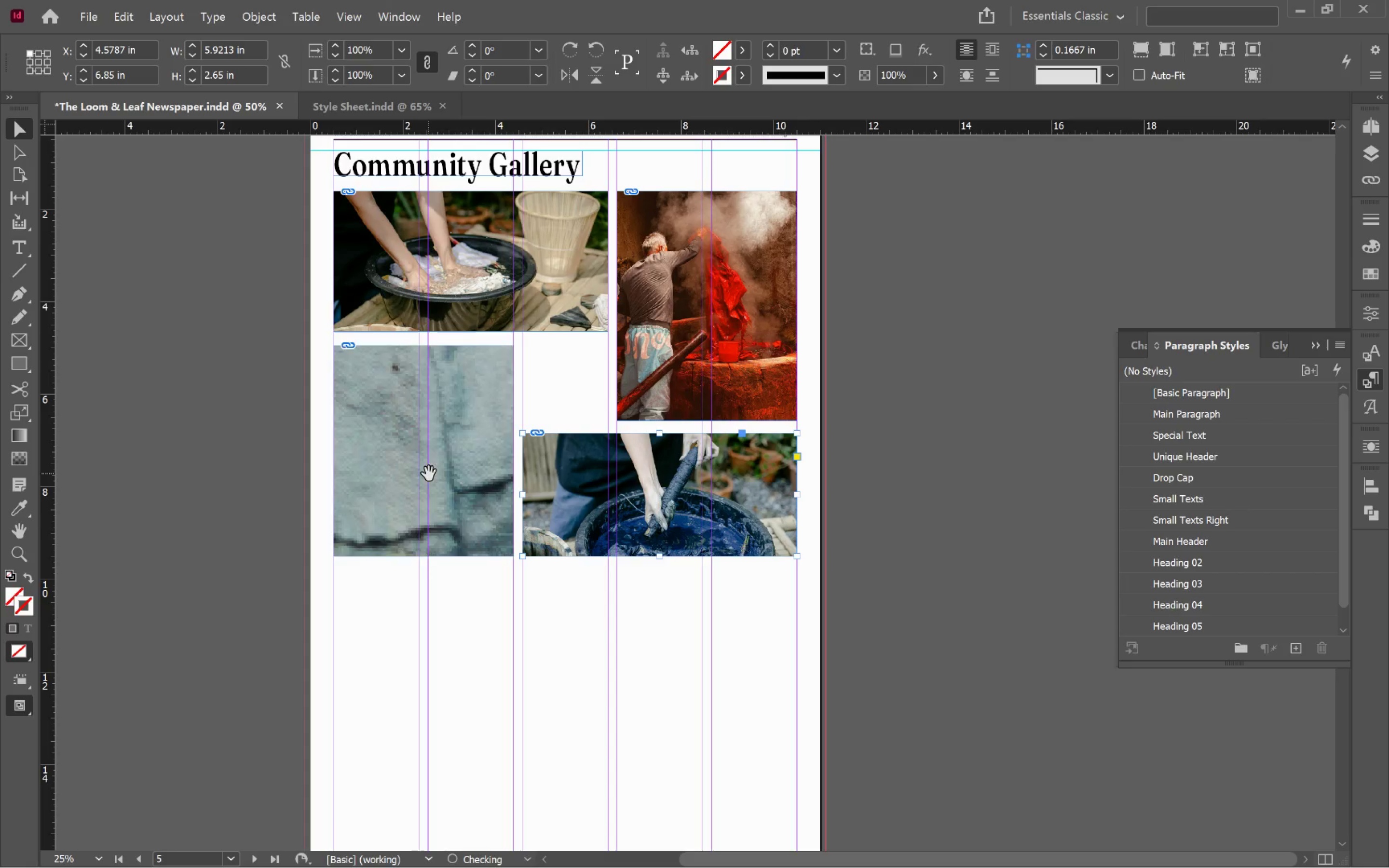 
key(Alt+AltLeft)
 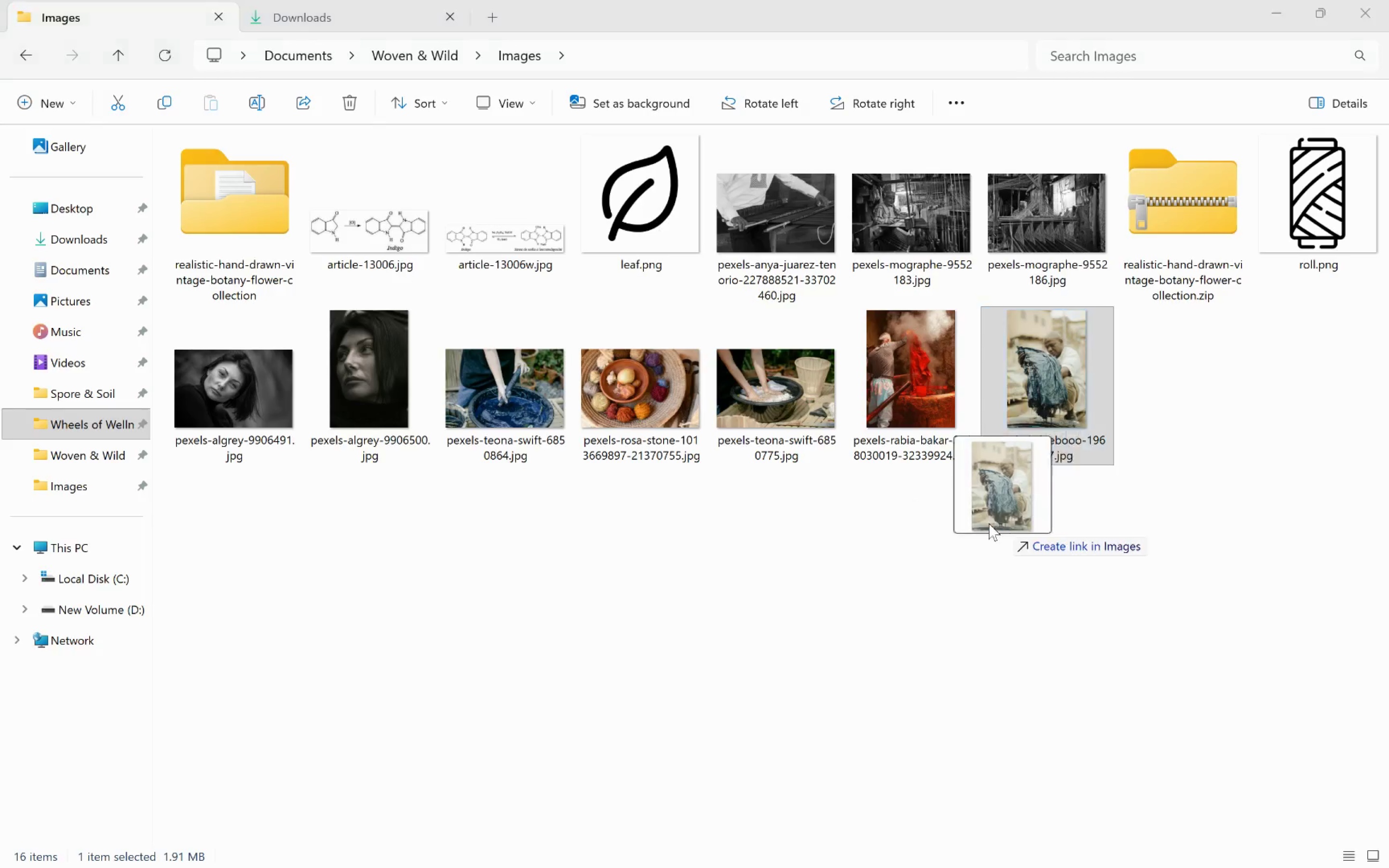 
key(Alt+Tab)
 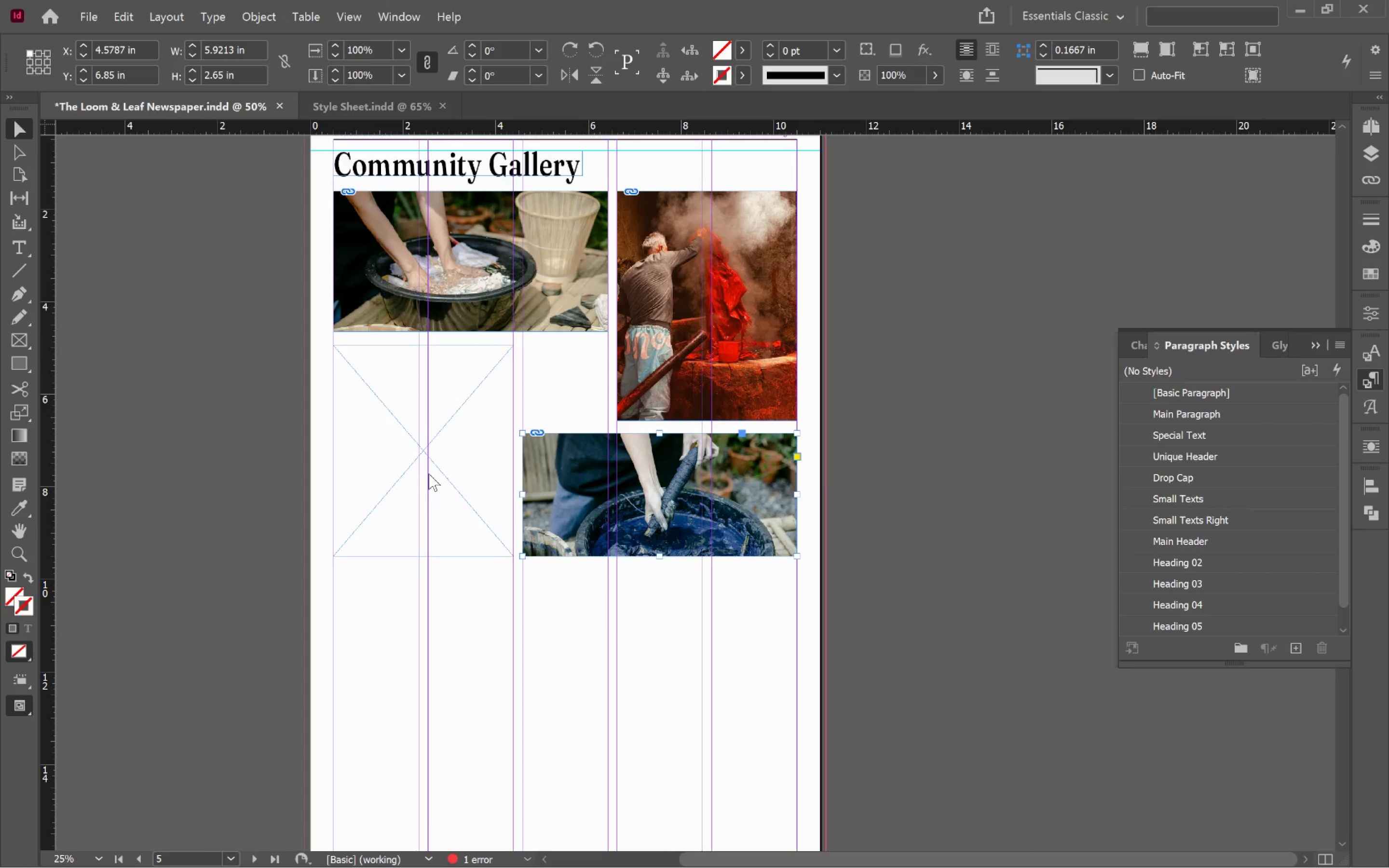 
key(Alt+Control+Shift+C)
 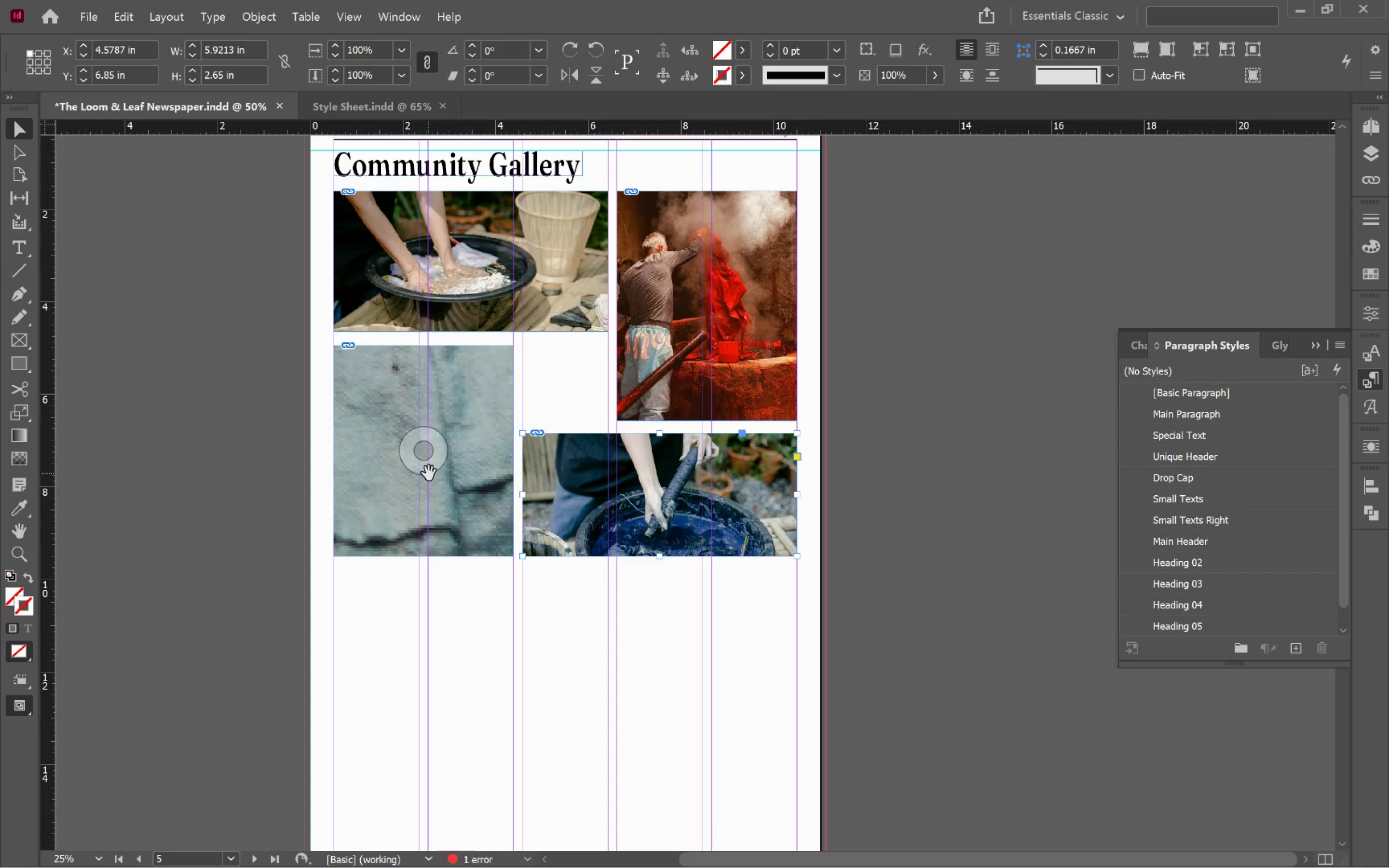 
left_click([429, 473])
 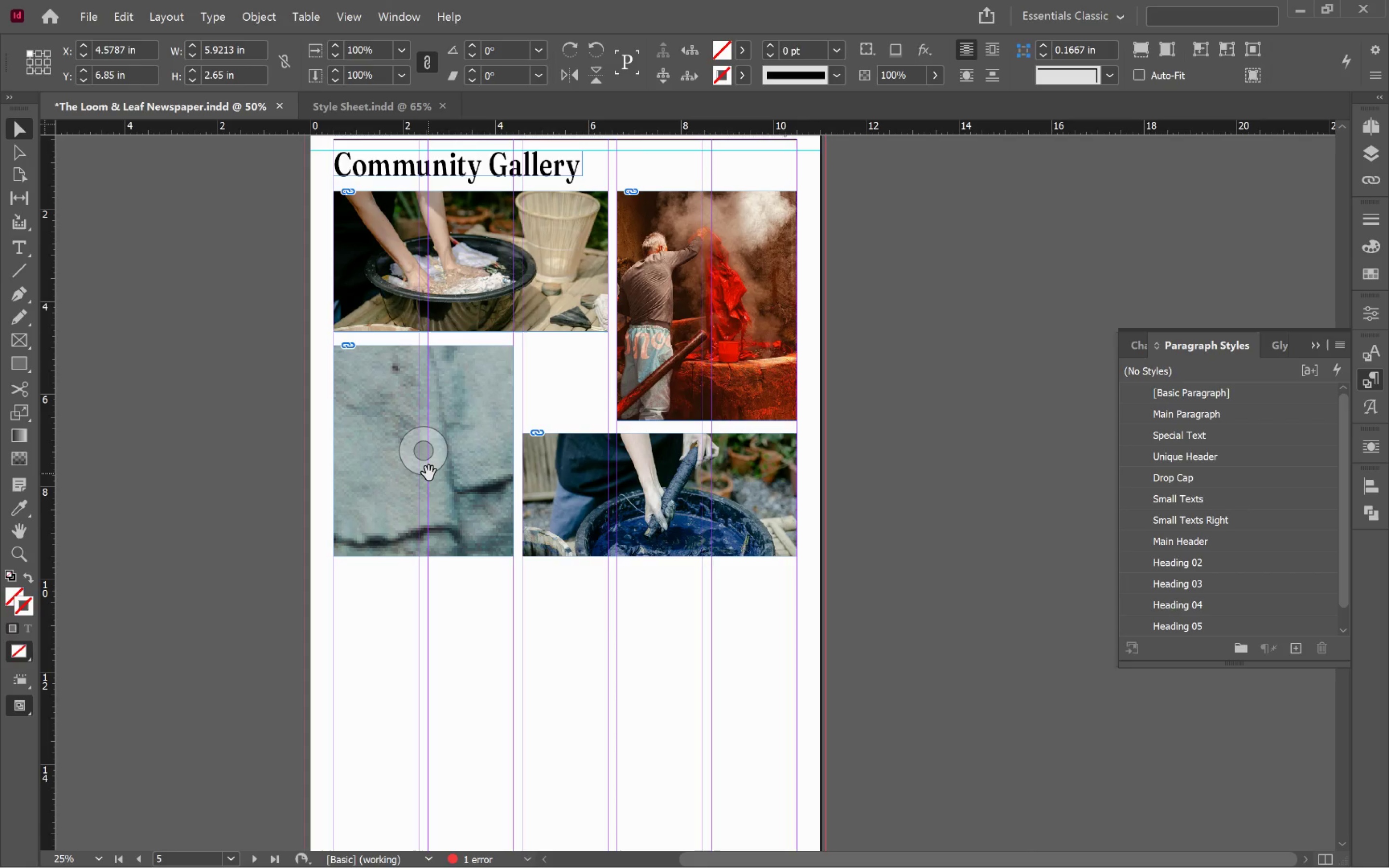 
key(Alt+Control+Shift+C)
 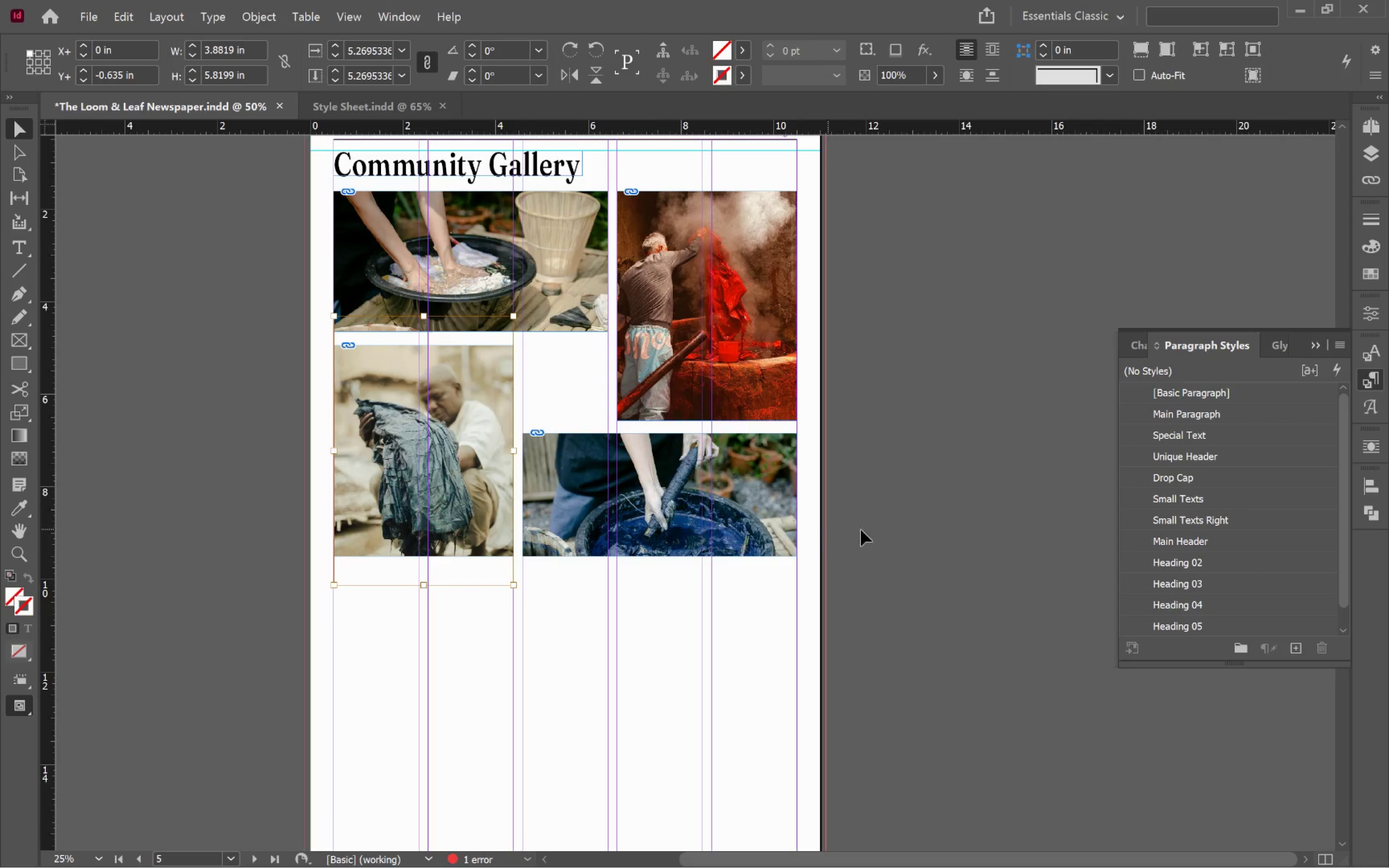 
left_click([902, 509])
 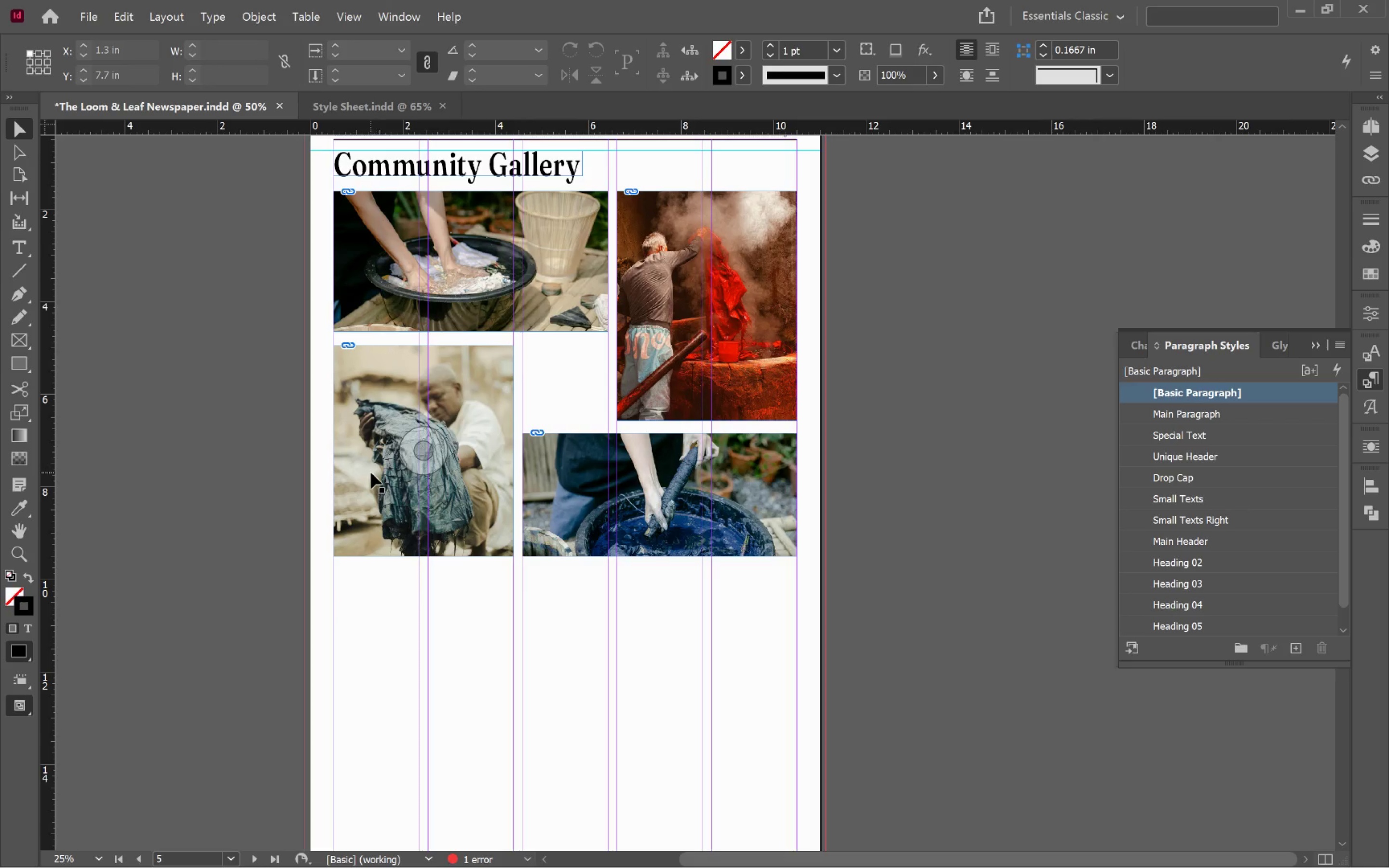 
left_click([422, 465])
 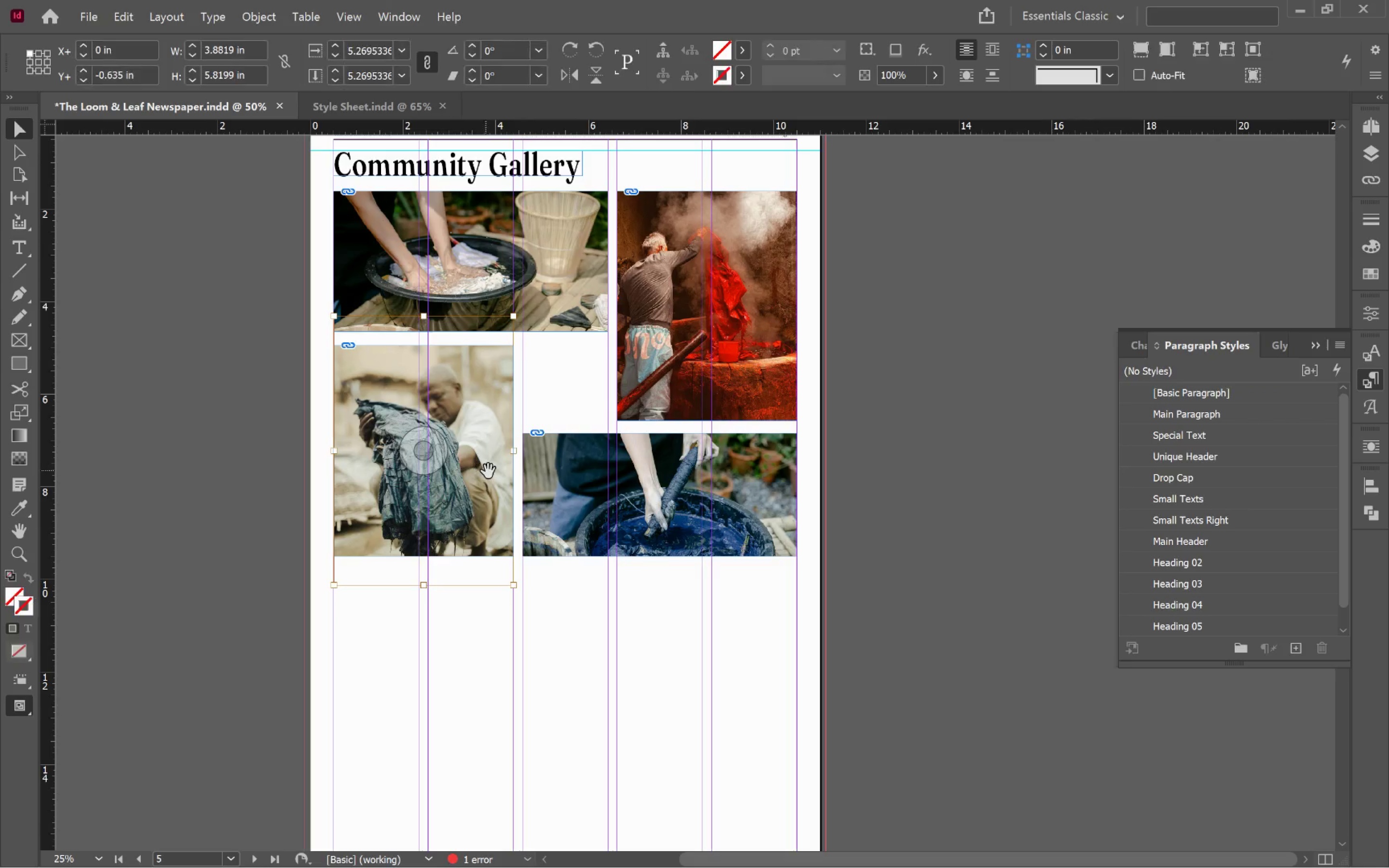 
left_click_drag(start_coordinate=[488, 472], to_coordinate=[488, 459])
 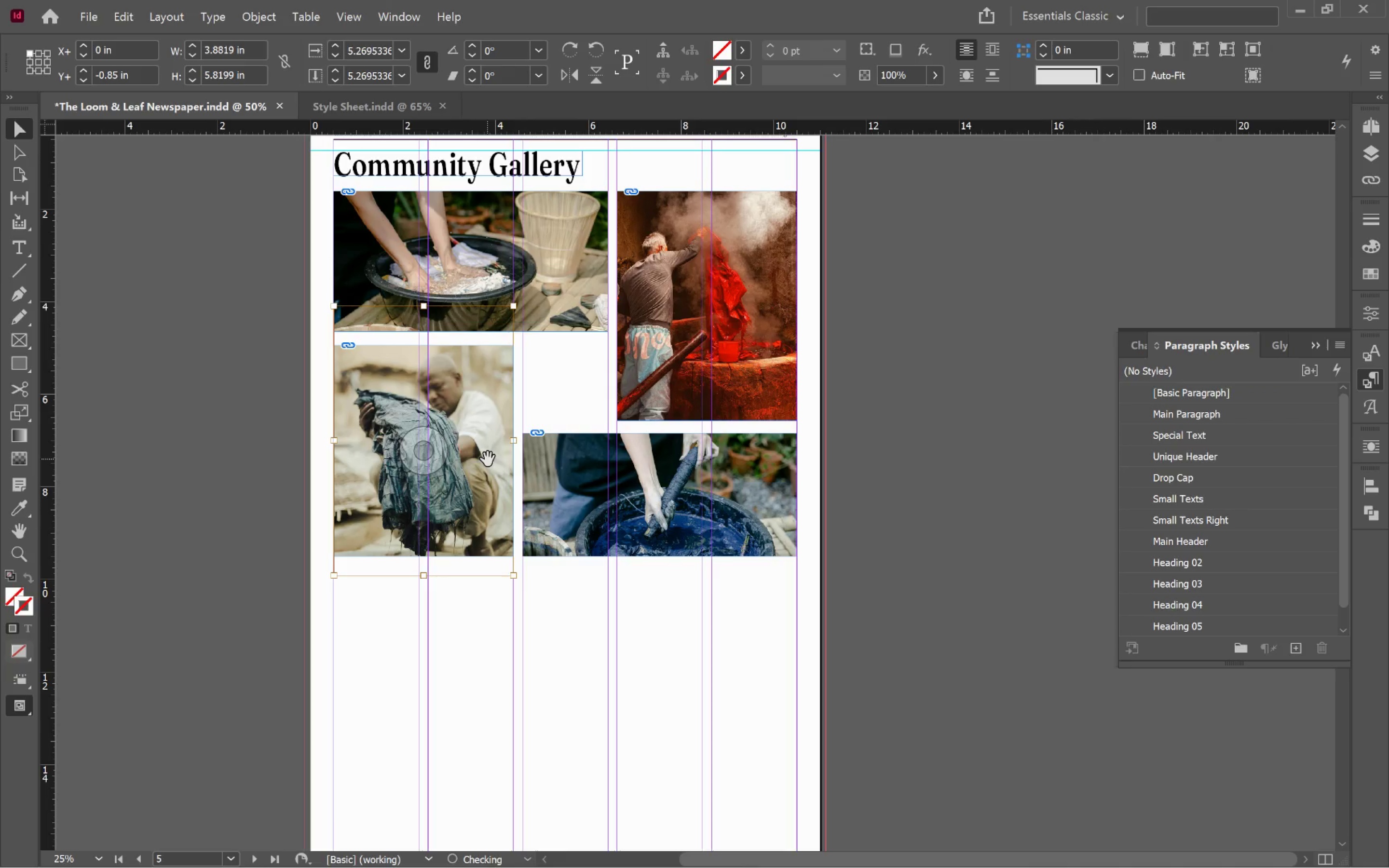 
hold_key(key=ShiftLeft, duration=1.99)
 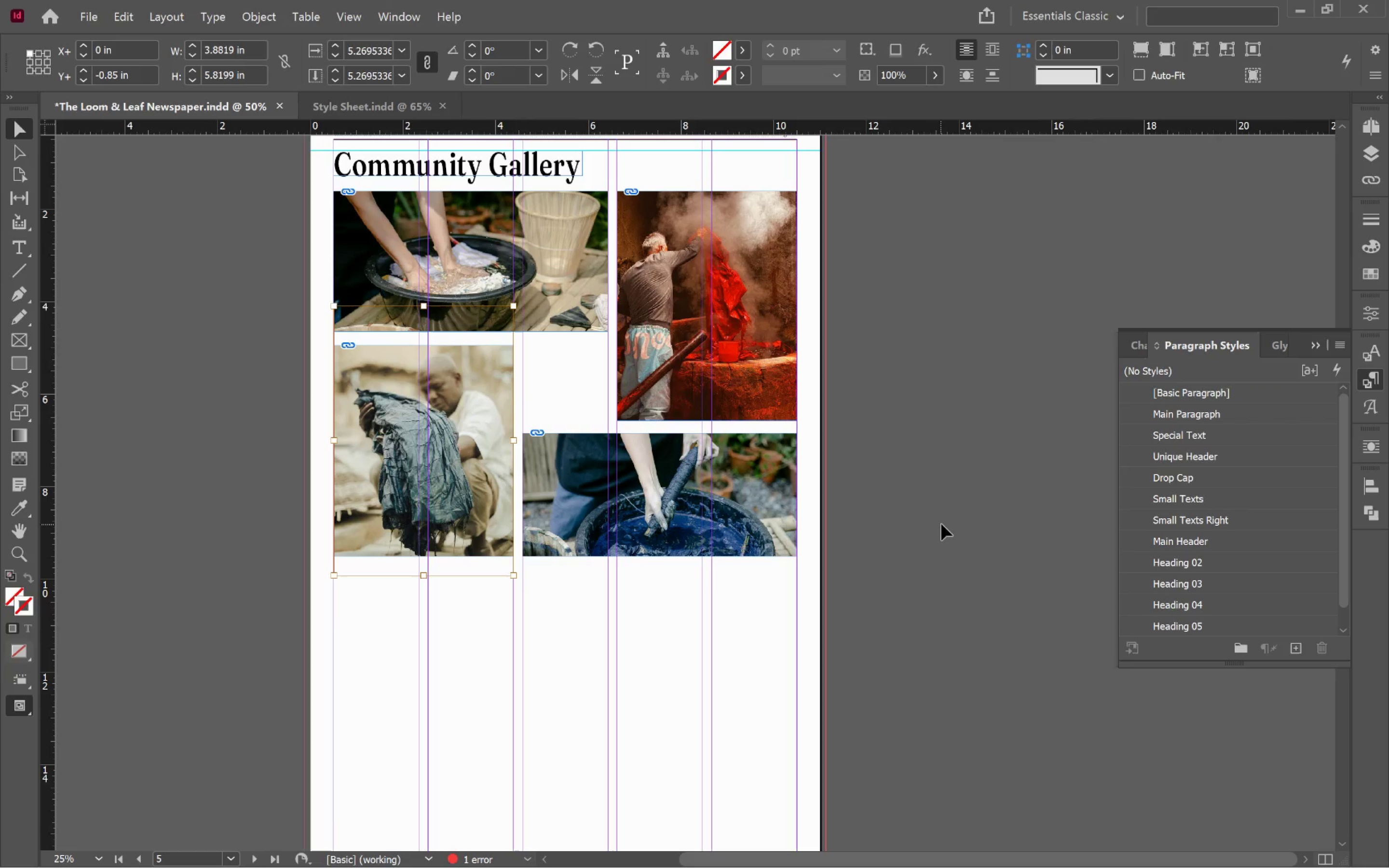 
left_click([941, 524])
 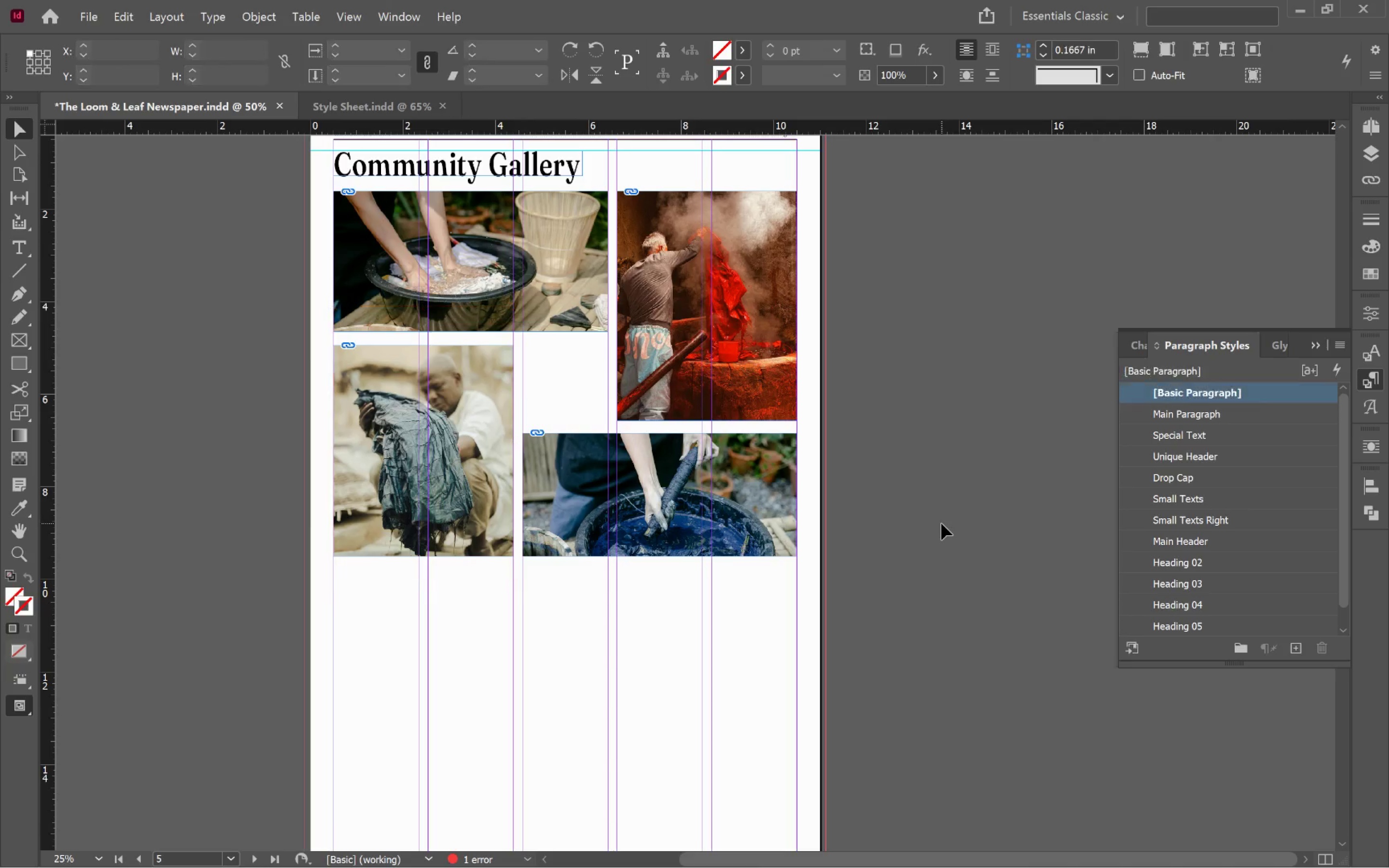 
key(W)
 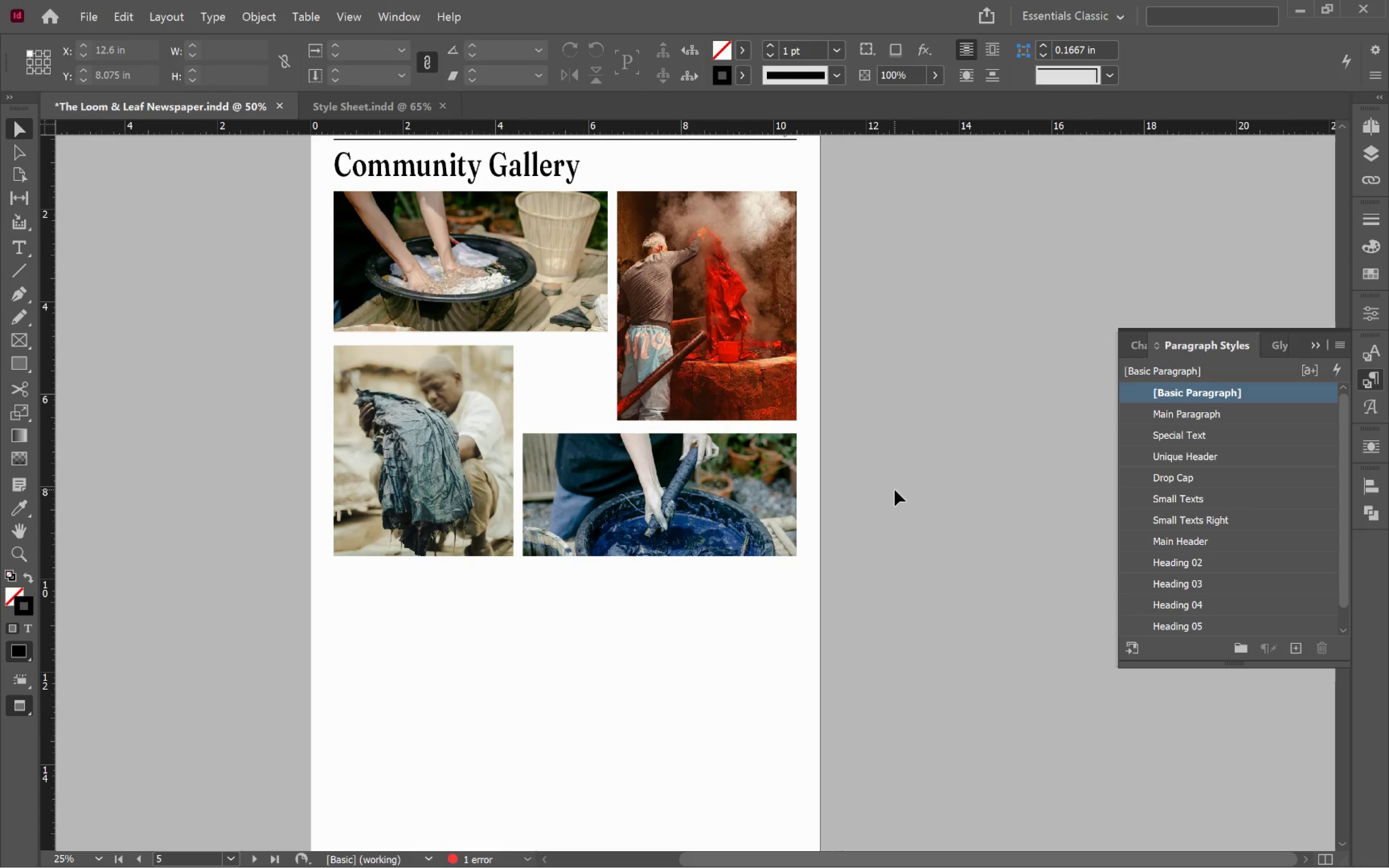 
wait(6.35)
 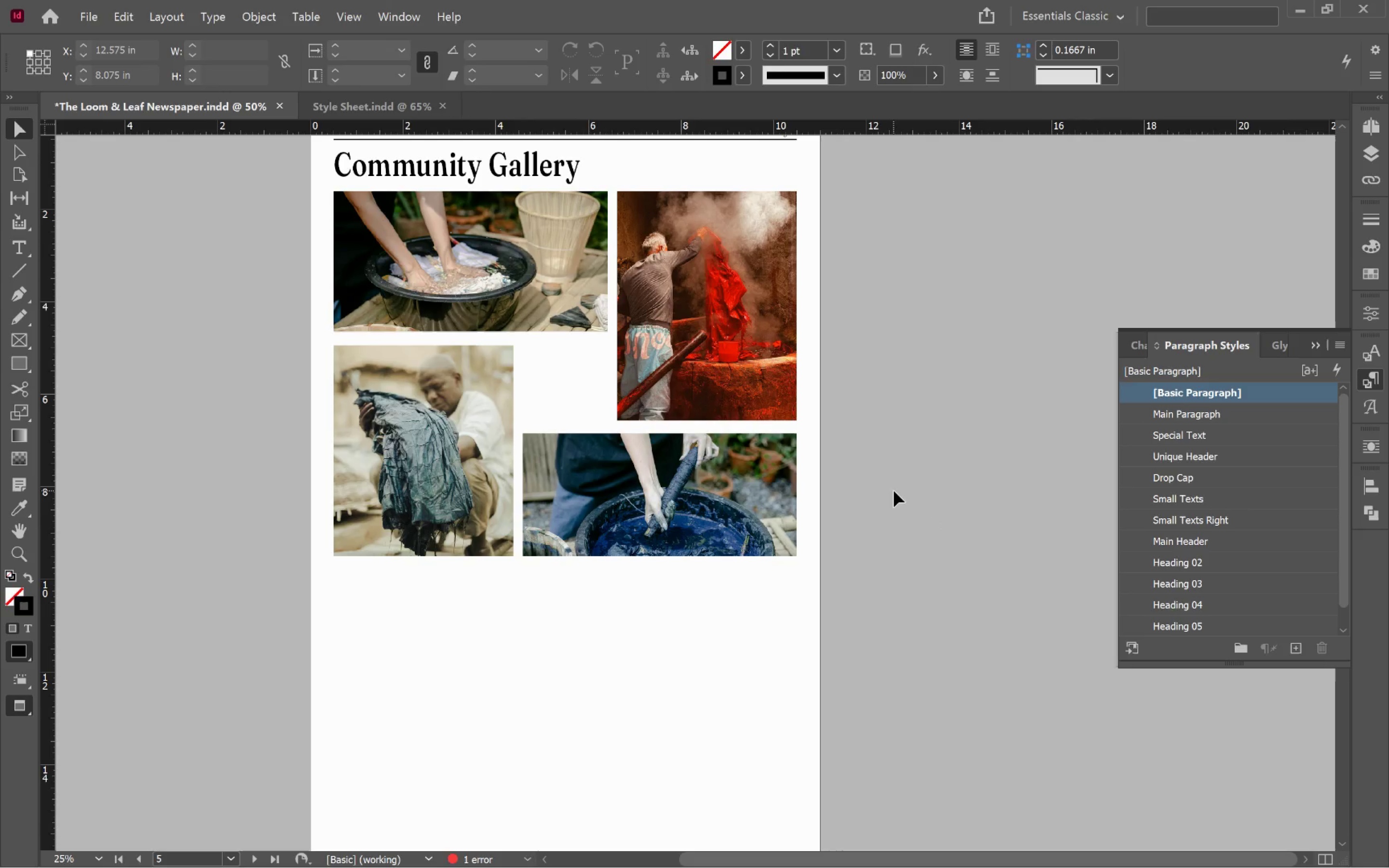 
scroll: coordinate [894, 523], scroll_direction: down, amount: 10.0
 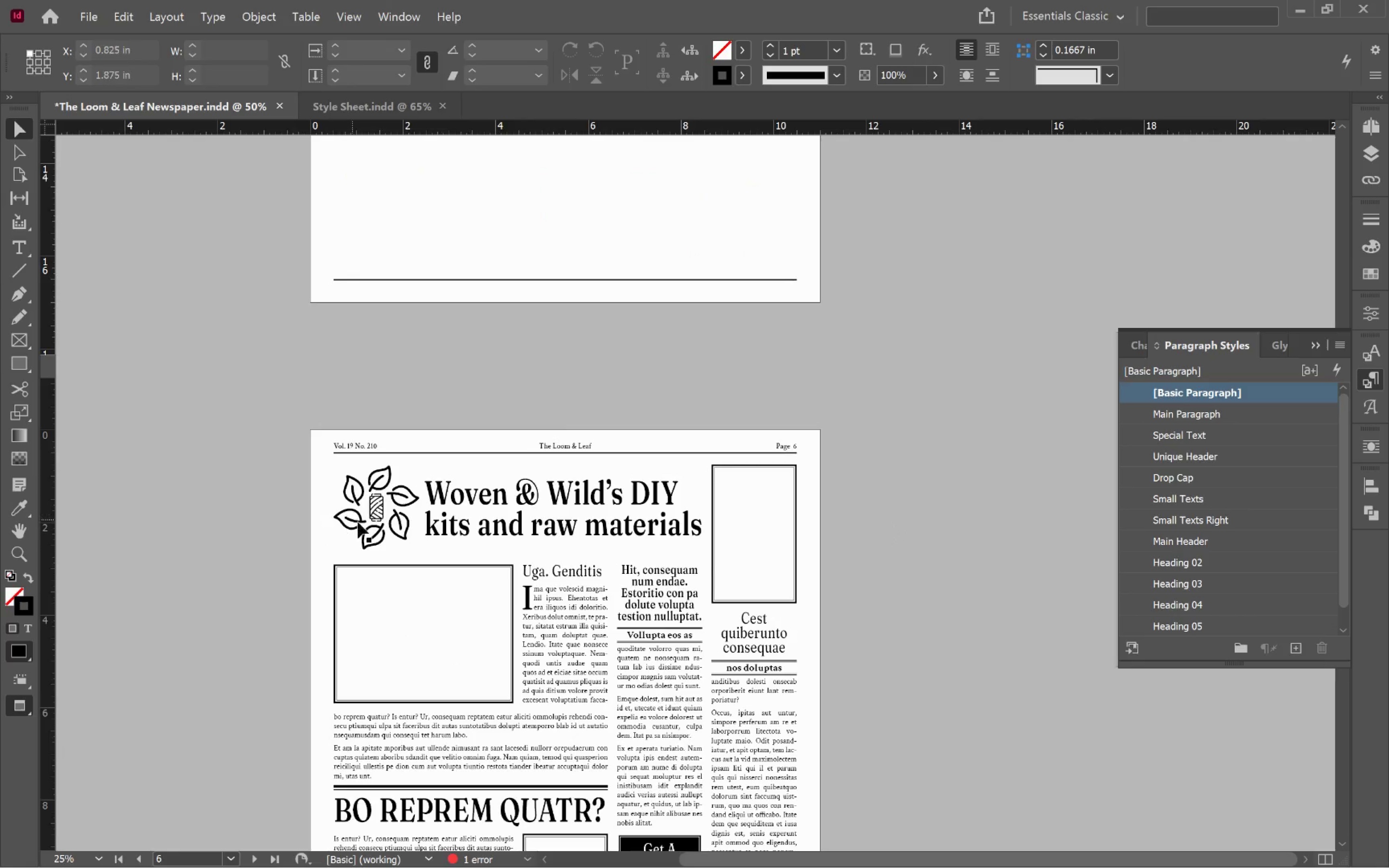 
left_click([367, 533])
 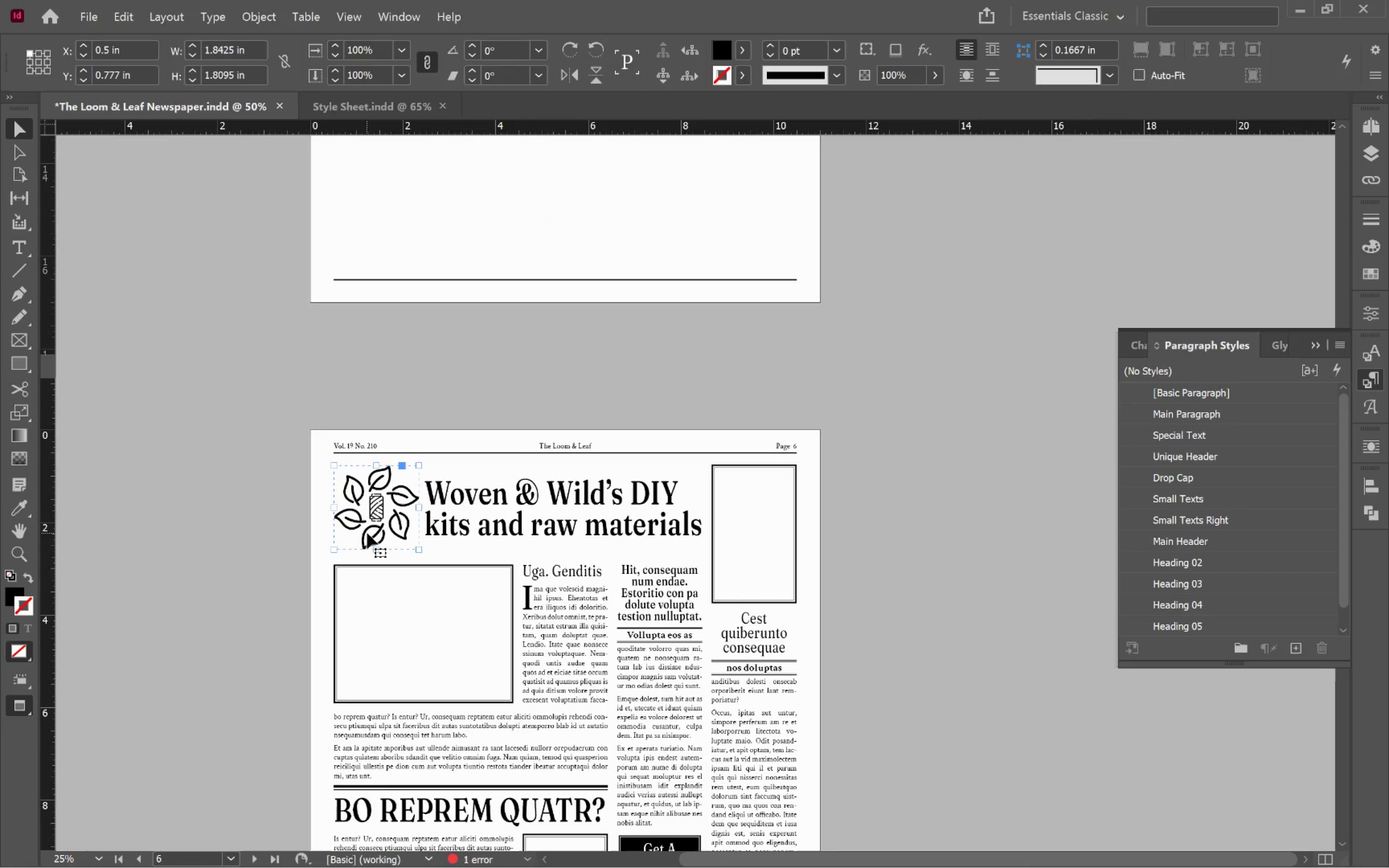 
key(Control+C)
 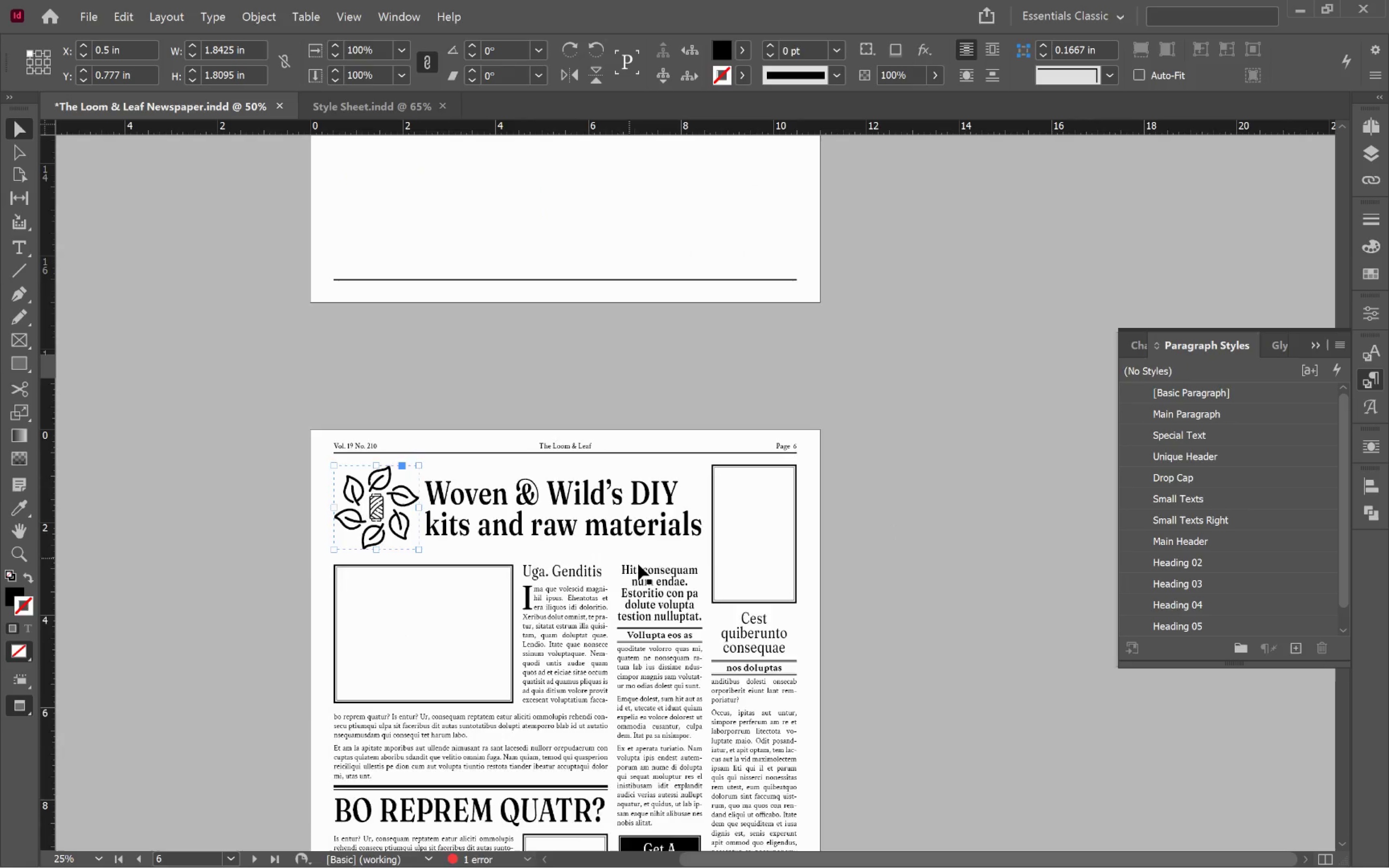 
left_click([651, 620])
 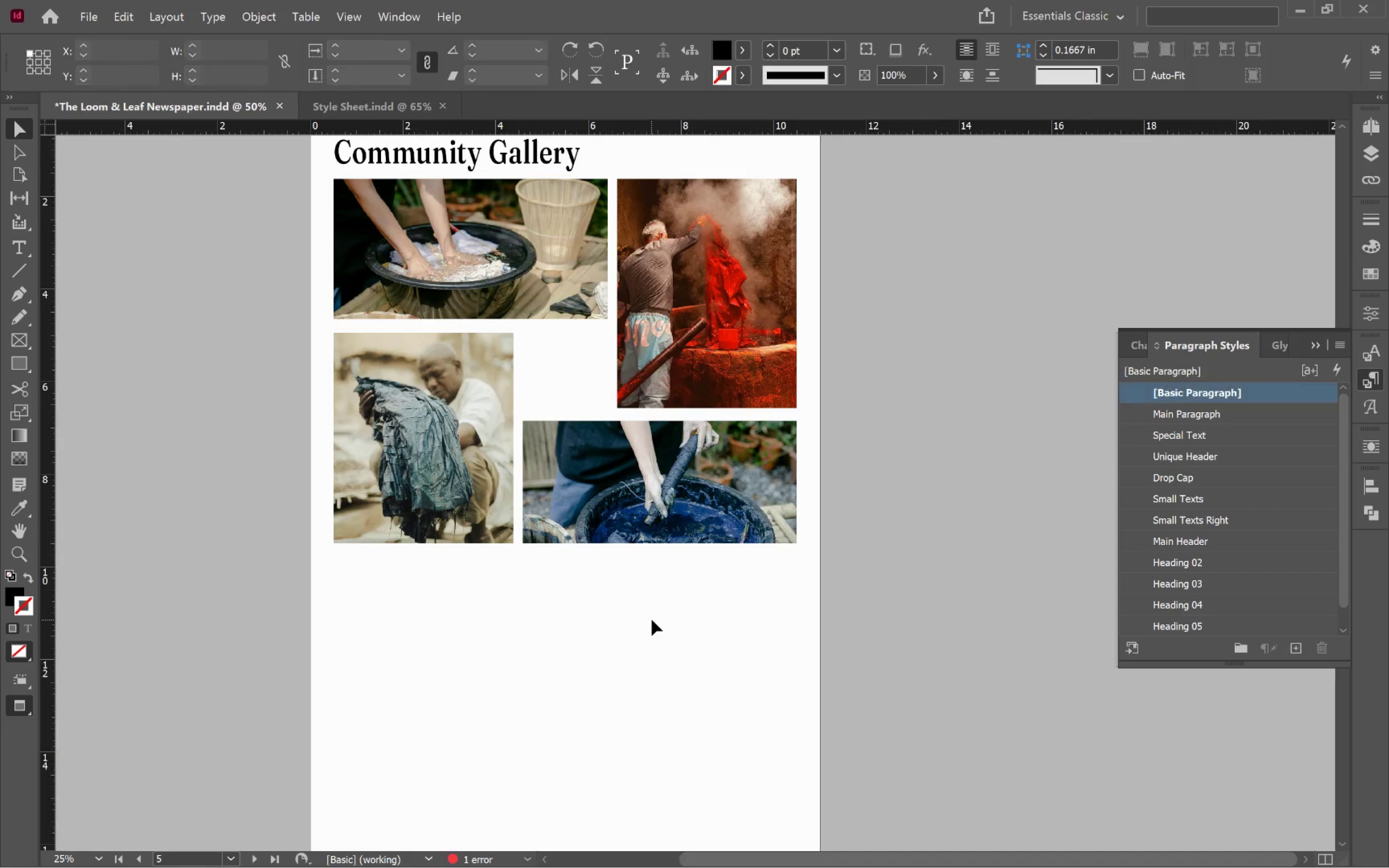 
scroll: coordinate [647, 578], scroll_direction: up, amount: 10.0
 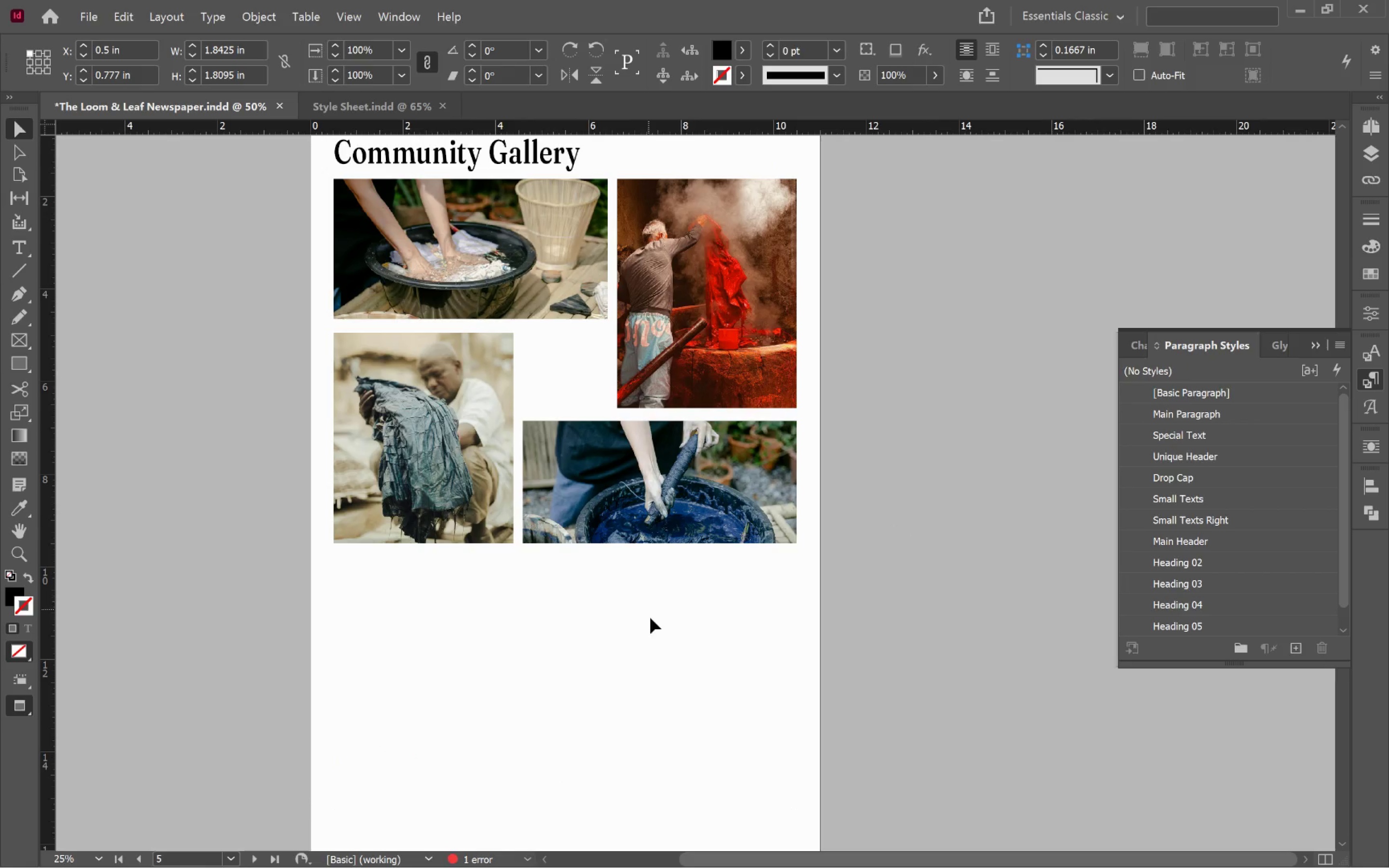 
key(Control+V)
 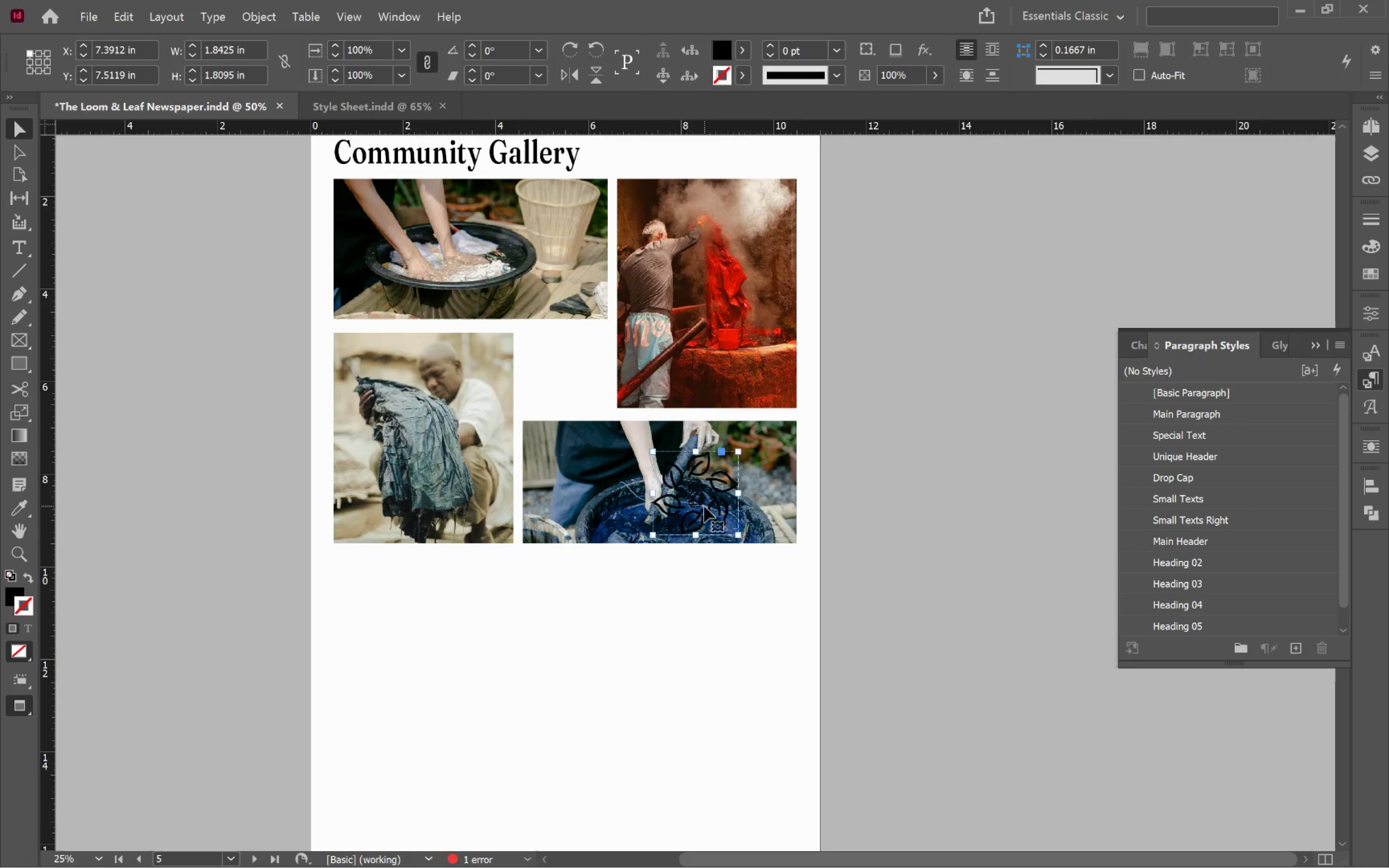 
left_click_drag(start_coordinate=[704, 505], to_coordinate=[562, 381])
 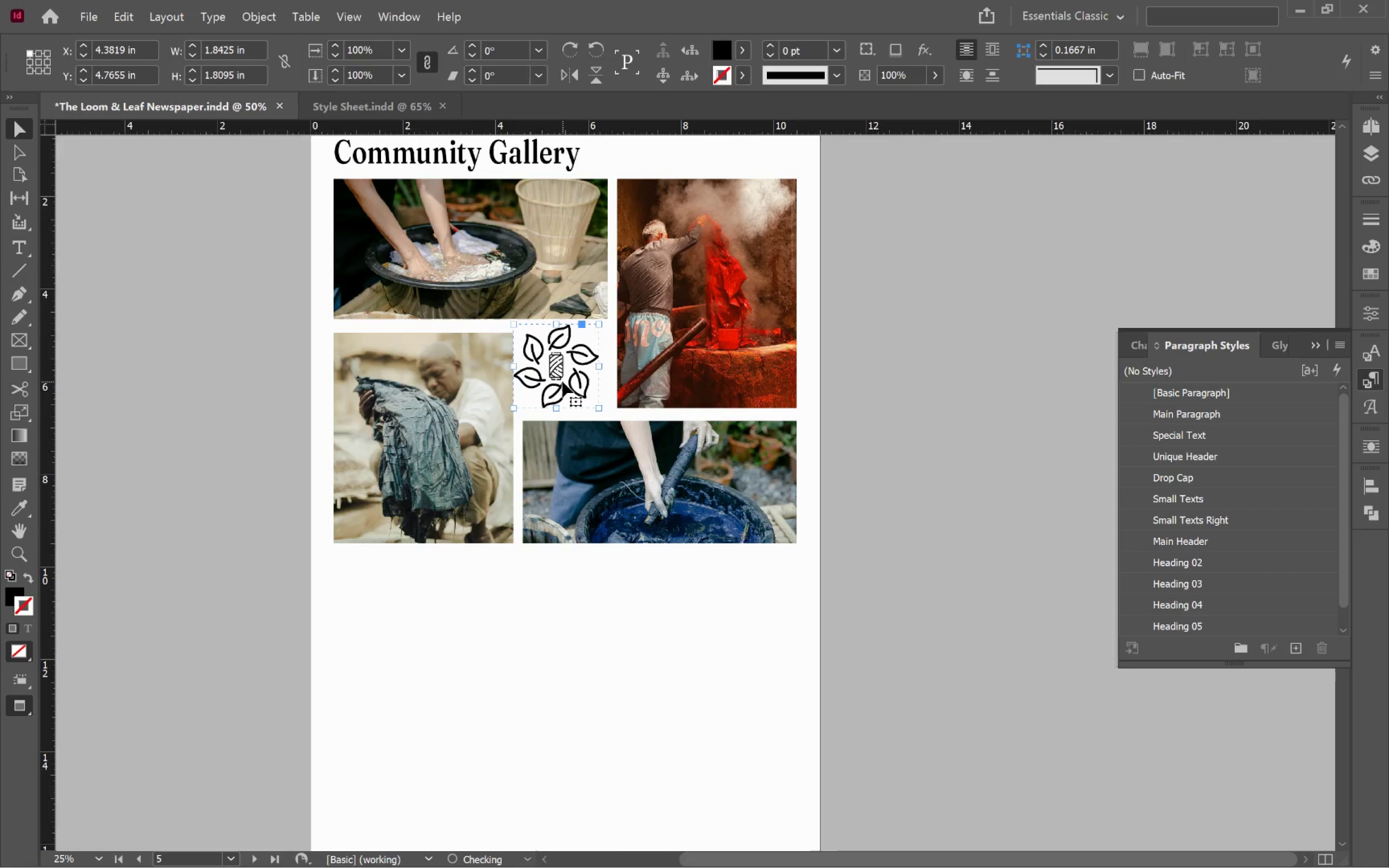 
key(W)
 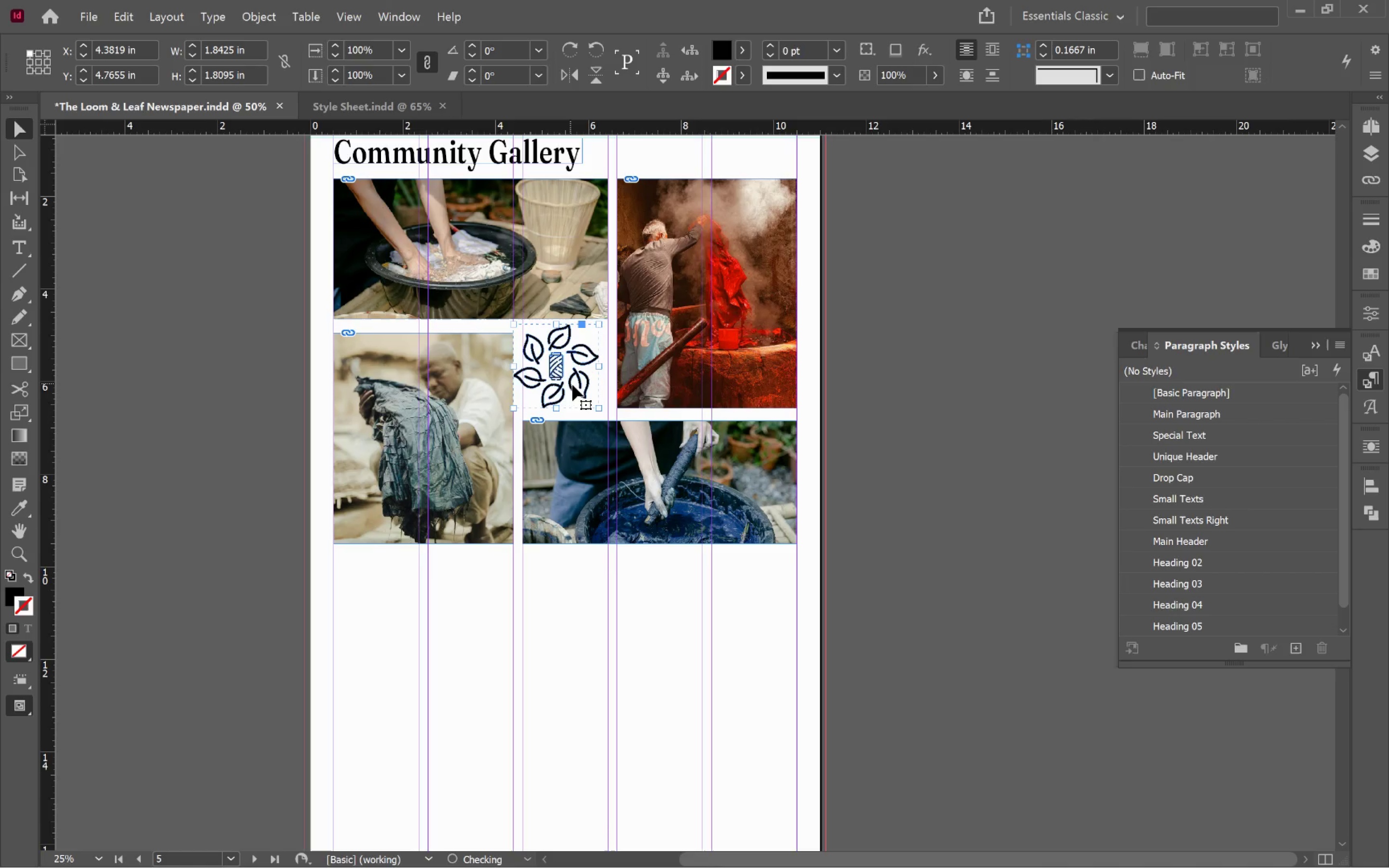 
hold_key(key=AltLeft, duration=0.59)
 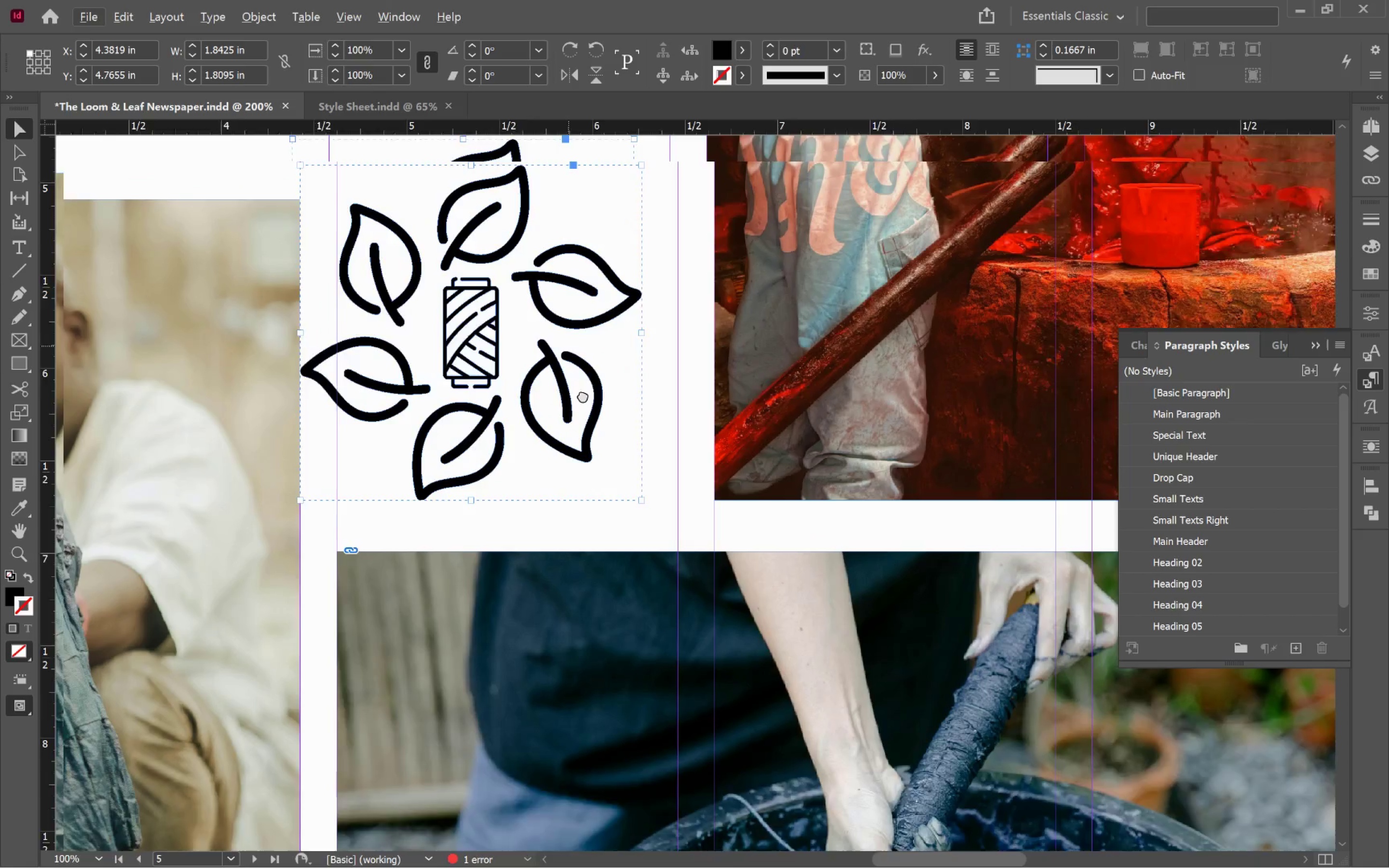 
hold_key(key=Space, duration=0.69)
 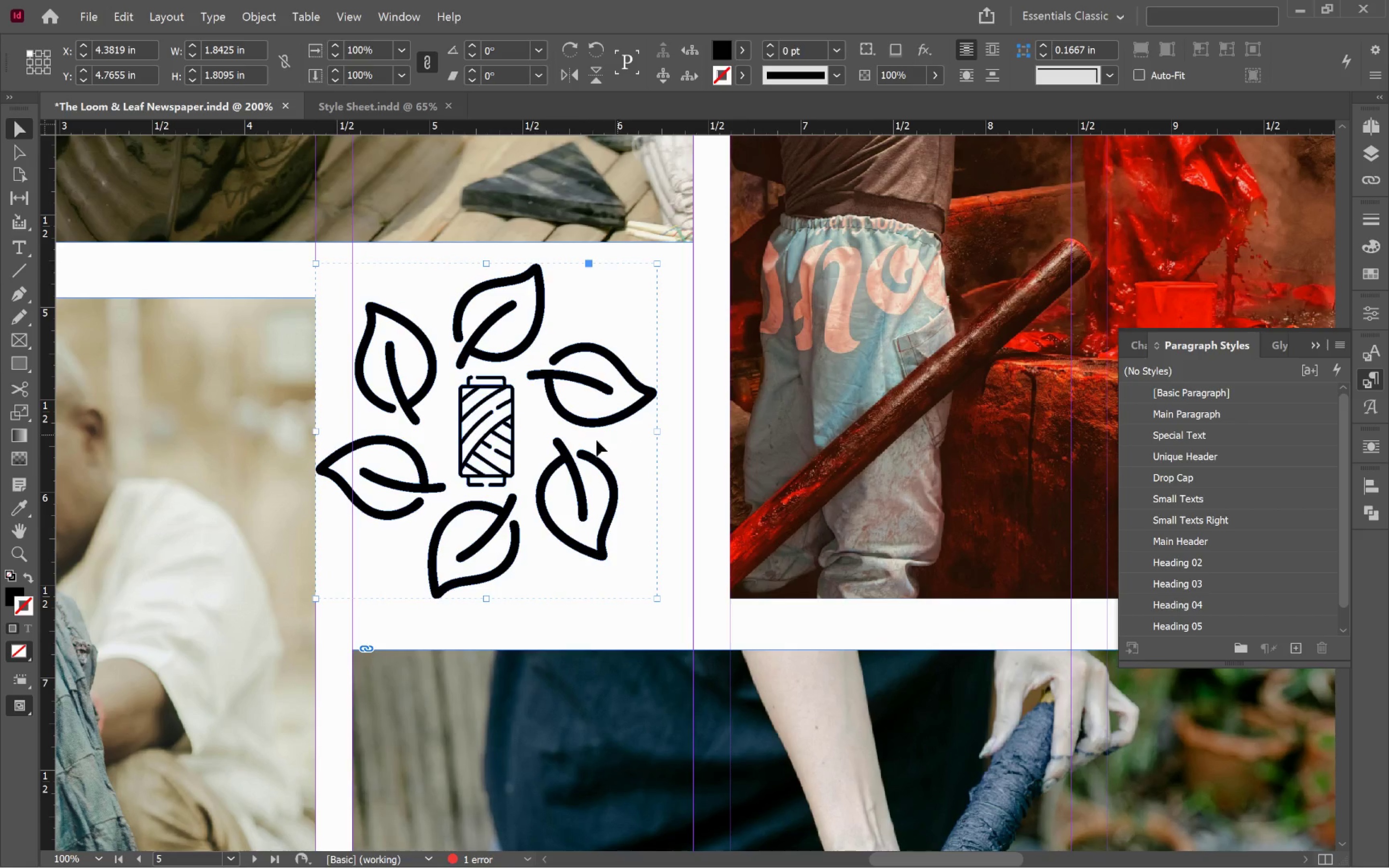 
scroll: coordinate [590, 390], scroll_direction: up, amount: 5.0
 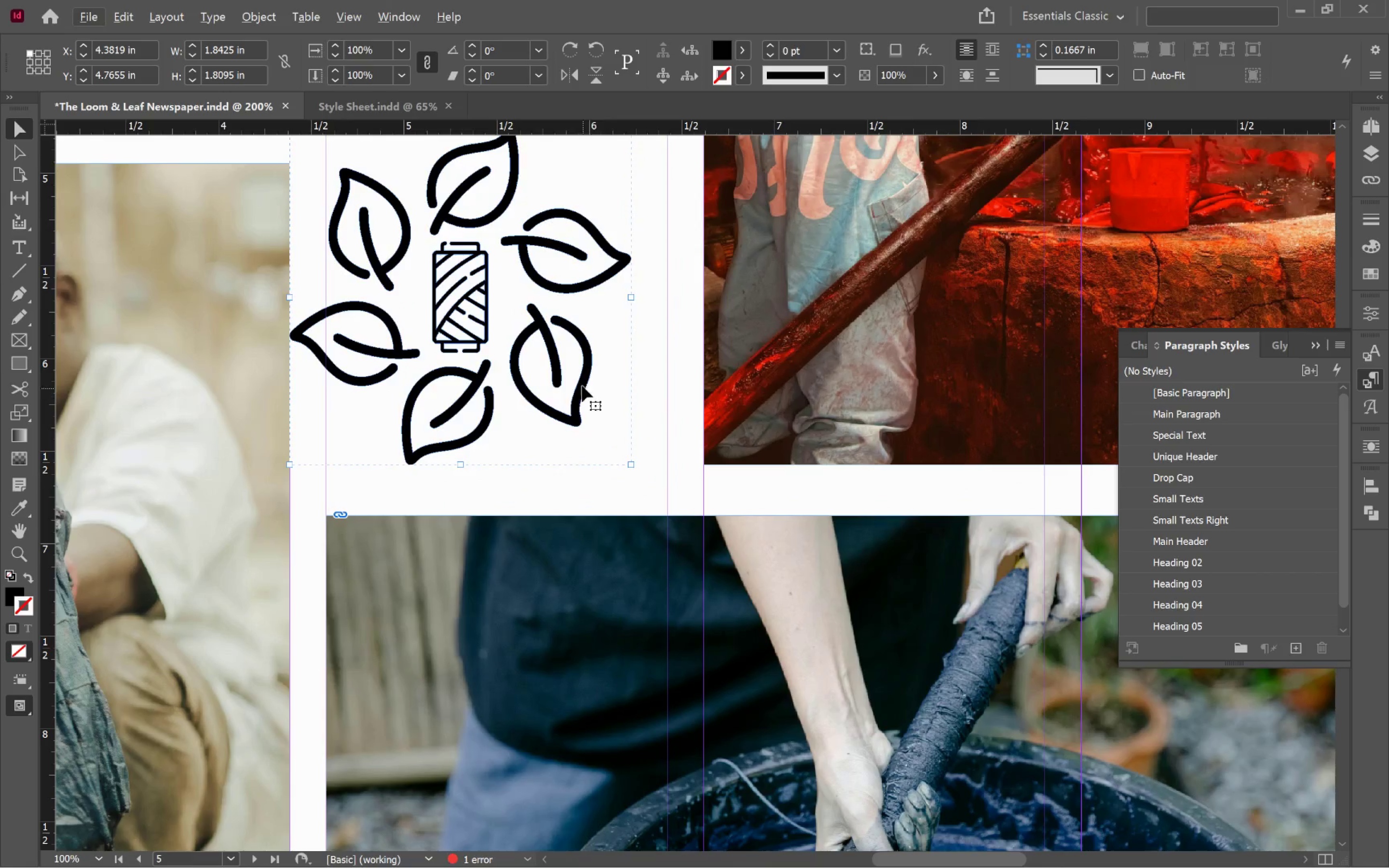 
left_click_drag(start_coordinate=[569, 348], to_coordinate=[594, 482])
 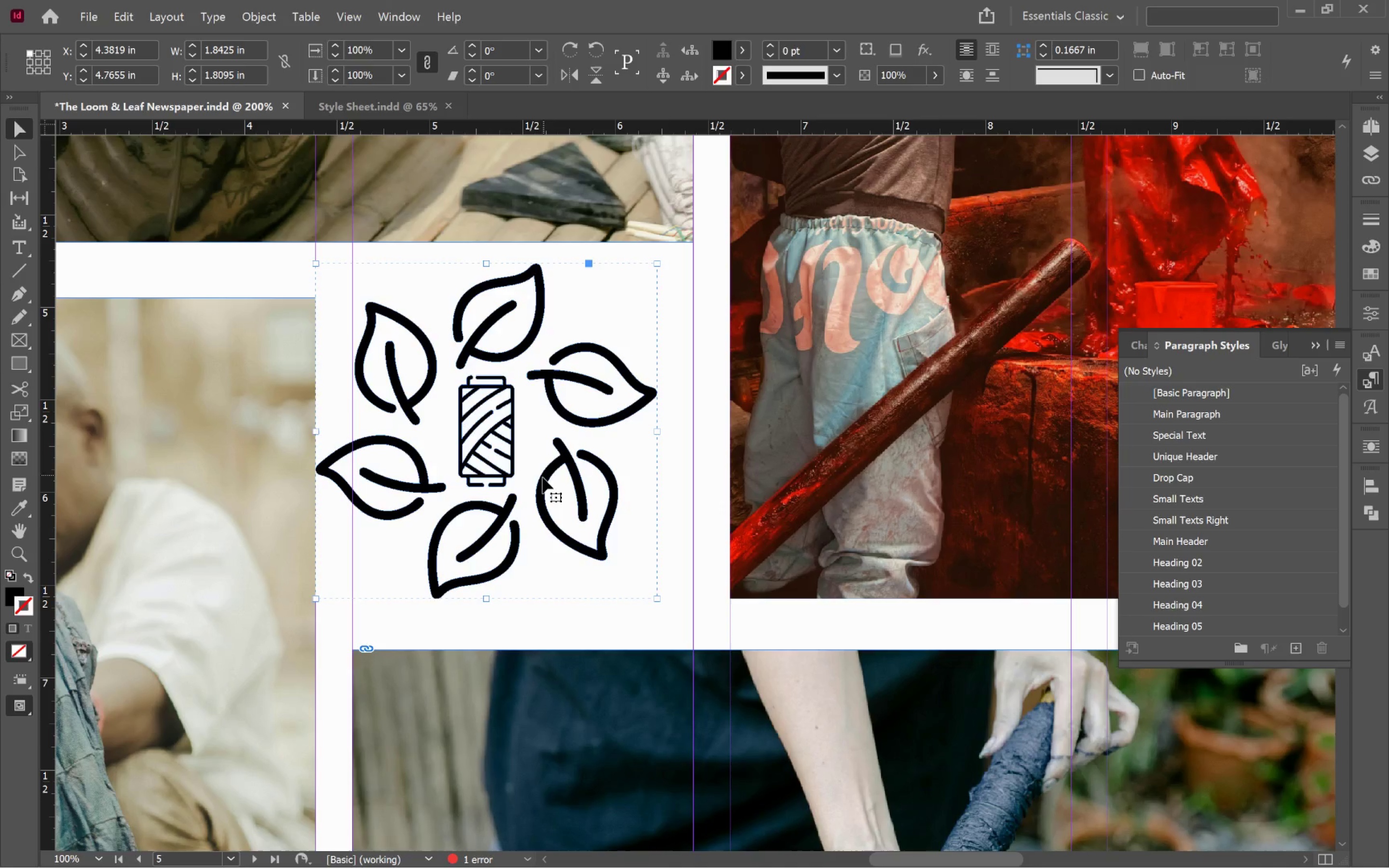 
left_click_drag(start_coordinate=[539, 480], to_coordinate=[578, 482])
 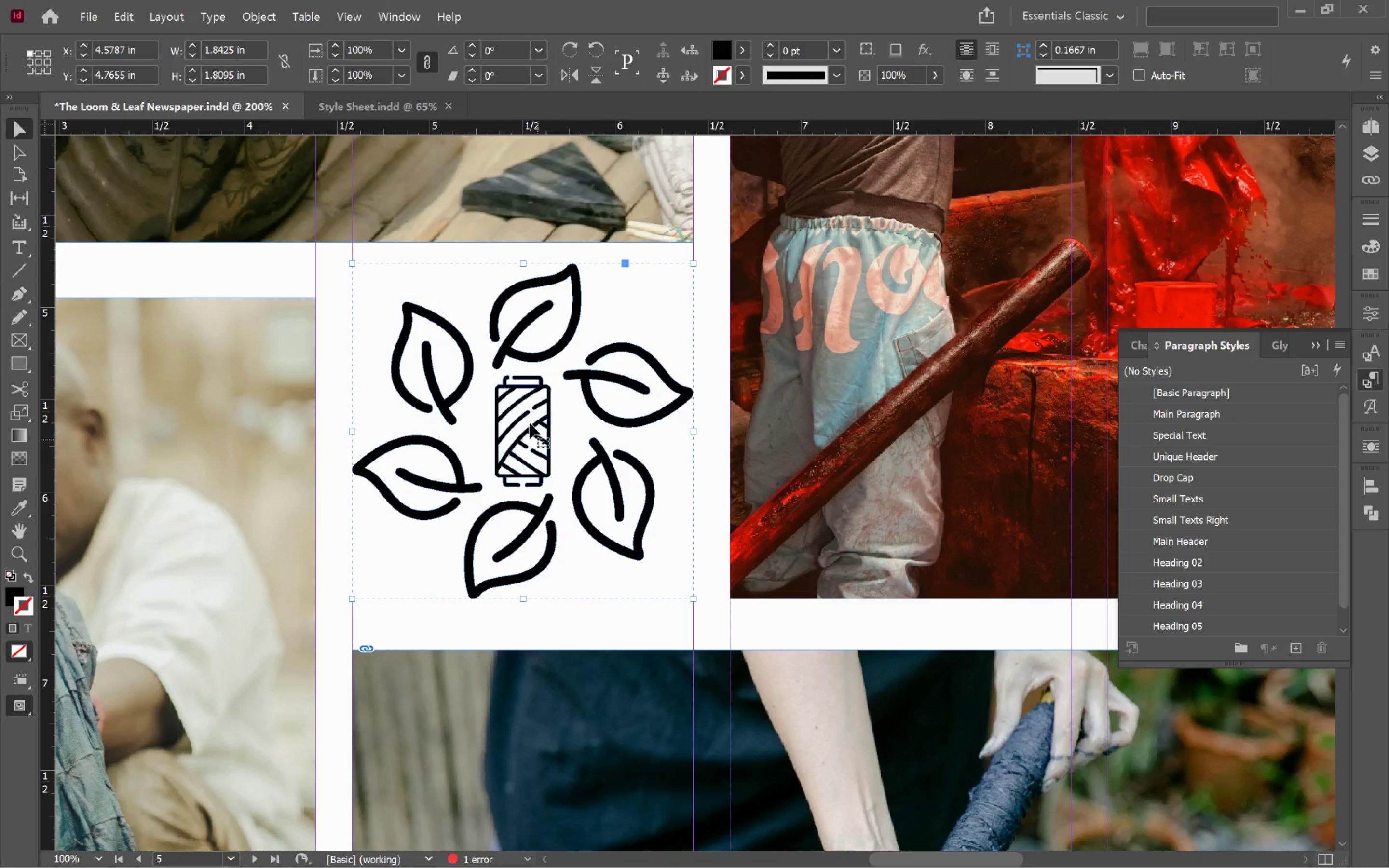 
hold_key(key=ShiftLeft, duration=1.25)
 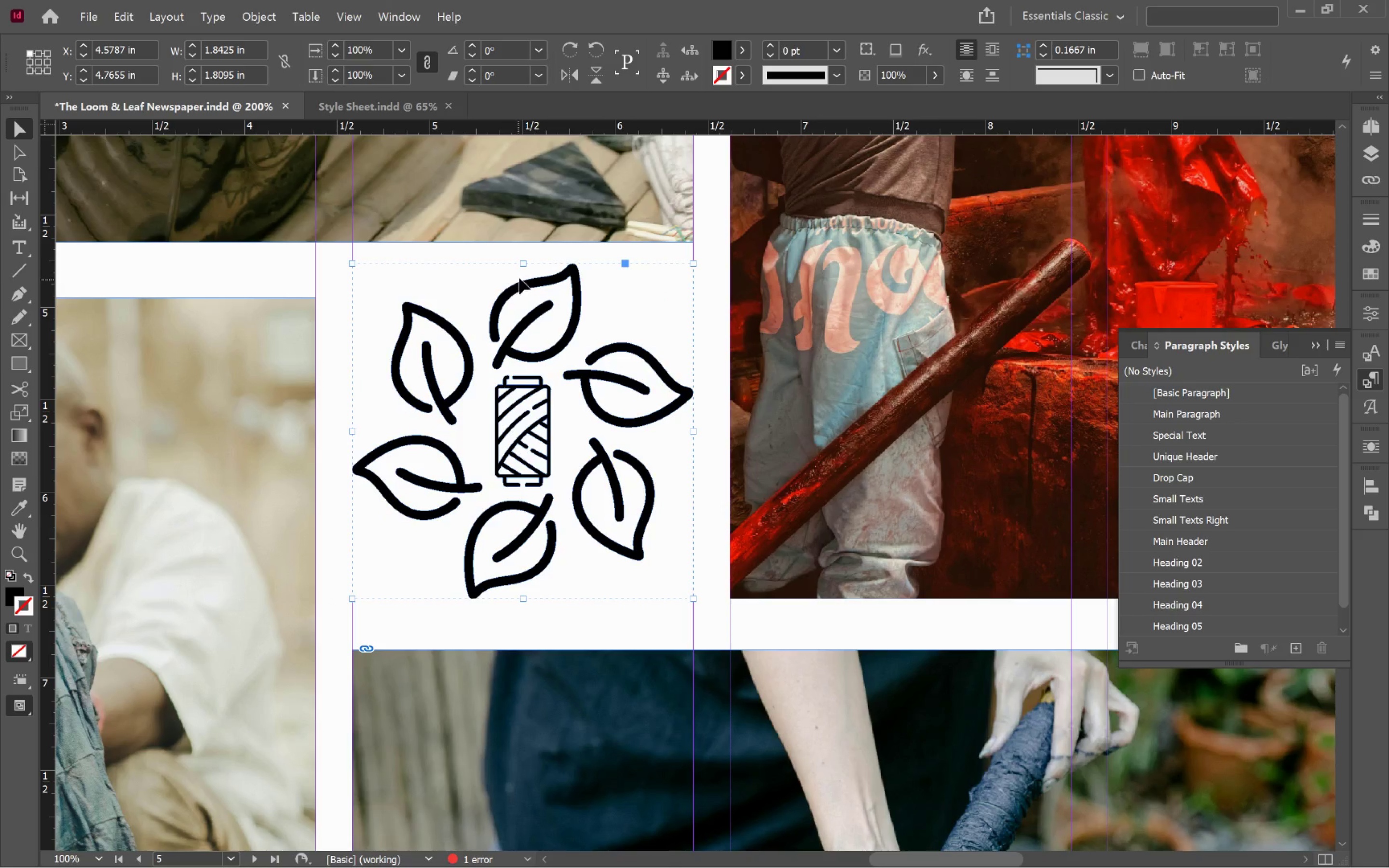 
left_click_drag(start_coordinate=[524, 267], to_coordinate=[522, 298])
 